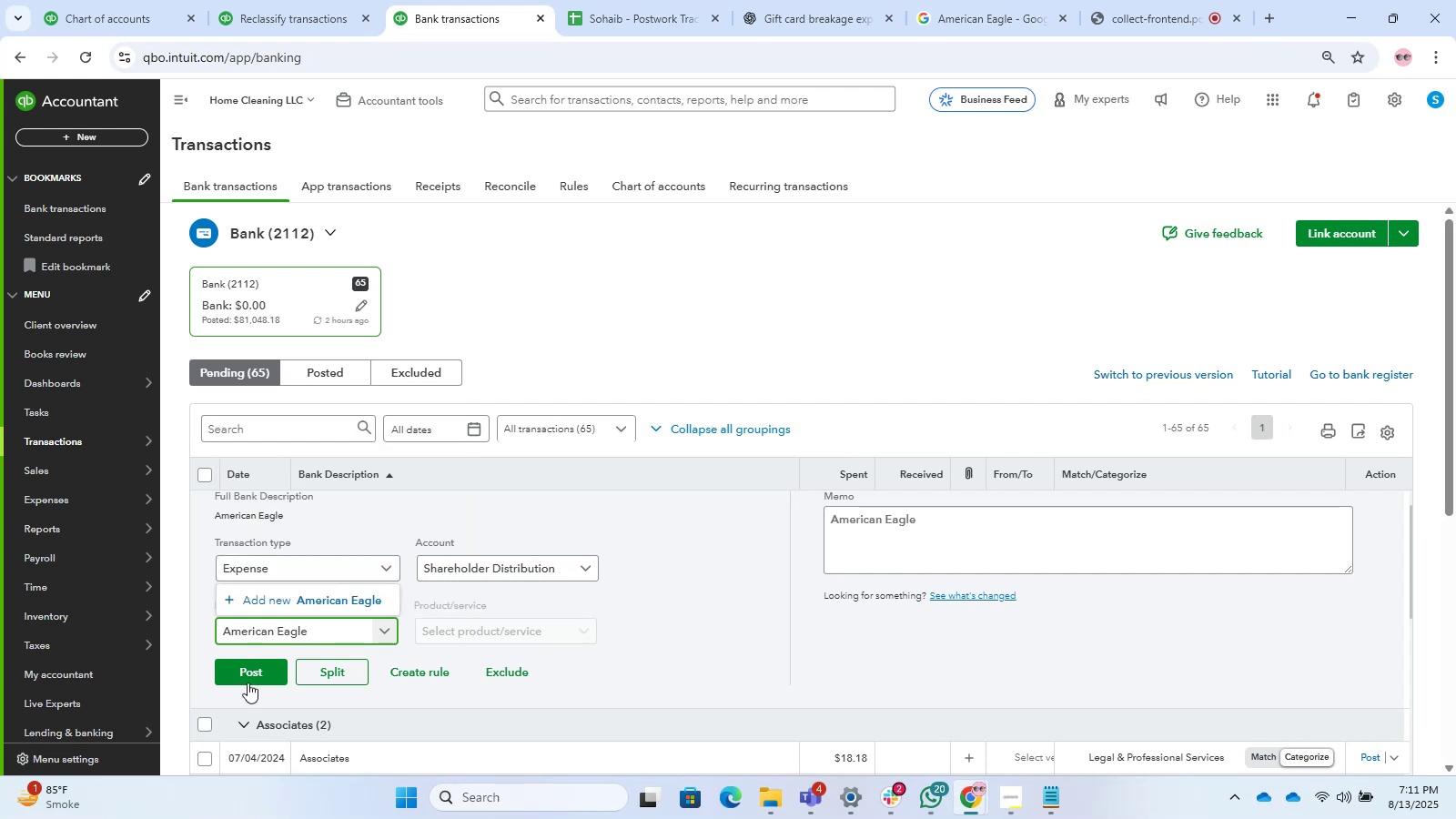 
left_click([252, 673])
 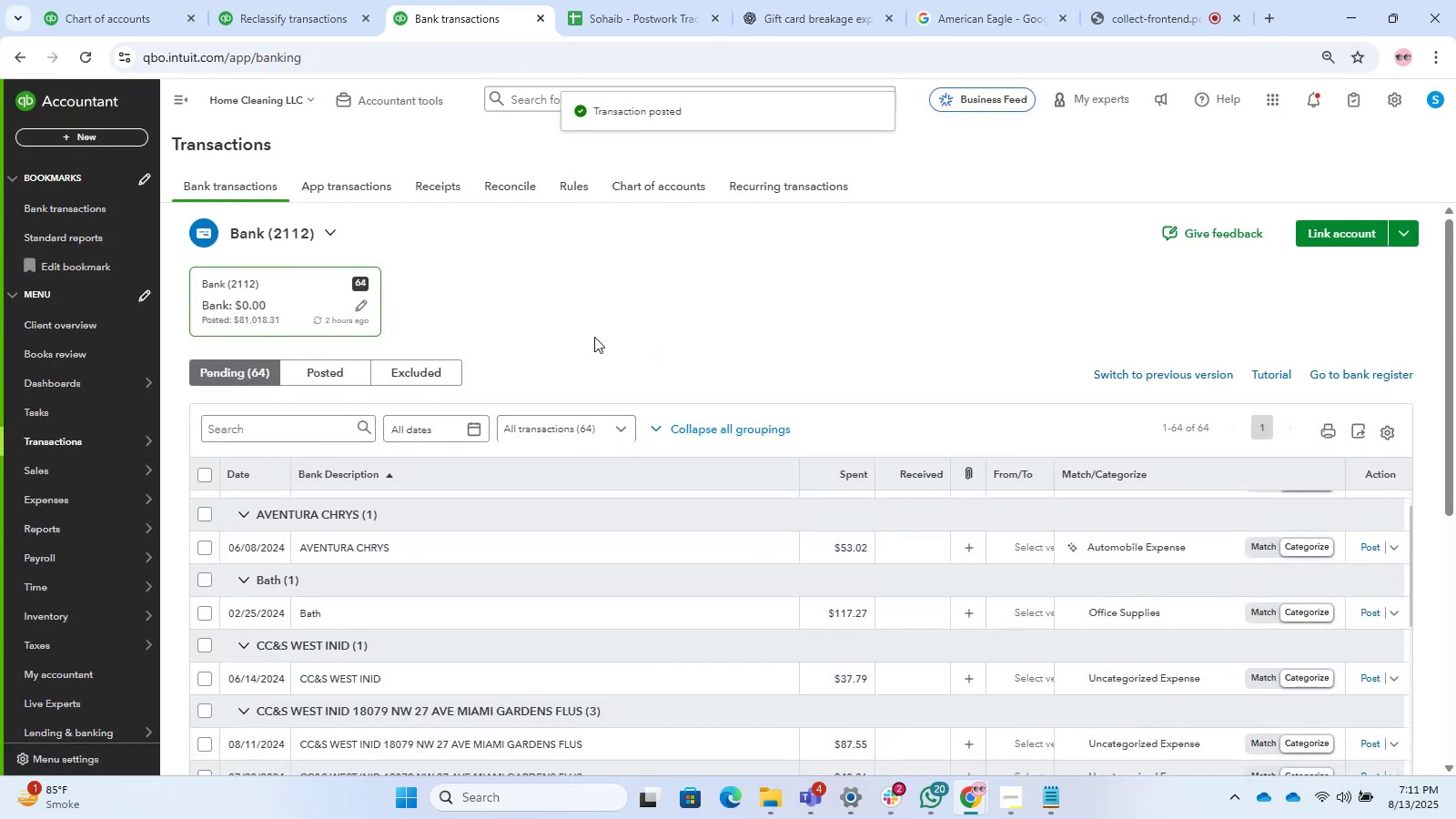 
wait(10.02)
 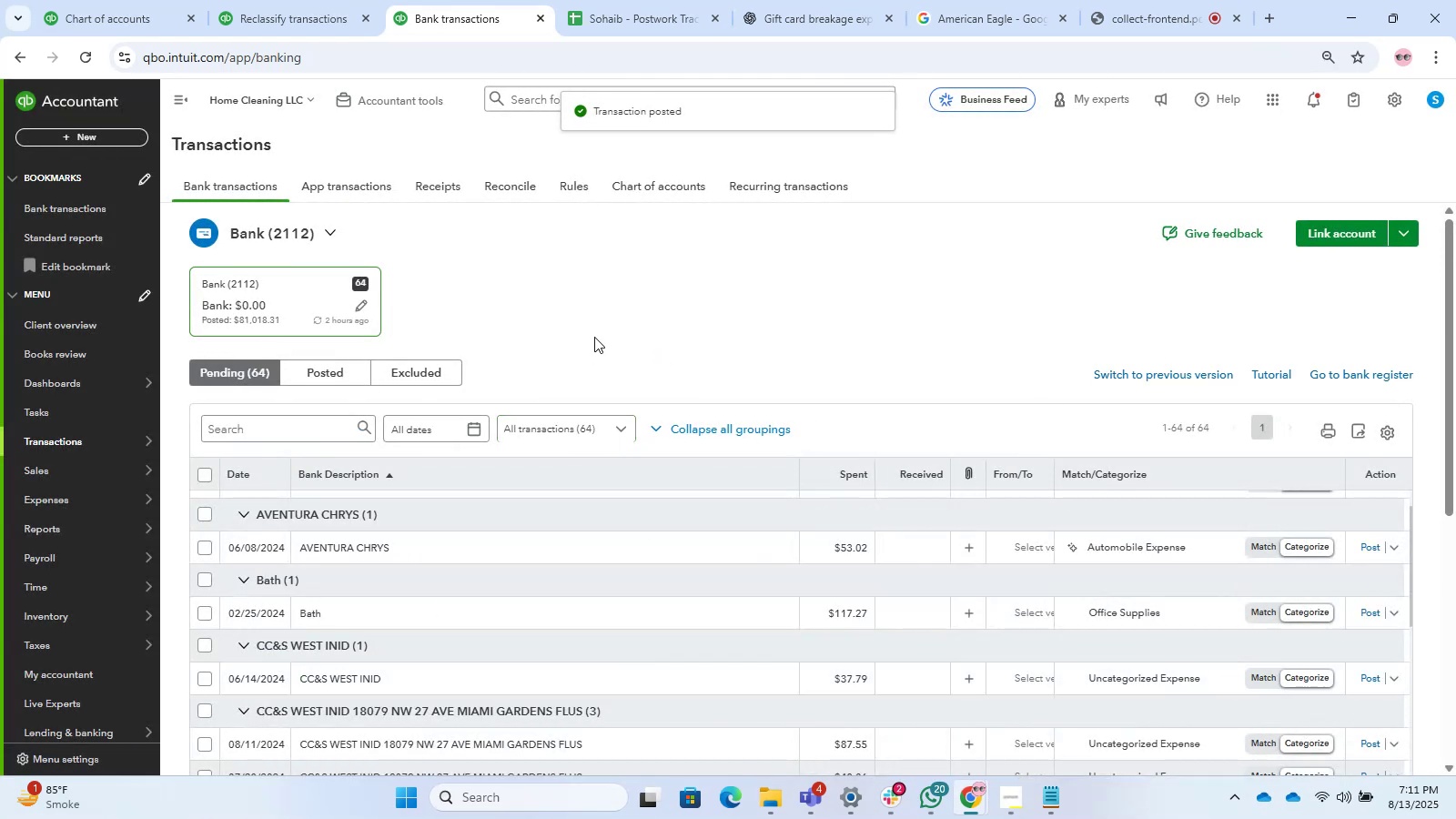 
scroll: coordinate [405, 582], scroll_direction: down, amount: 1.0
 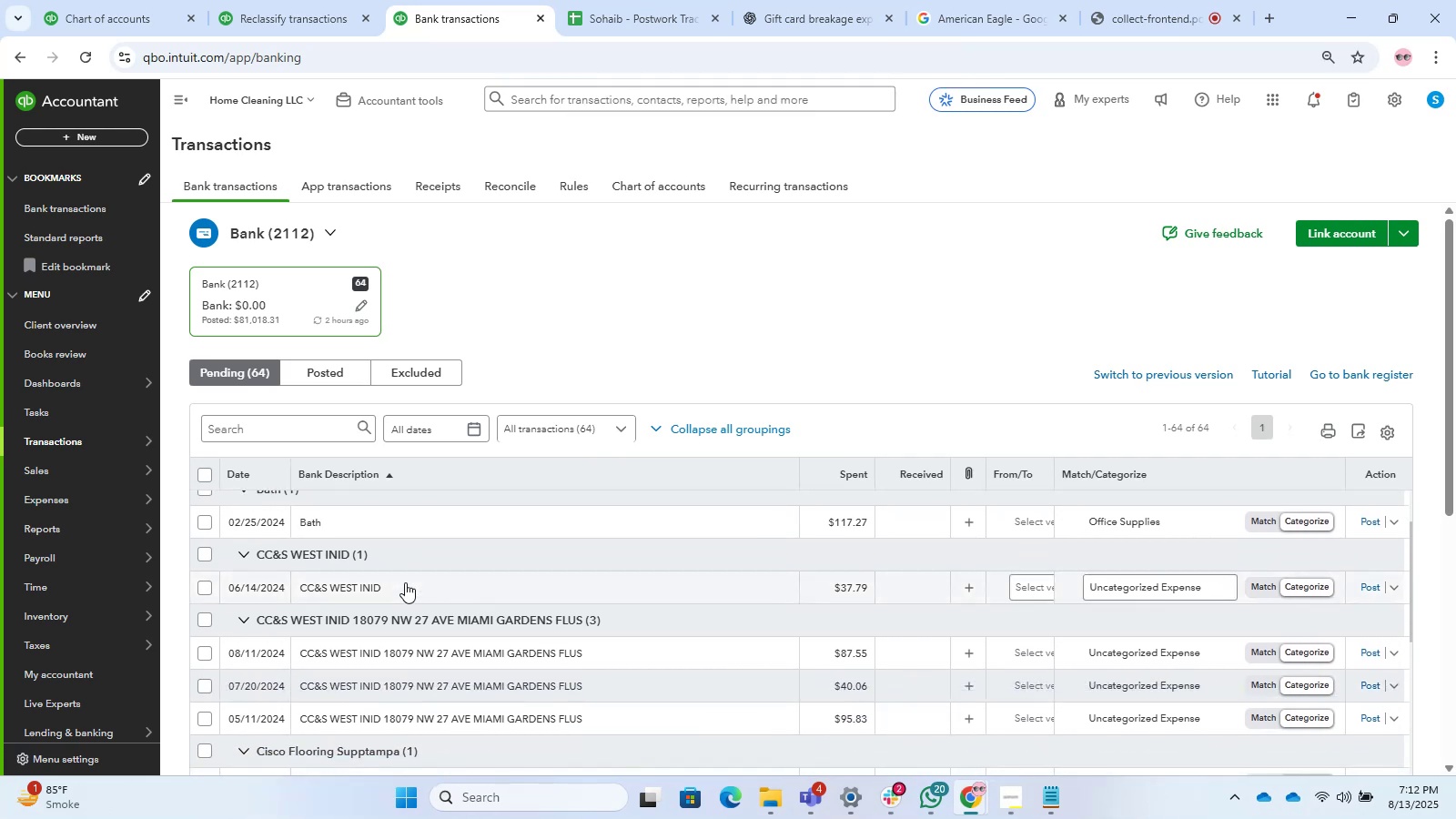 
scroll: coordinate [327, 544], scroll_direction: up, amount: 4.0
 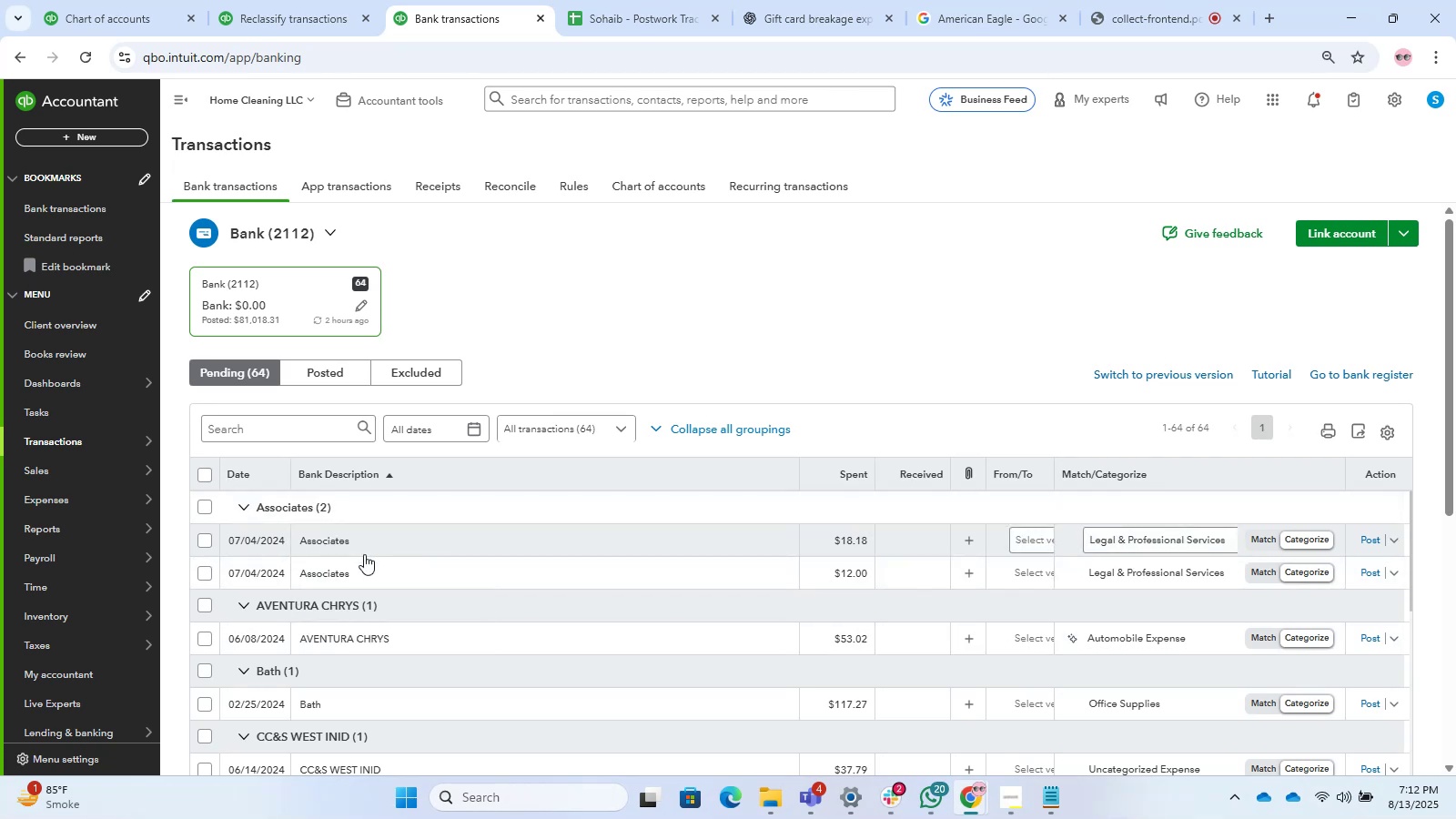 
left_click([316, 544])
 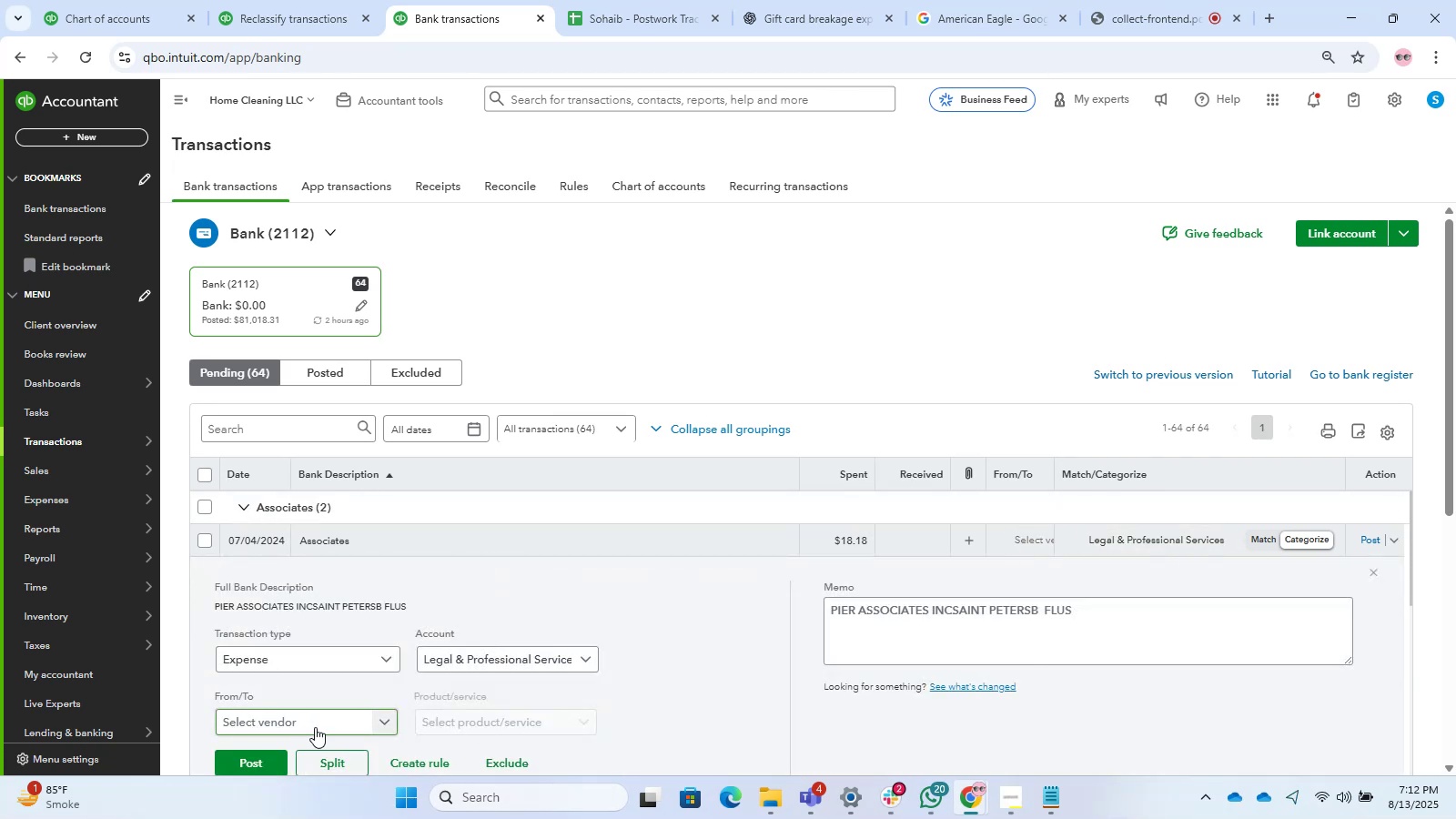 
scroll: coordinate [326, 723], scroll_direction: down, amount: 1.0
 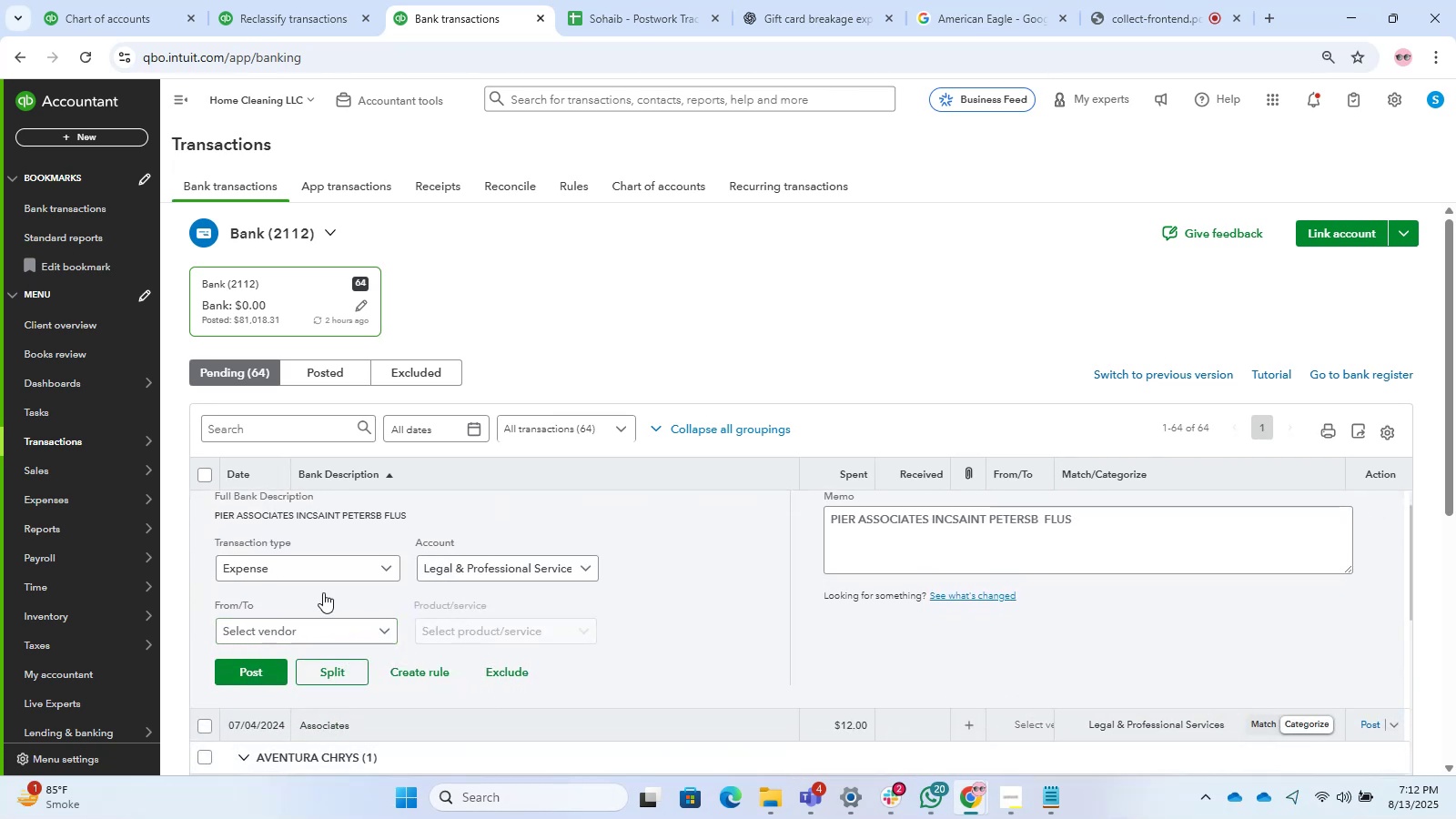 
scroll: coordinate [323, 592], scroll_direction: up, amount: 1.0
 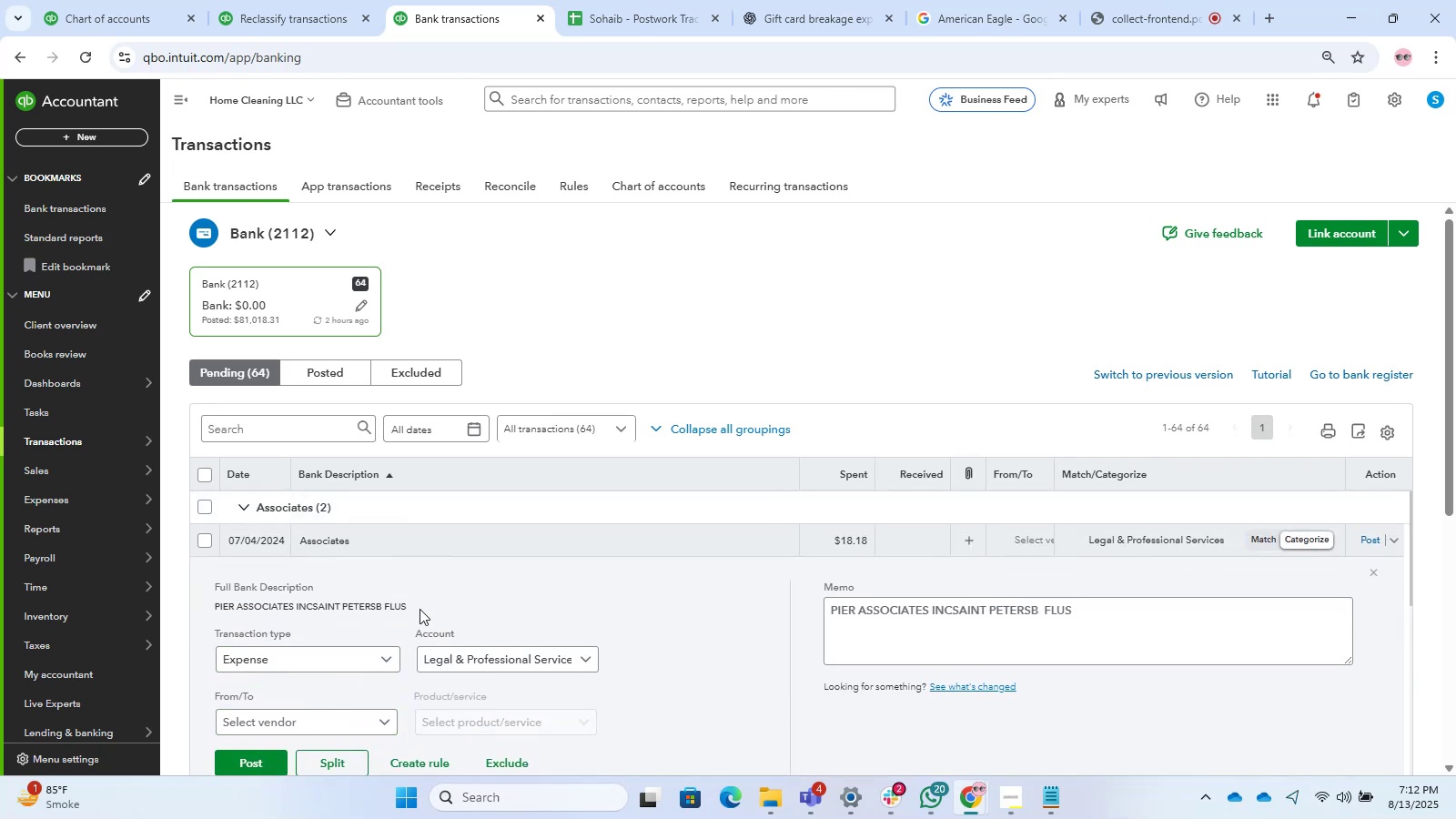 
left_click_drag(start_coordinate=[412, 608], to_coordinate=[208, 605])
 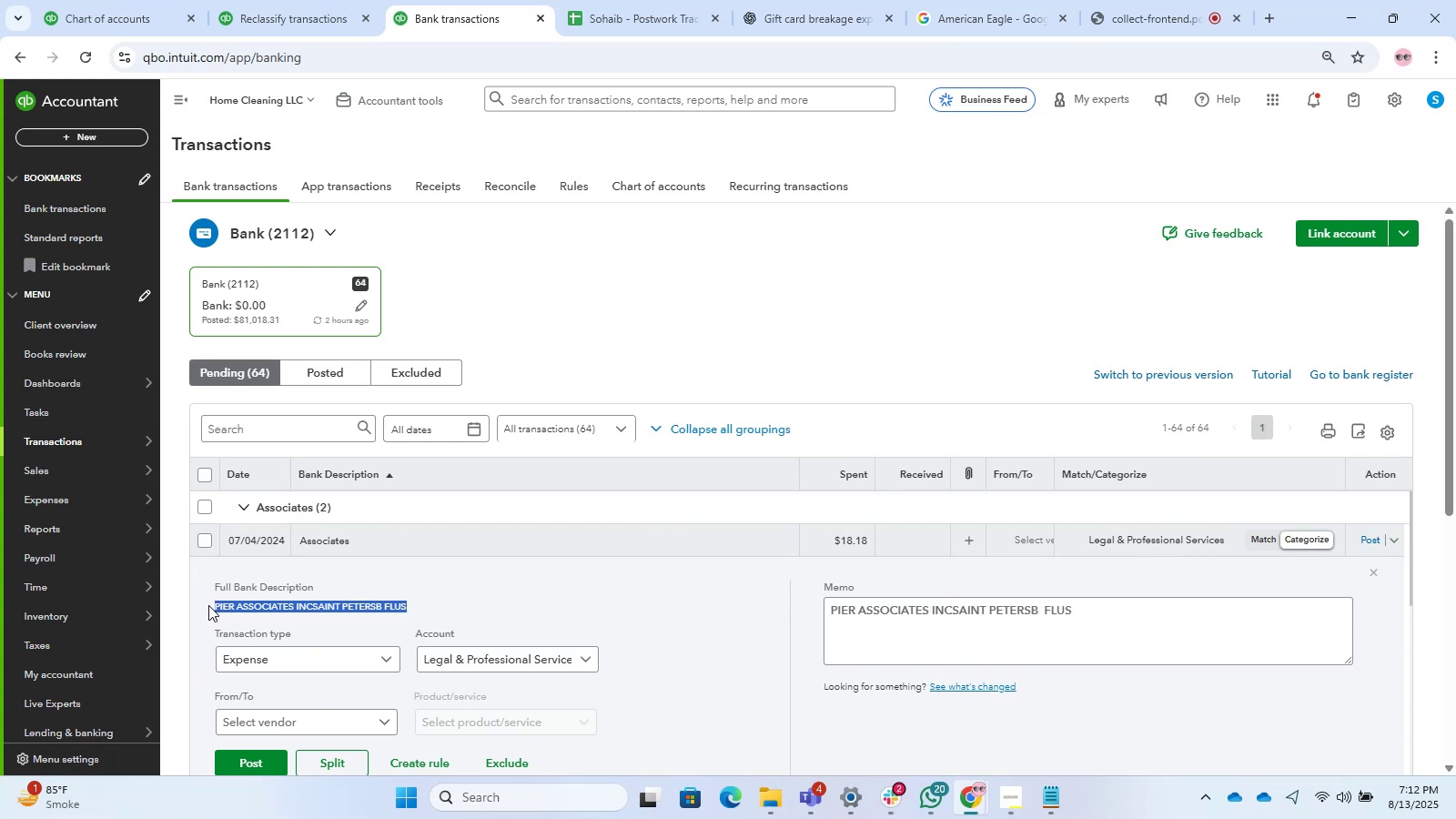 
key(Control+C)
 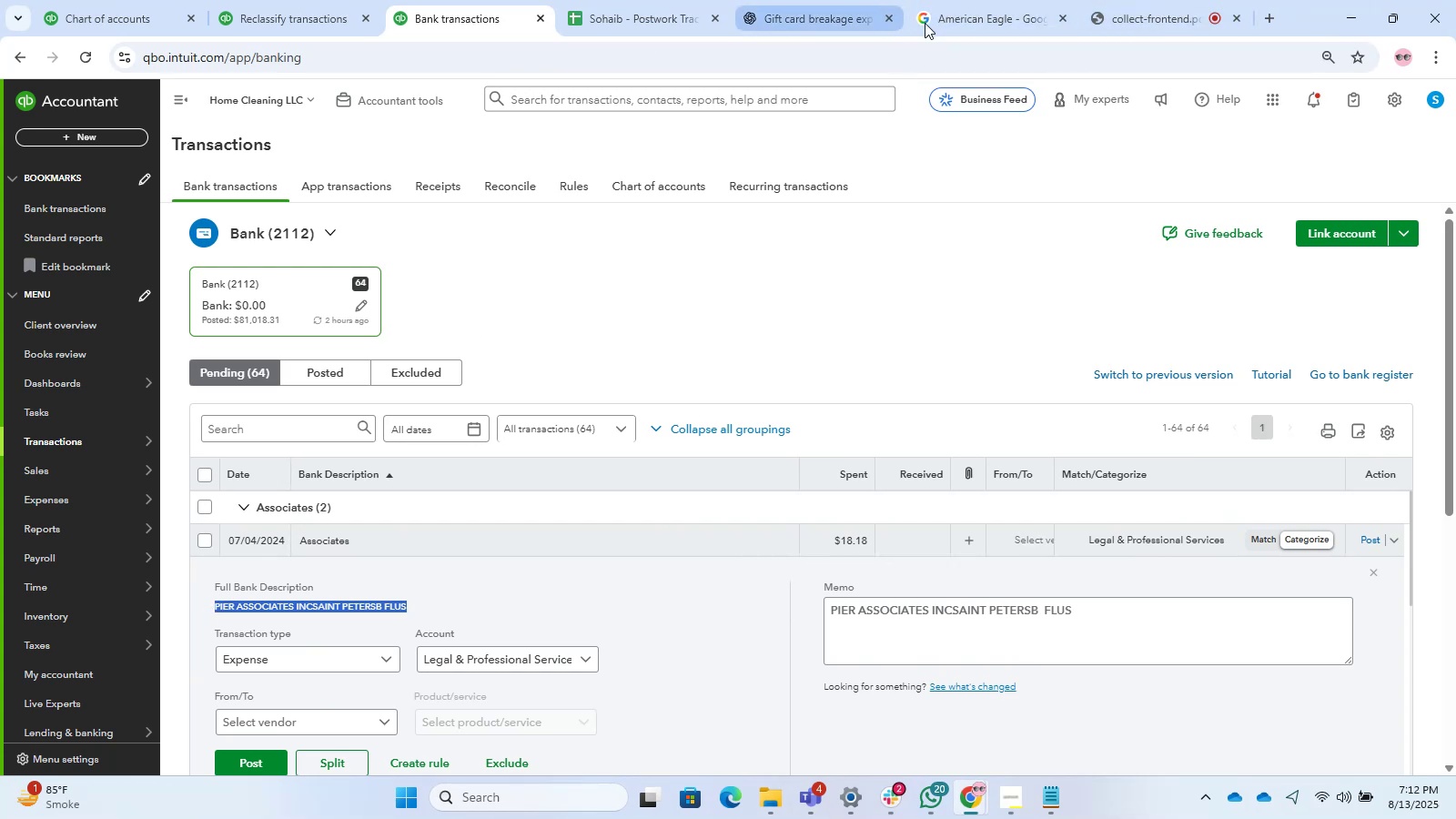 
left_click([954, 24])
 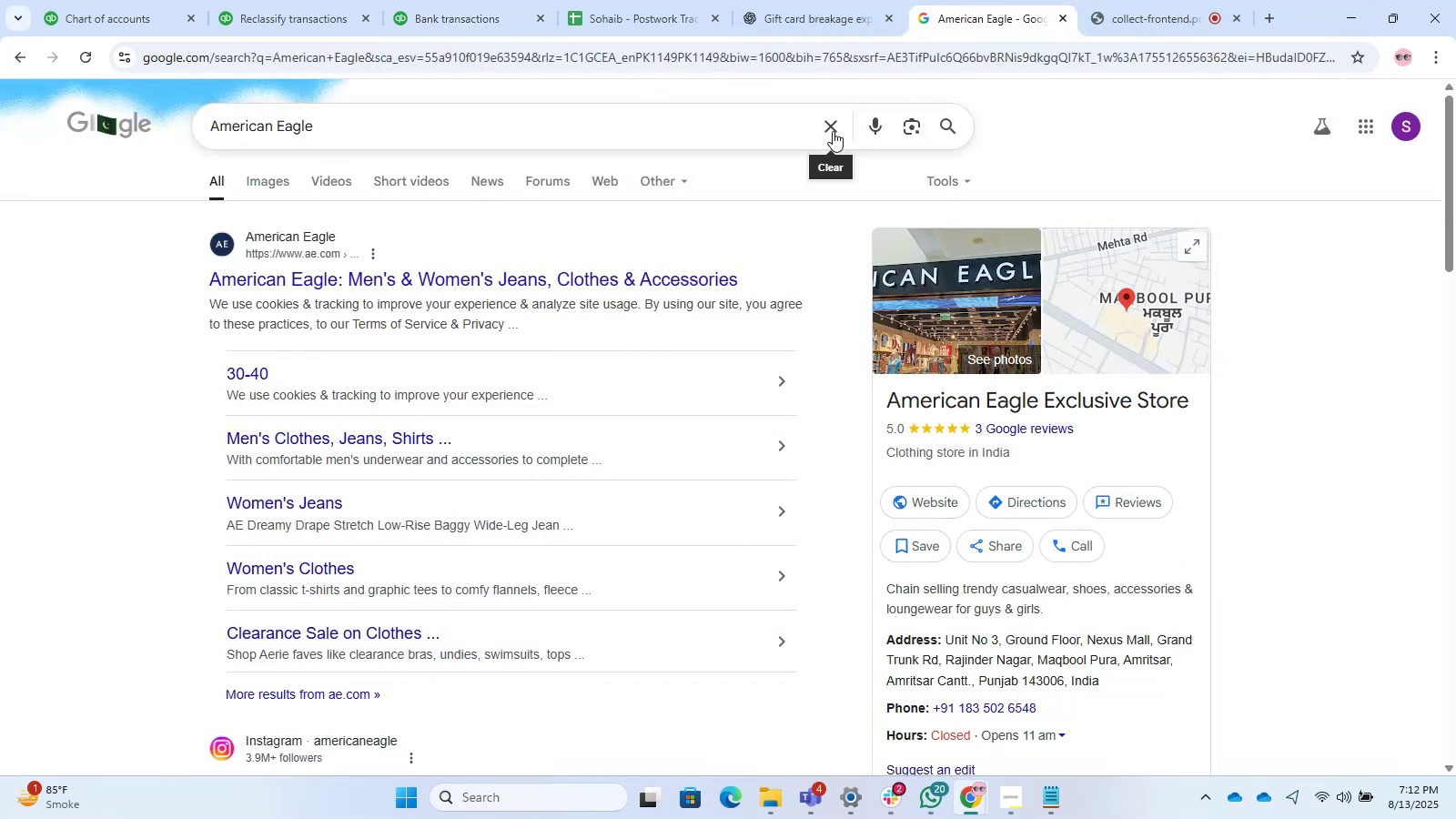 
left_click([836, 131])
 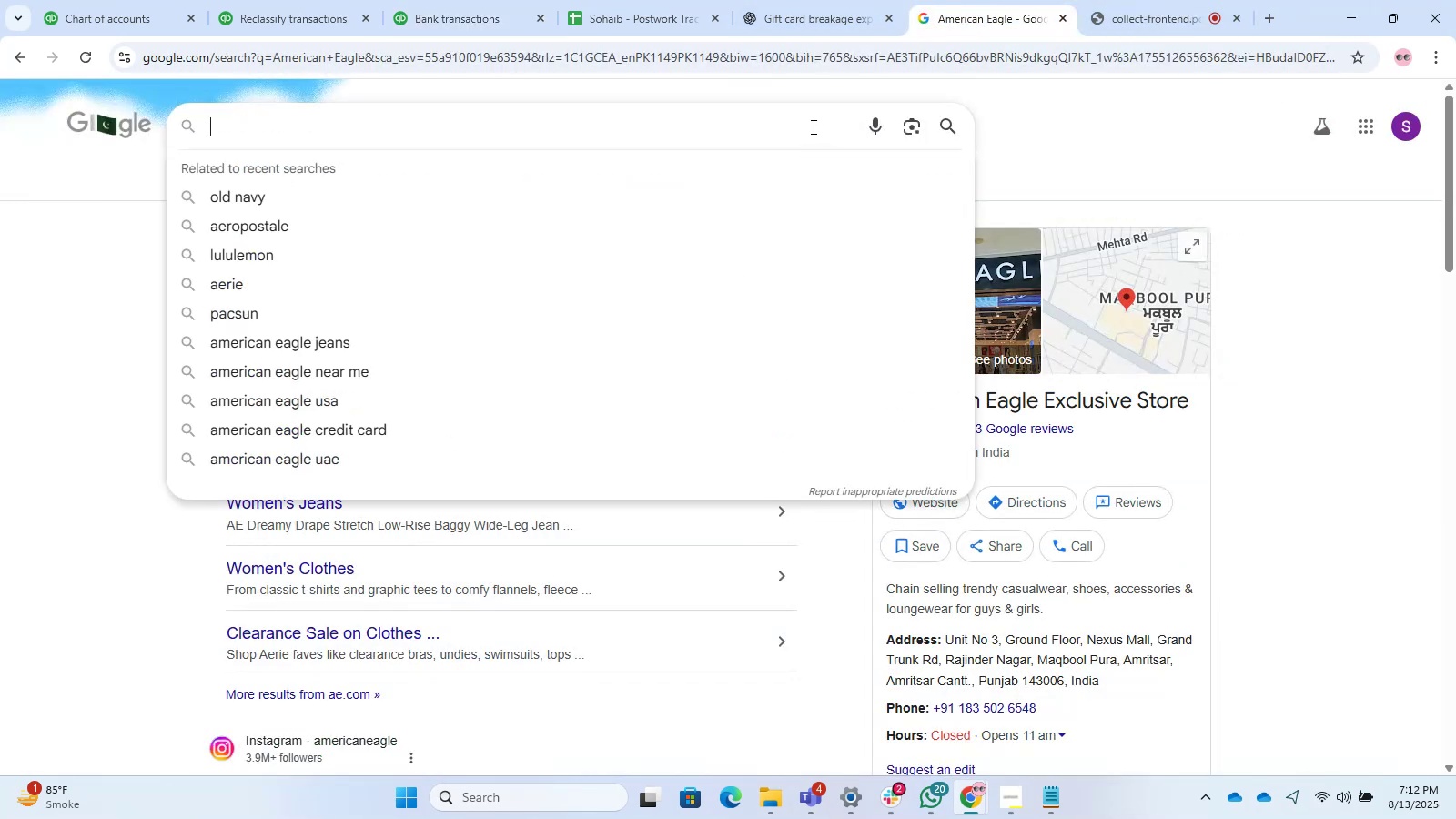 
left_click([799, 119])
 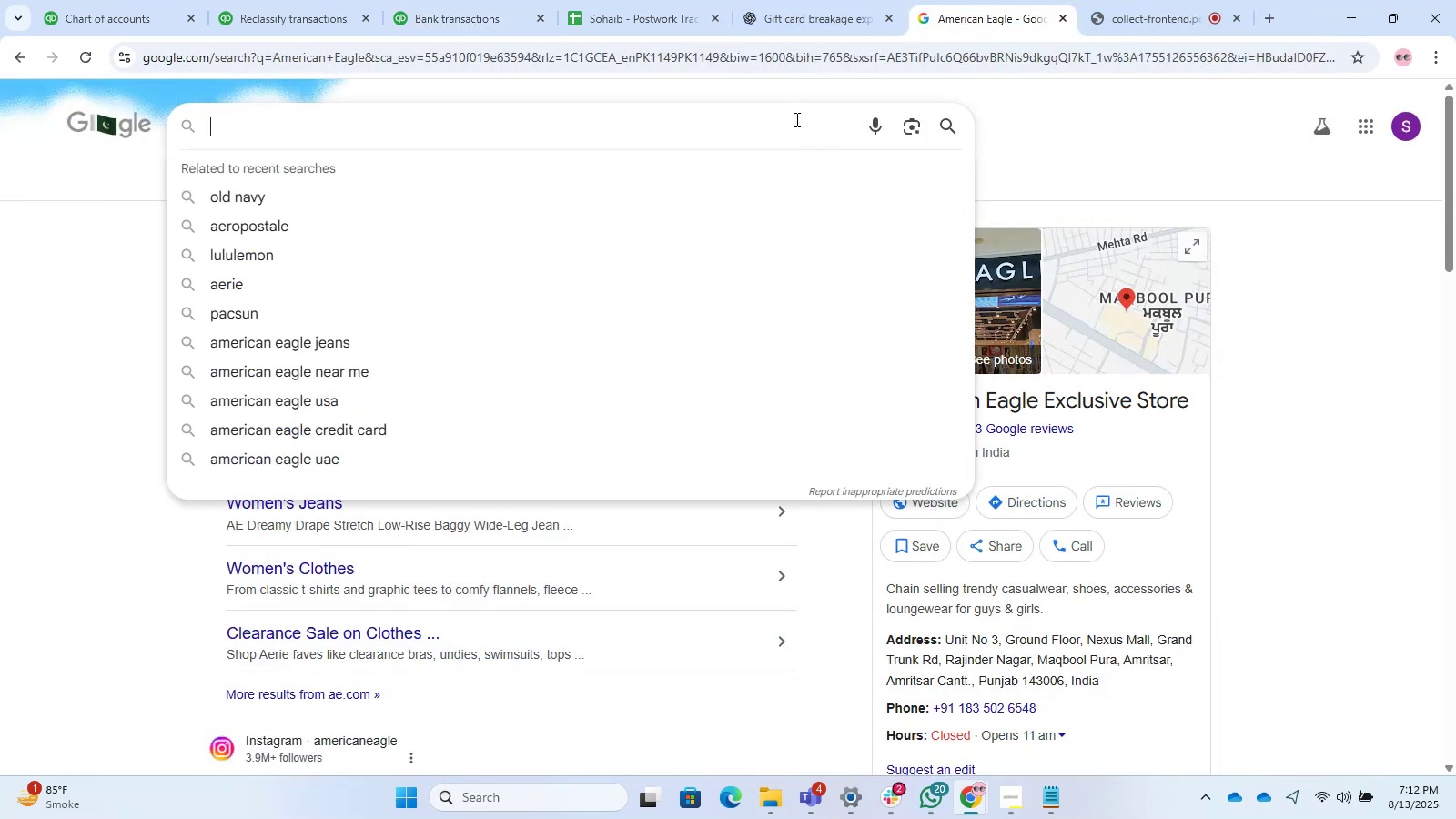 
key(Control+V)
 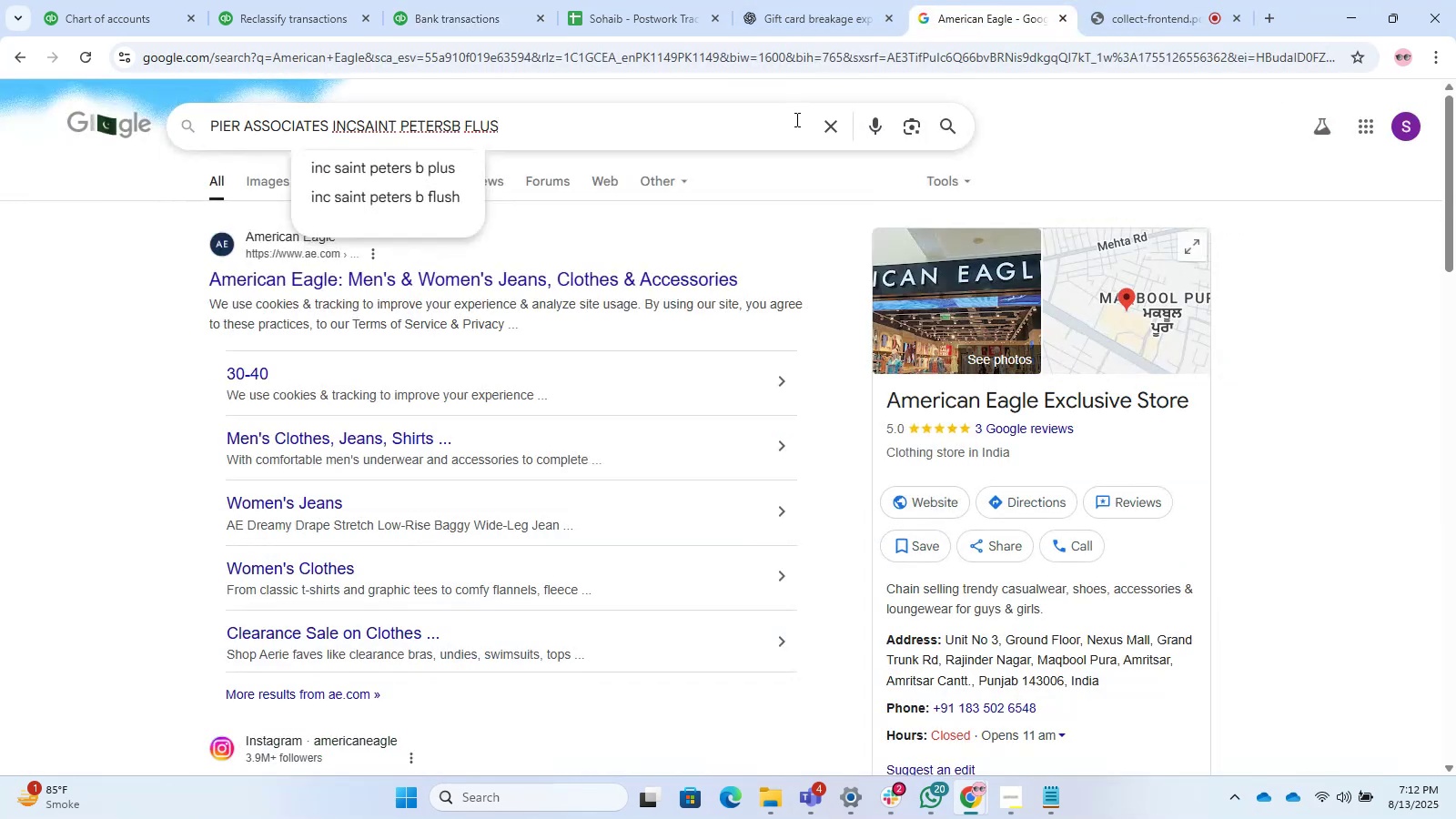 
key(NumpadEnter)
 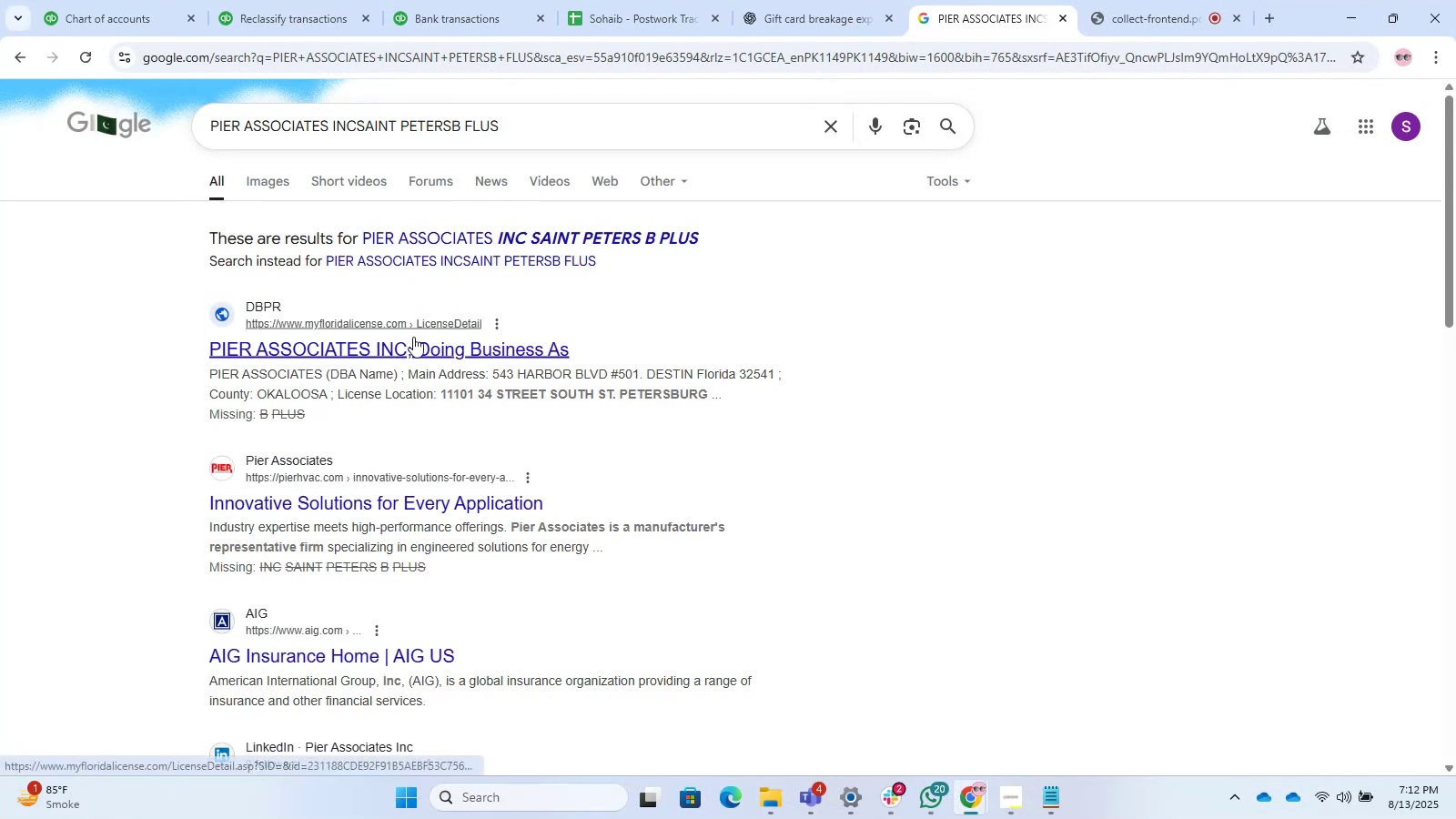 
wait(5.54)
 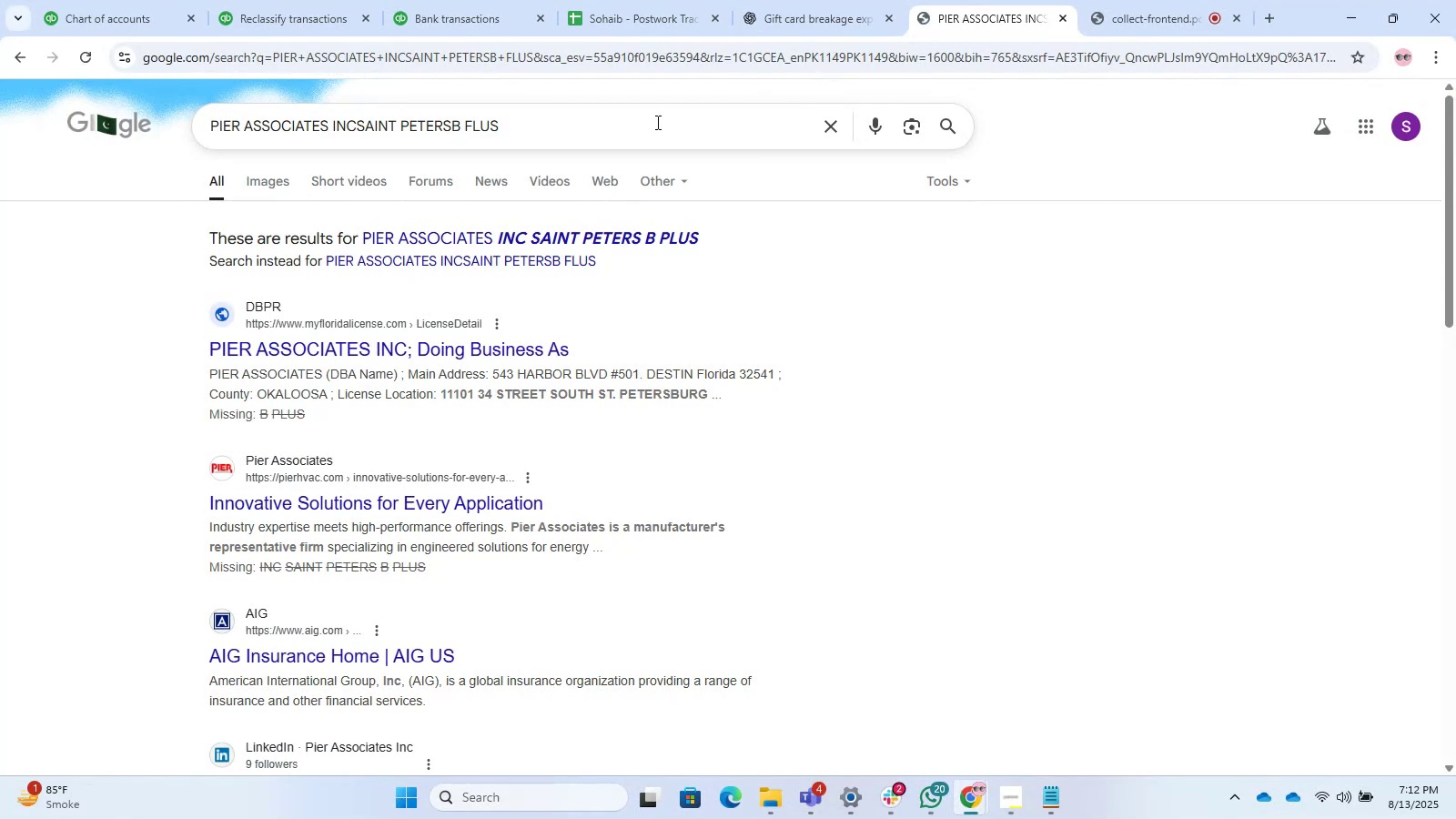 
left_click([267, 183])
 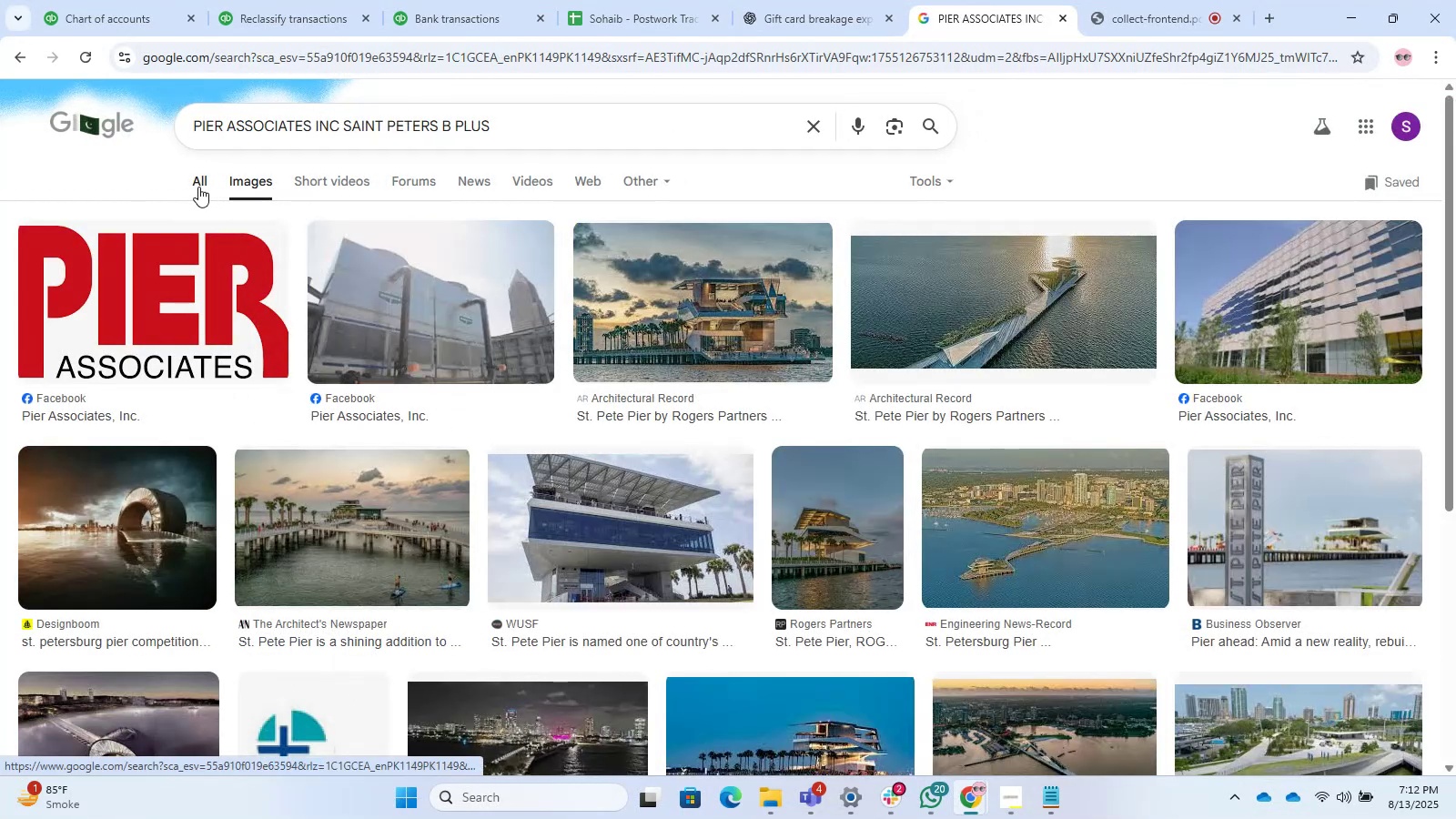 
left_click([195, 186])
 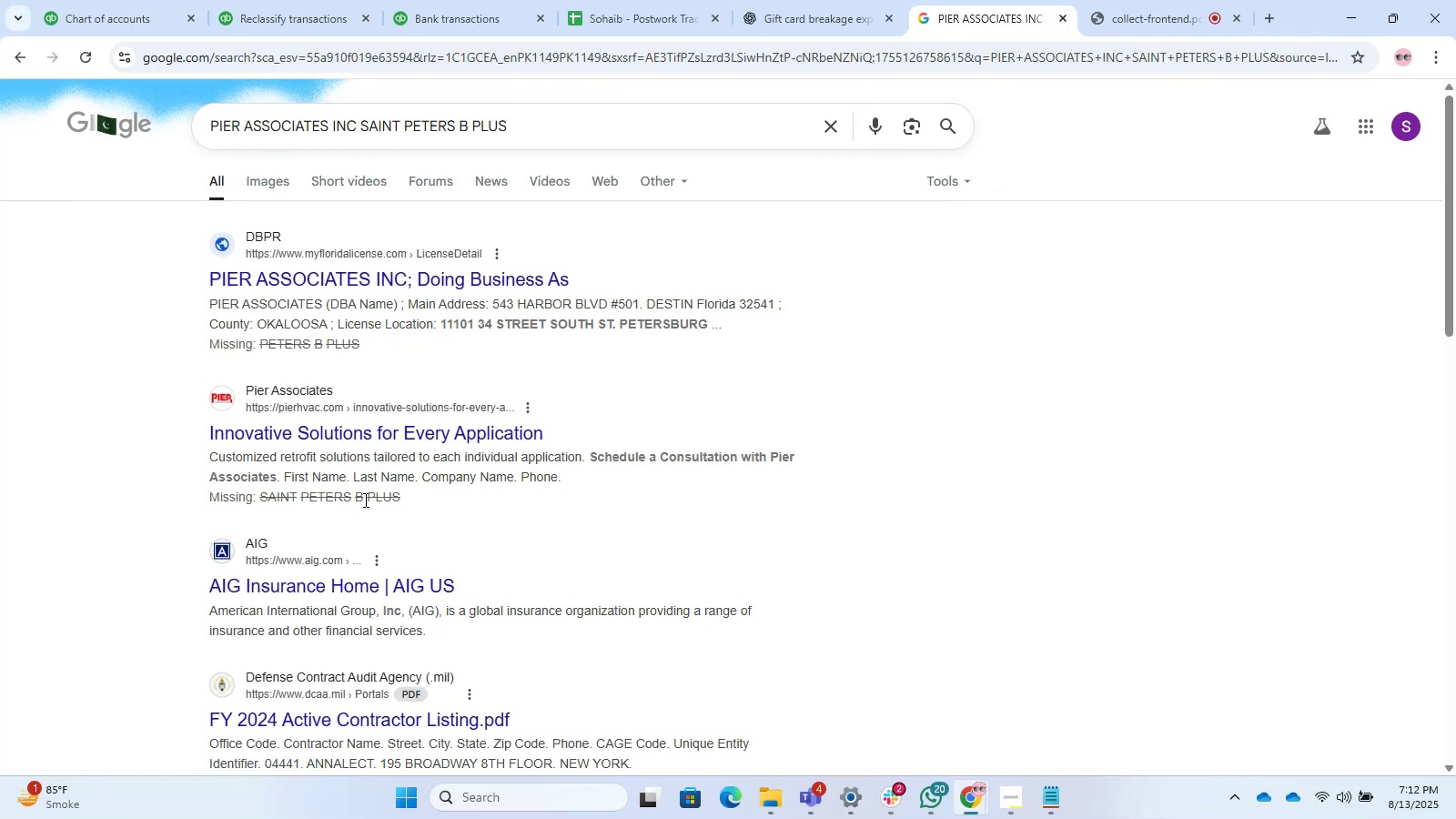 
wait(12.3)
 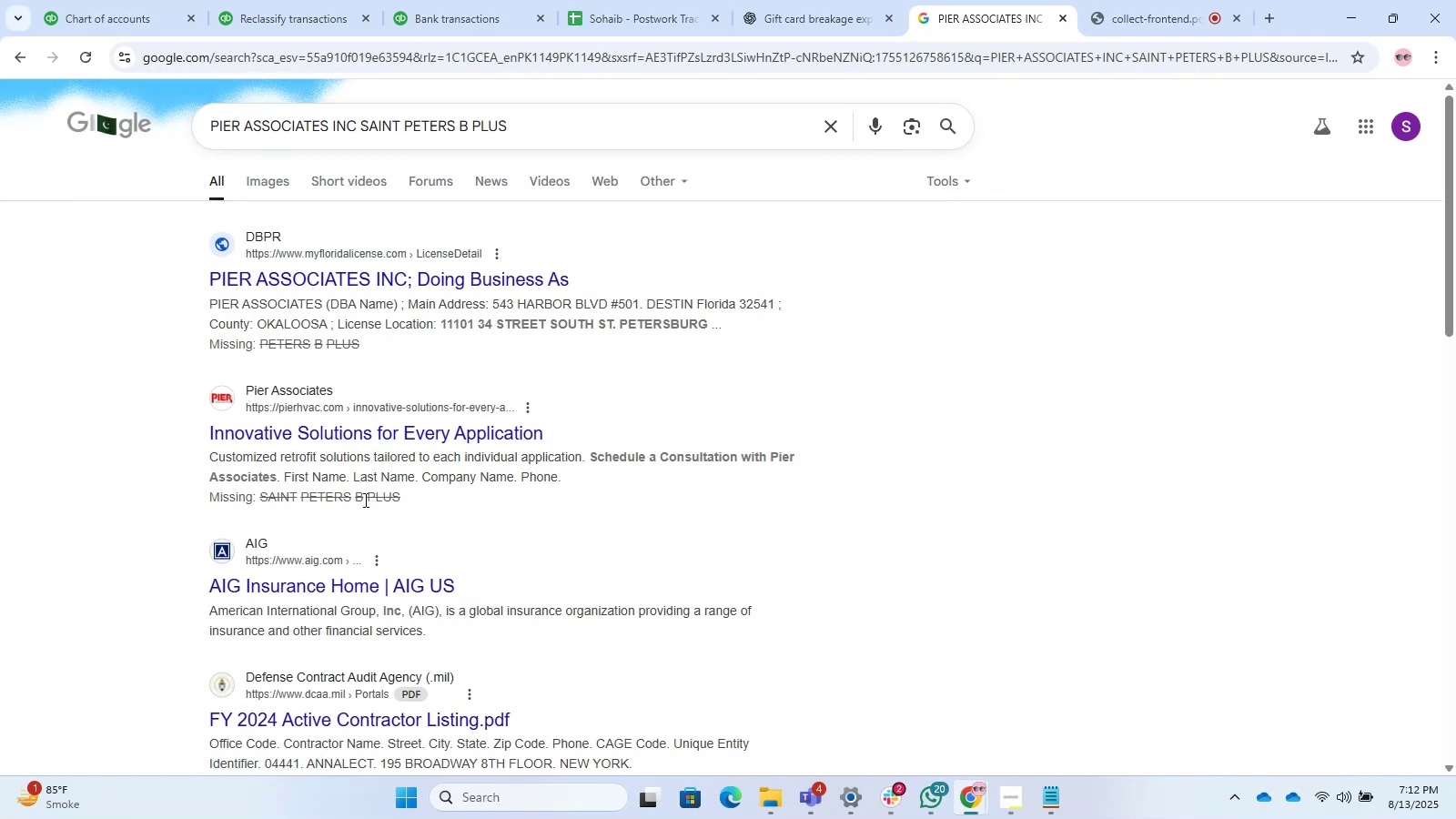 
mouse_move([410, 658])
 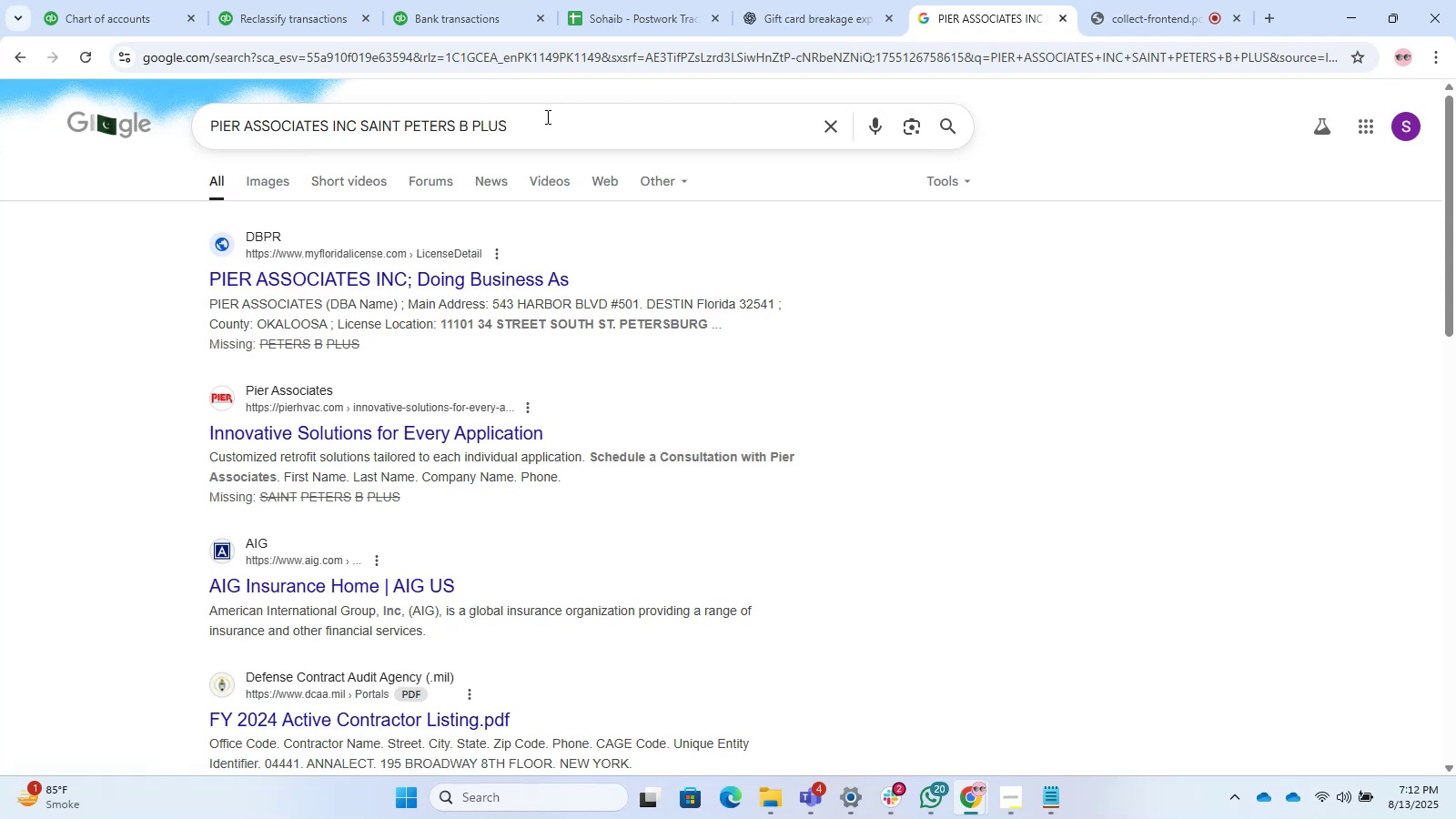 
left_click_drag(start_coordinate=[547, 122], to_coordinate=[164, 106])
 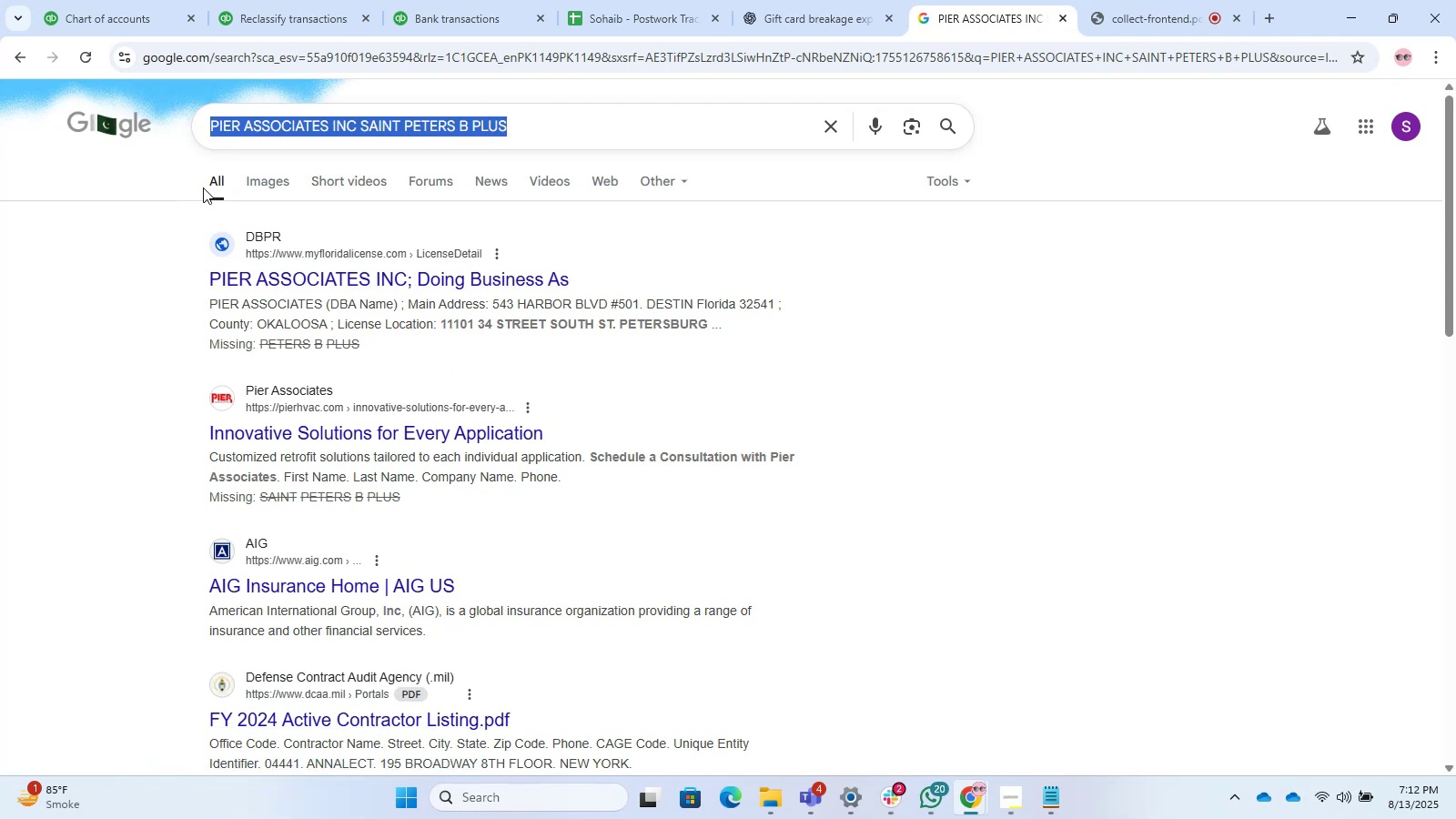 
left_click([486, 3])
 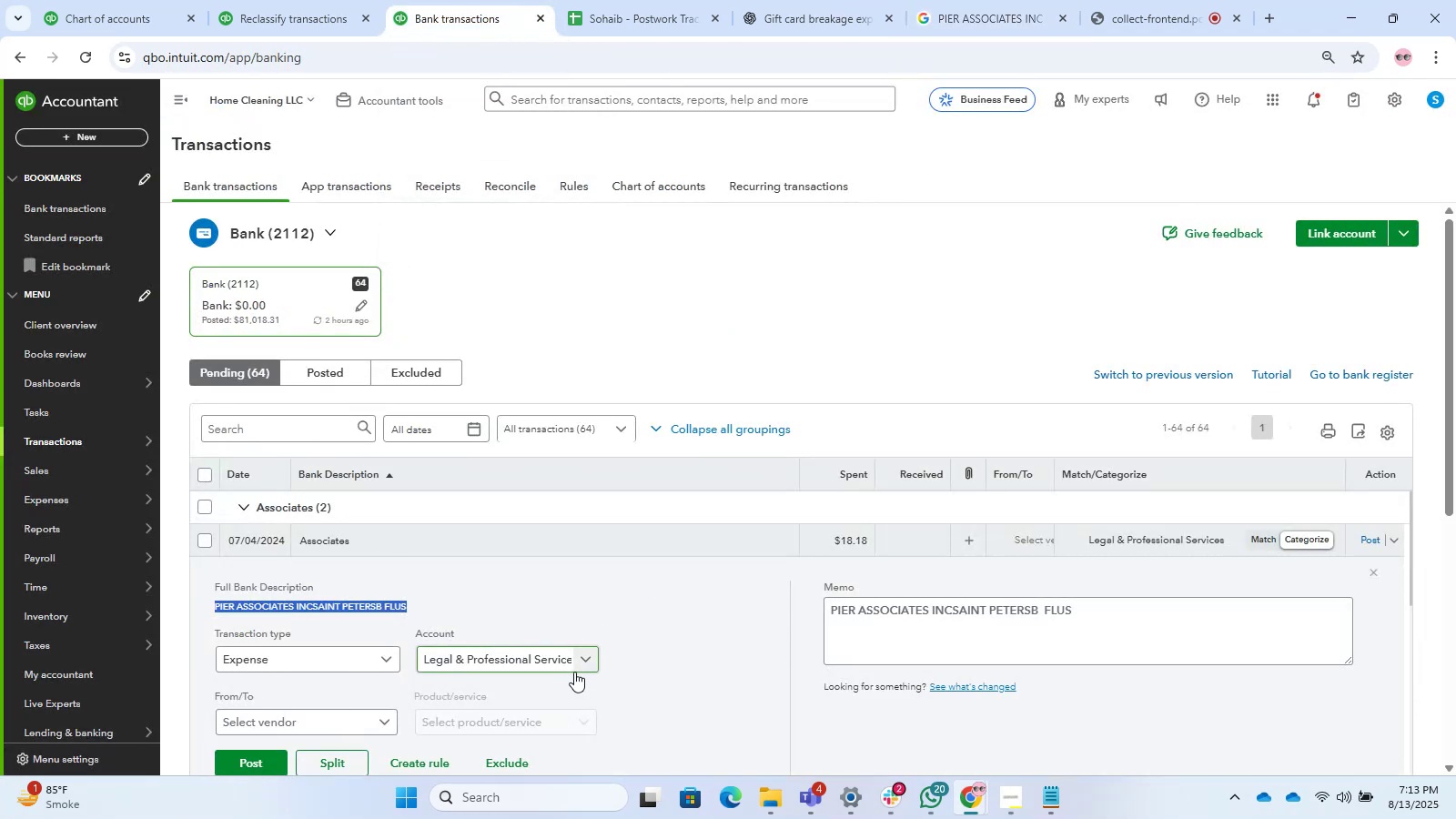 
left_click([589, 660])
 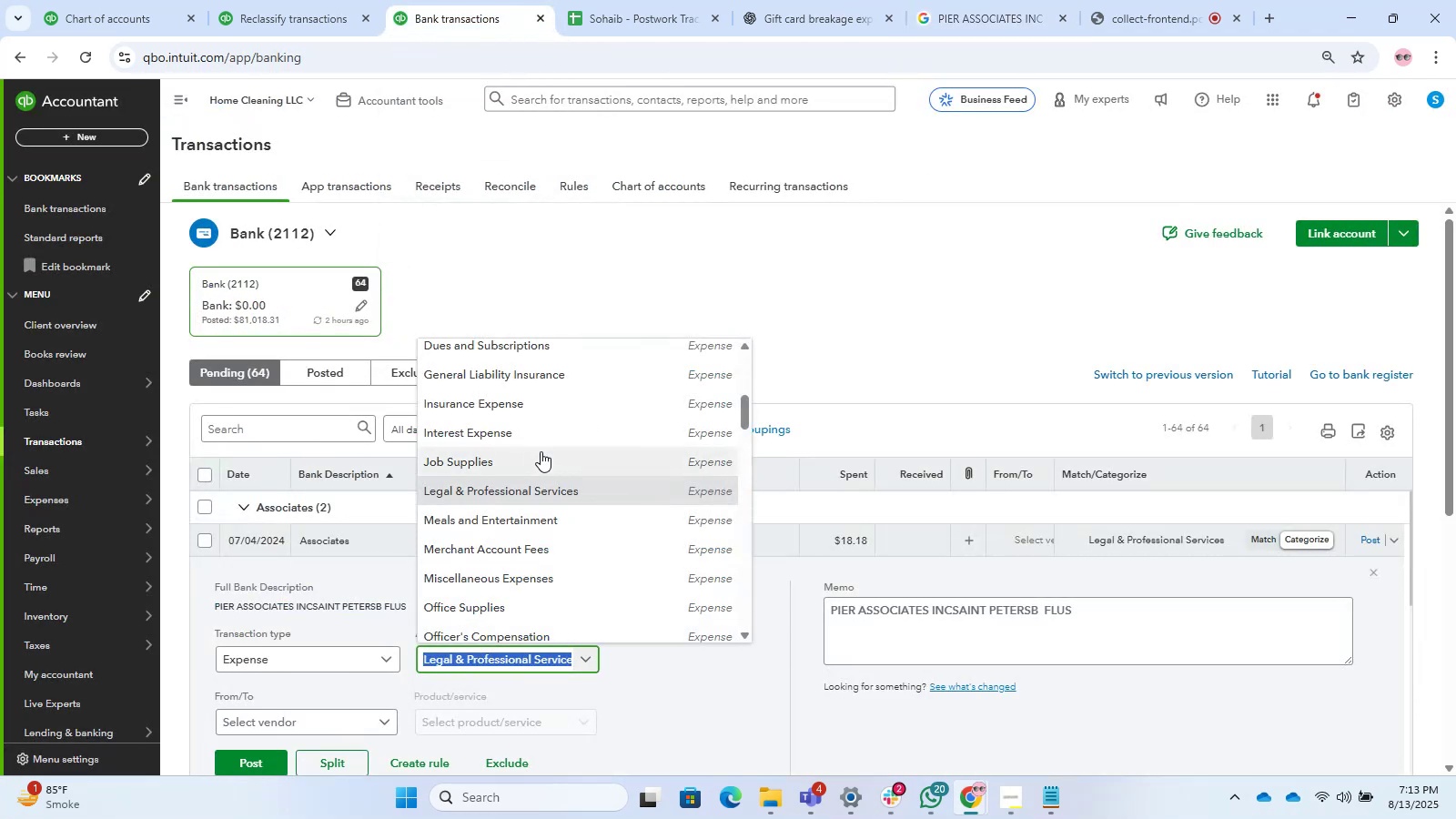 
left_click([512, 408])
 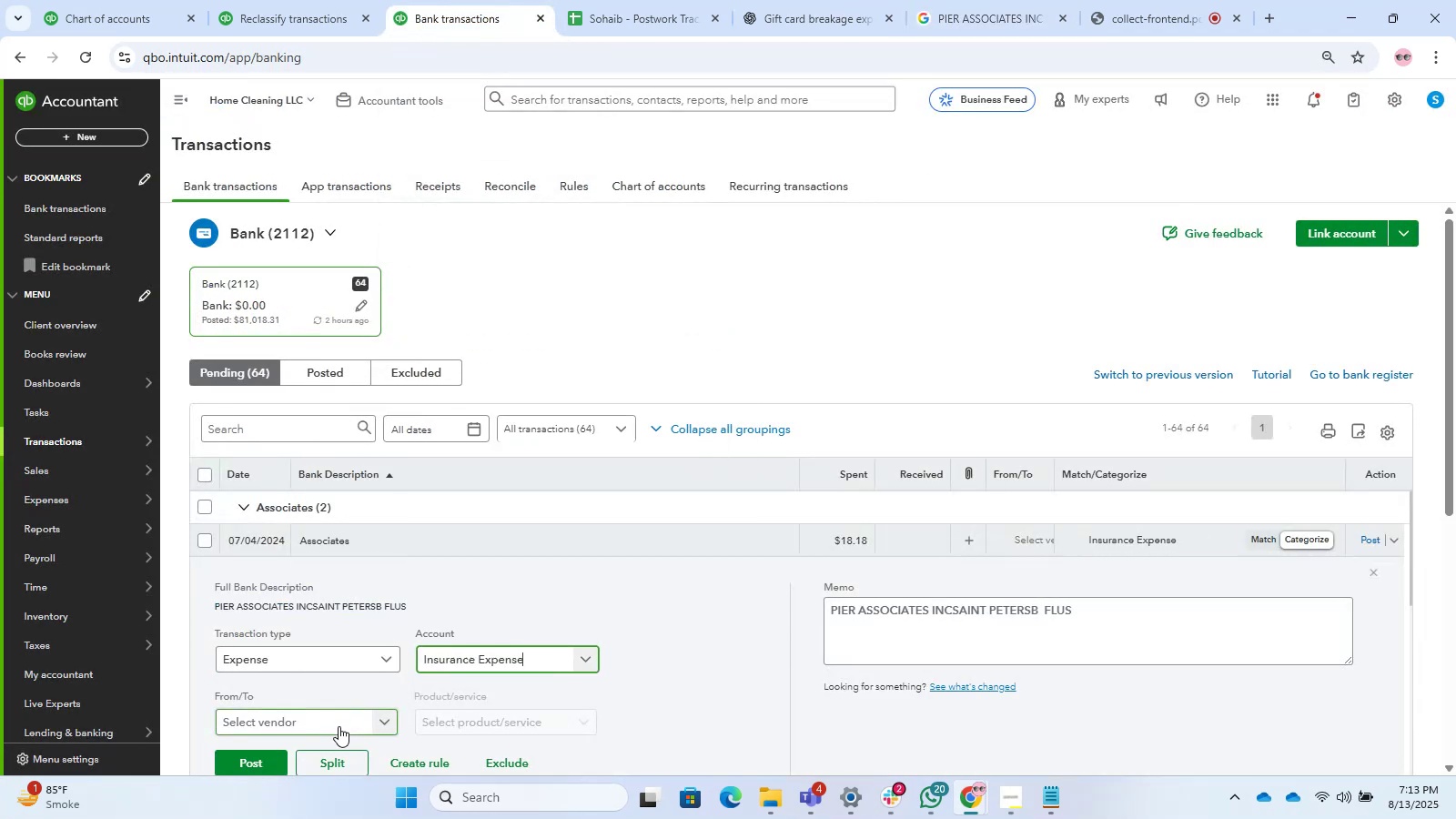 
left_click([335, 716])
 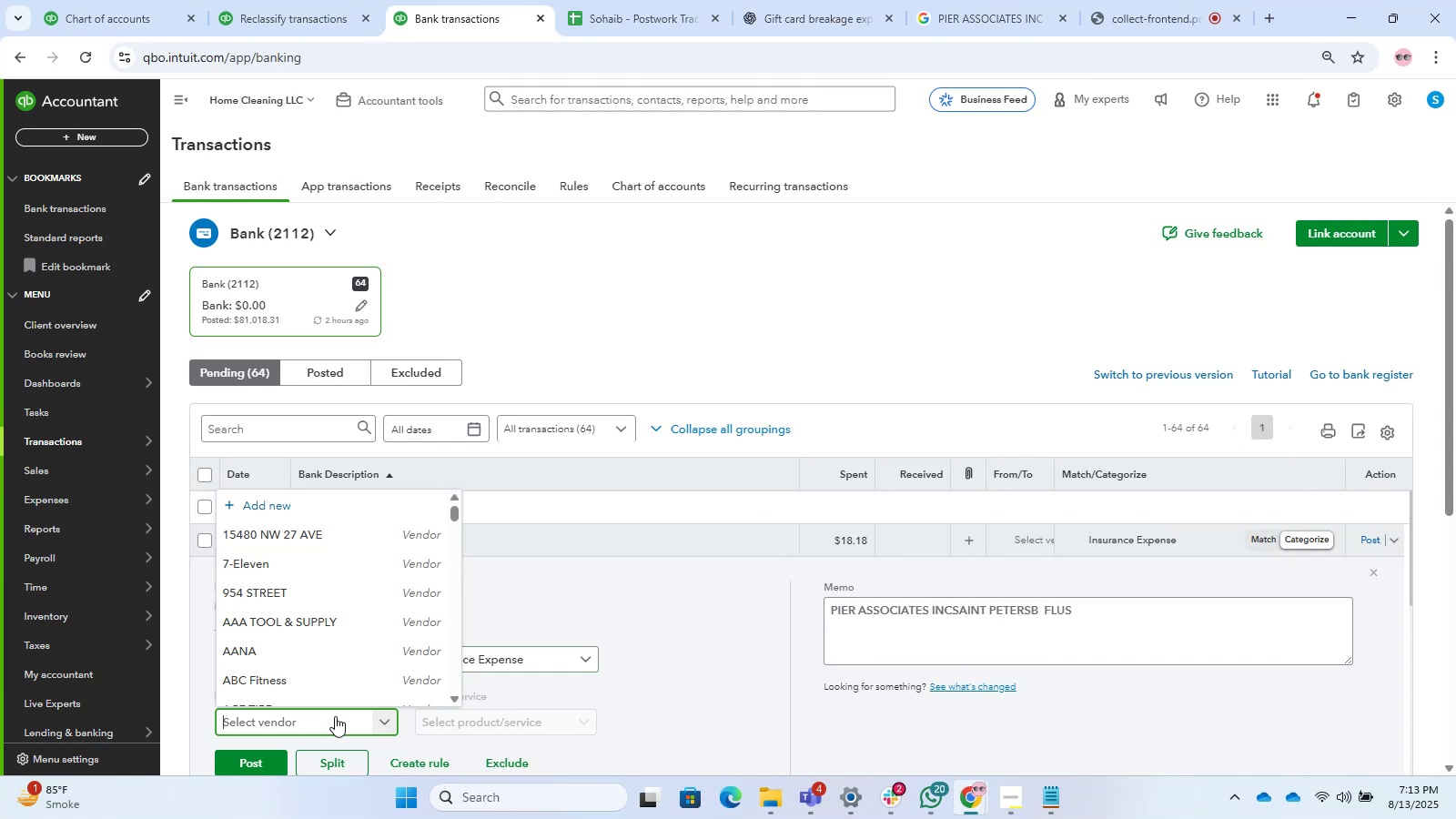 
key(Control+V)
 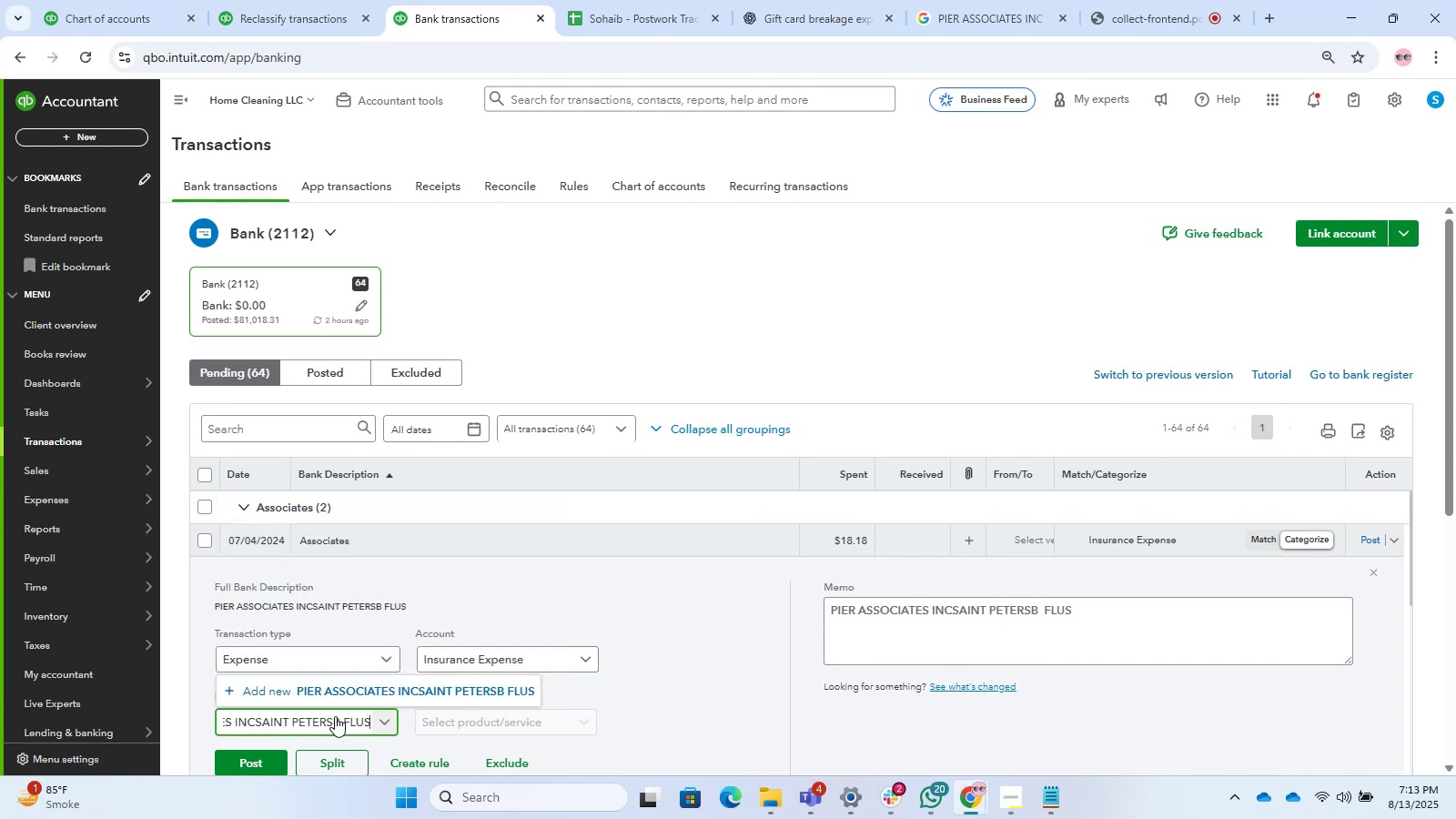 
hold_key(key=Backspace, duration=0.76)
 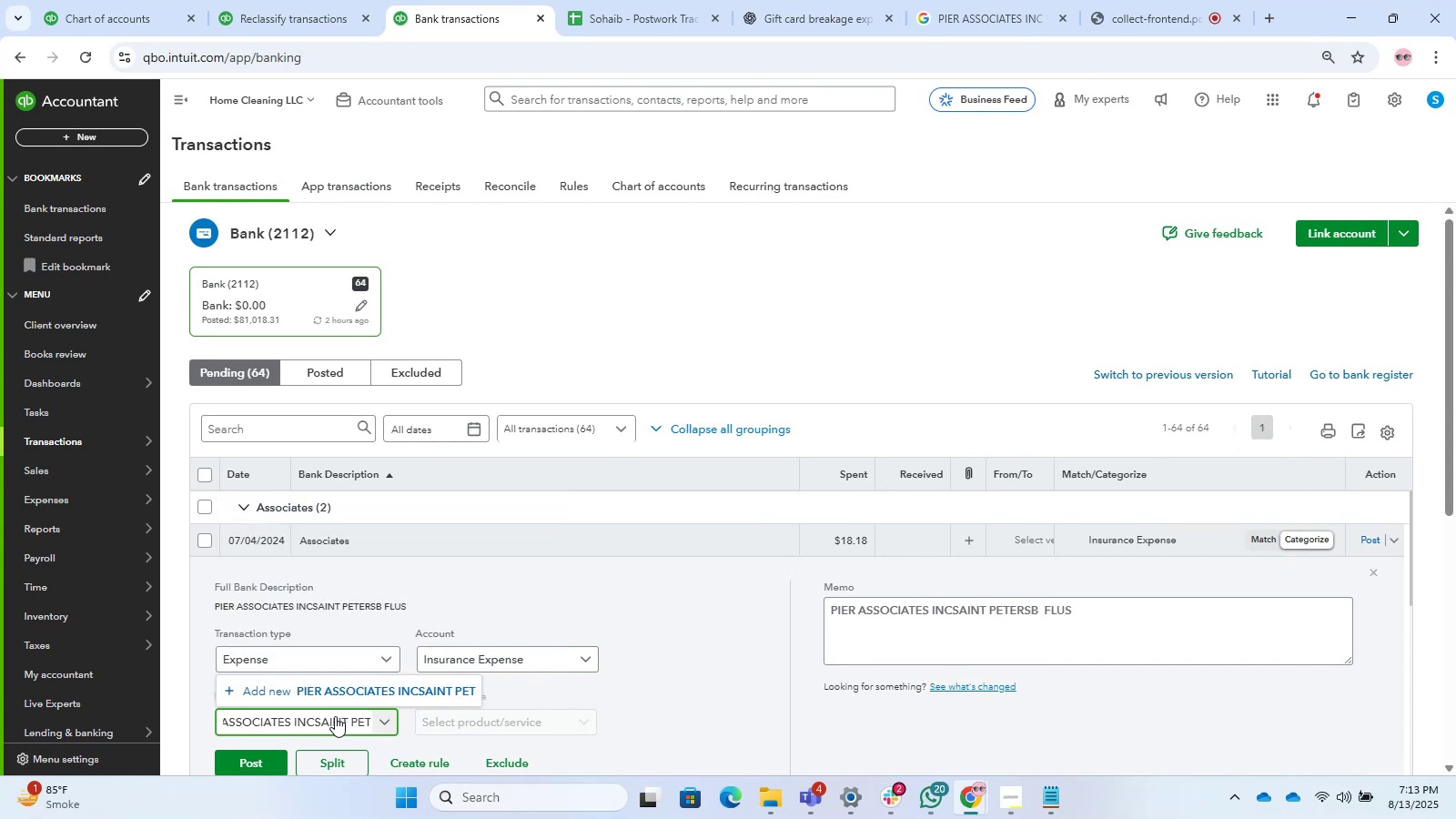 
key(Backspace)
 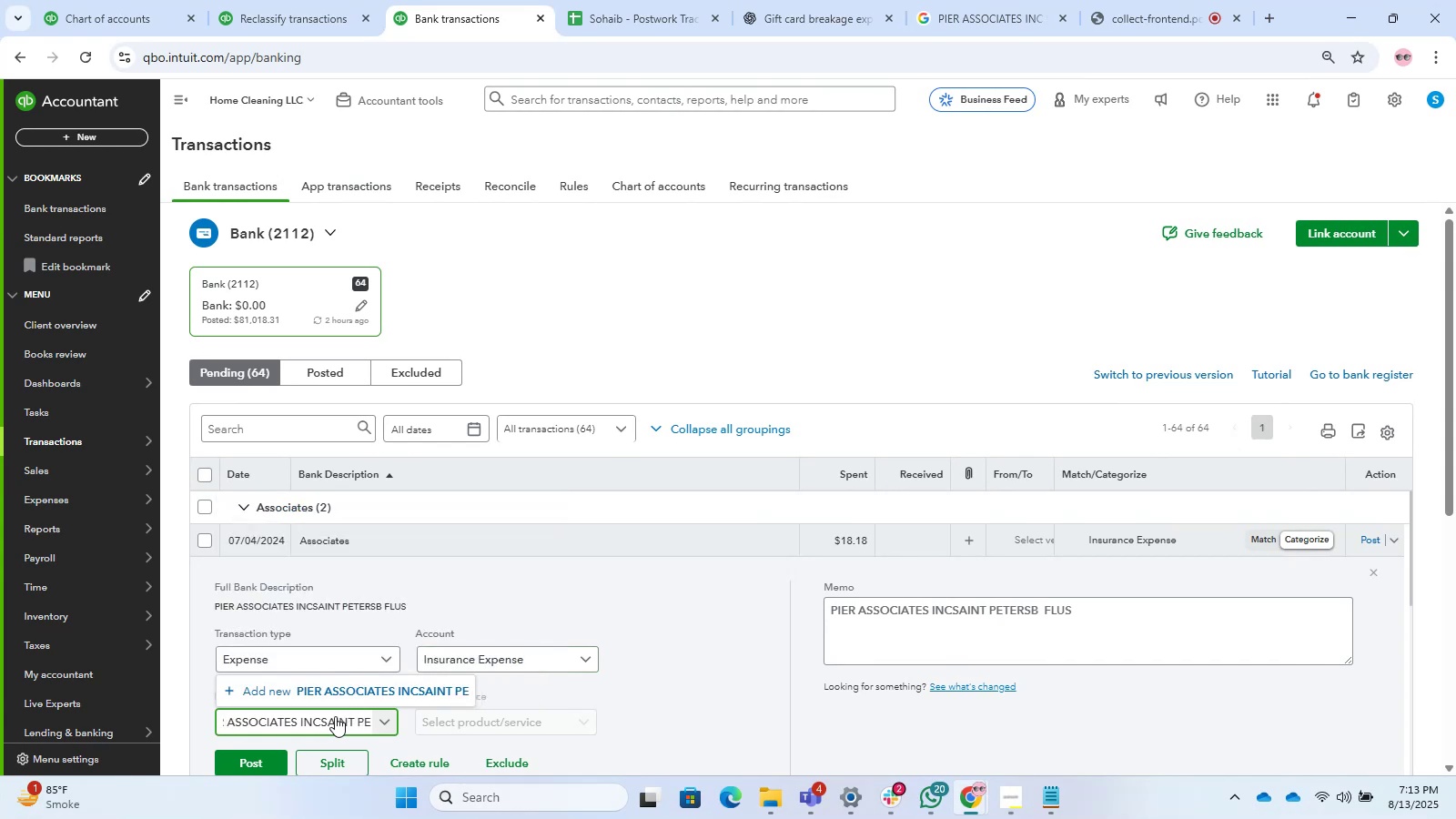 
key(Backspace)
 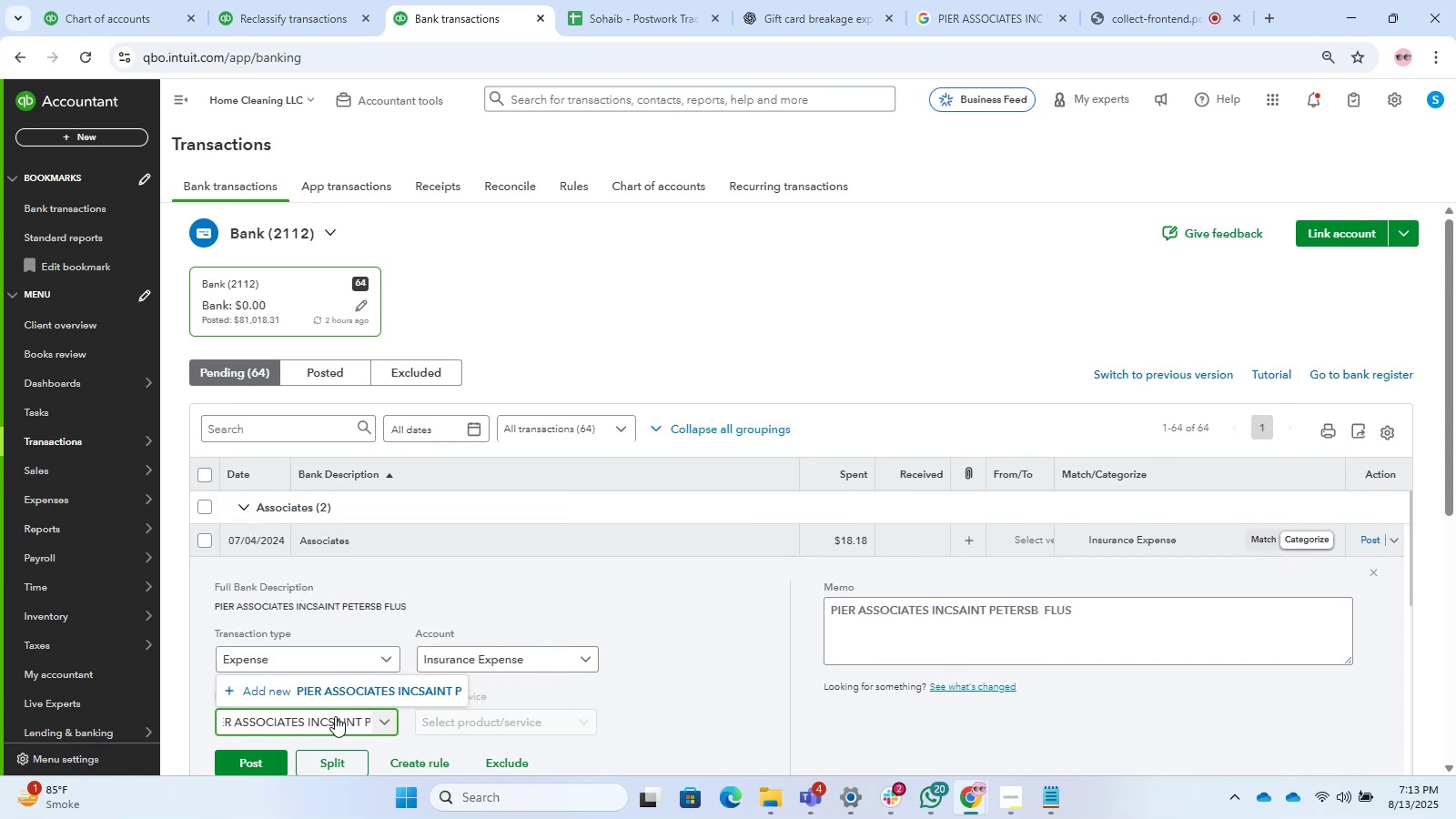 
key(Backspace)
 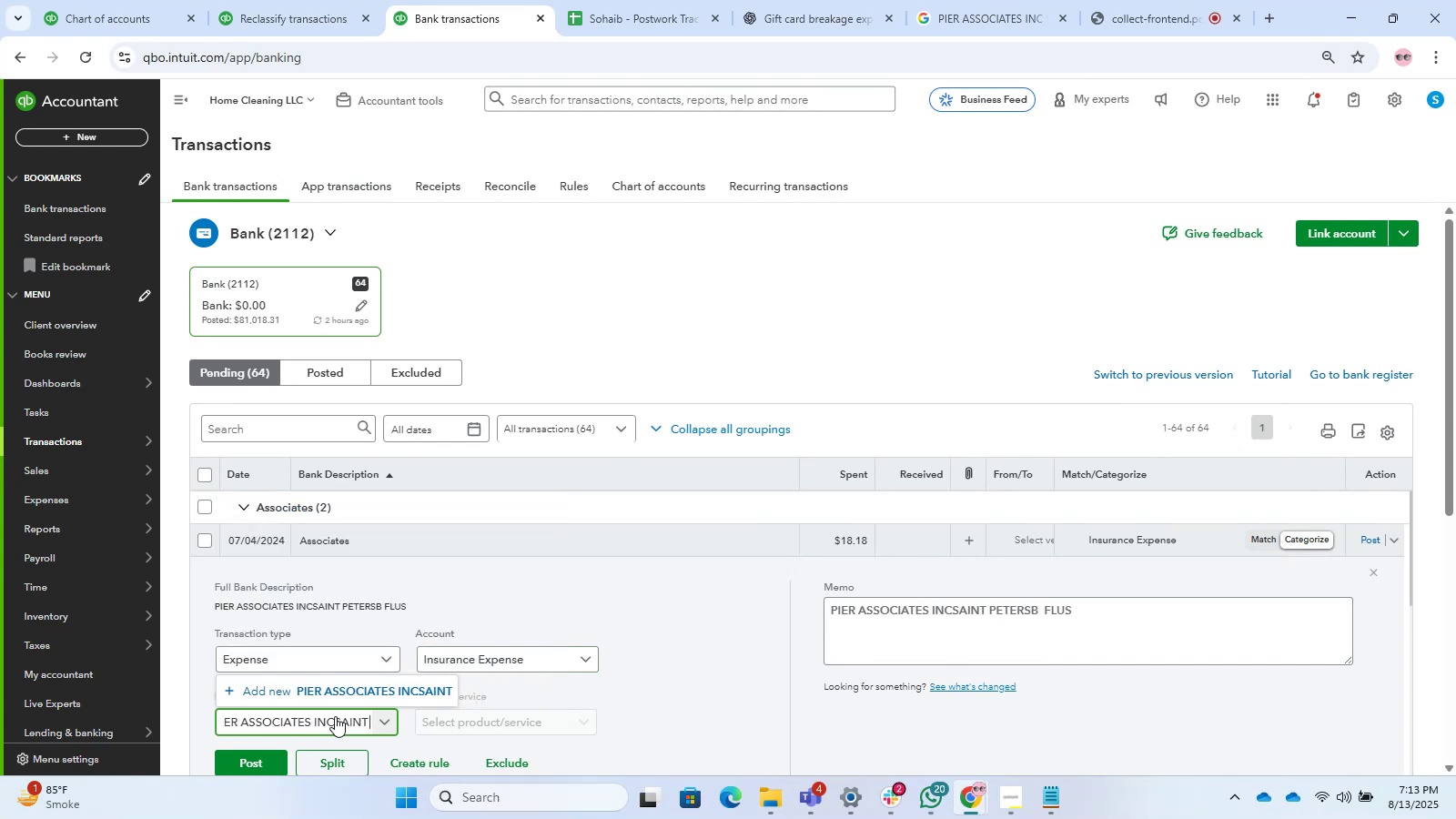 
key(Backspace)
 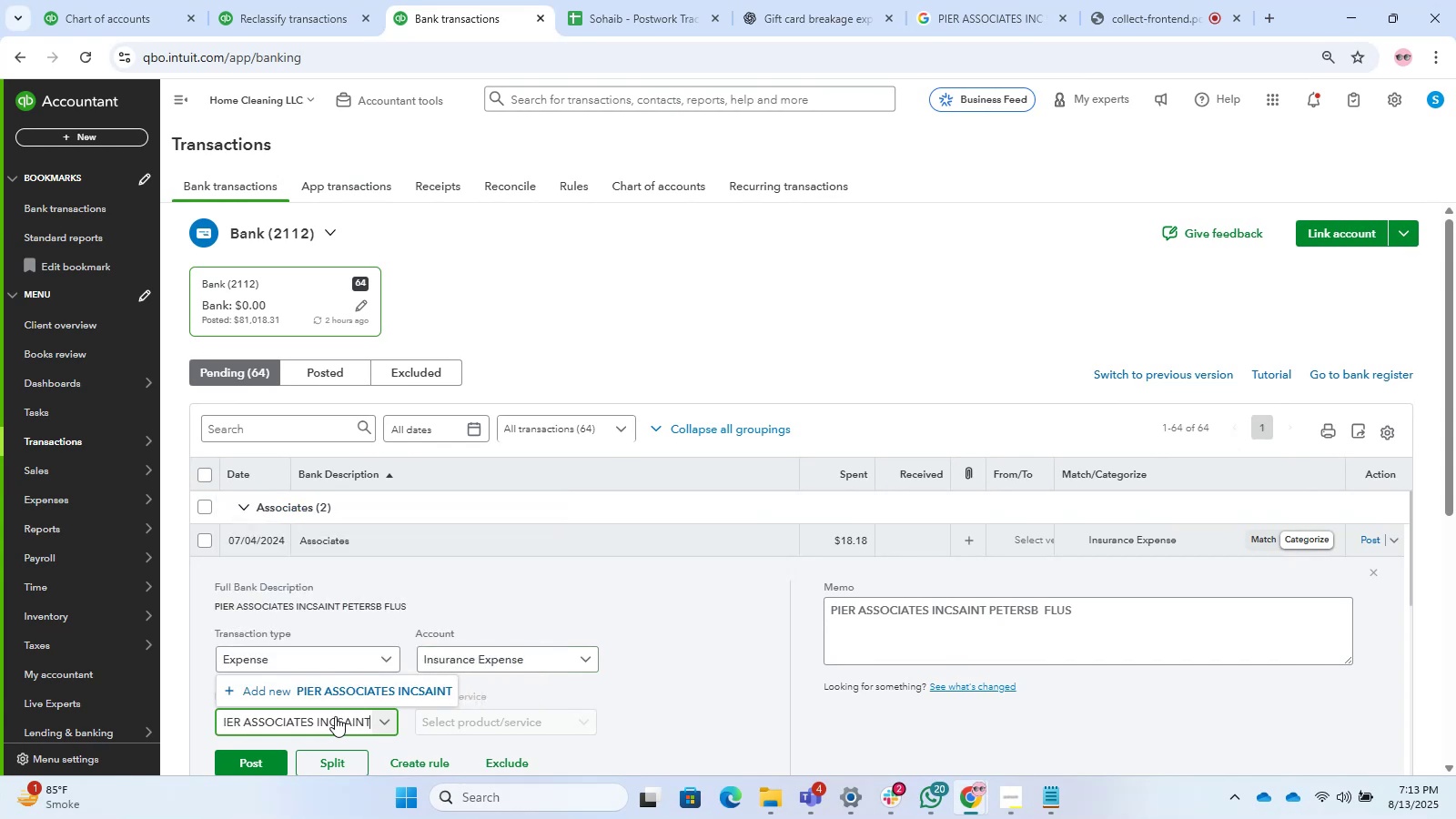 
key(Backspace)
 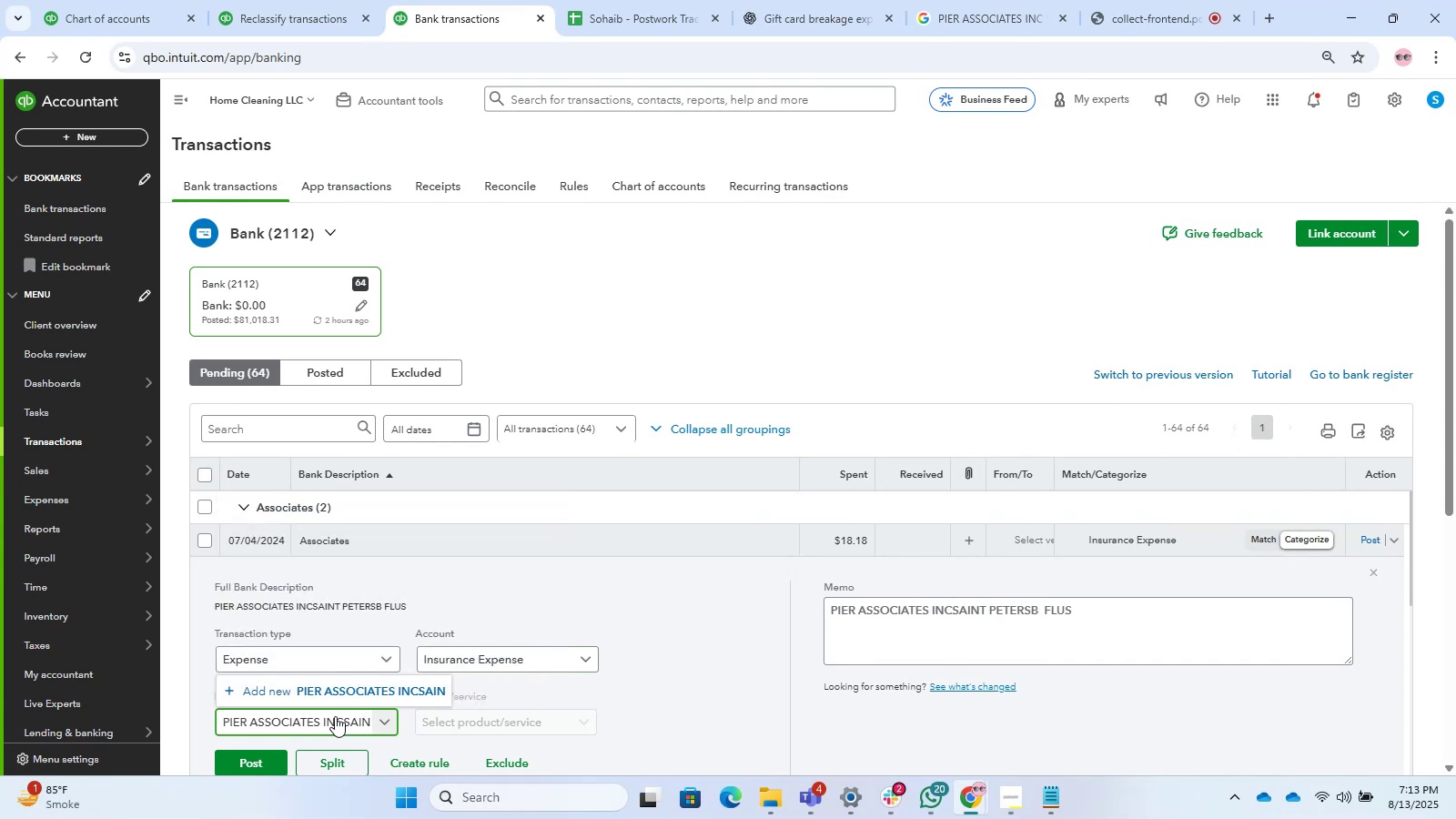 
key(Backspace)
 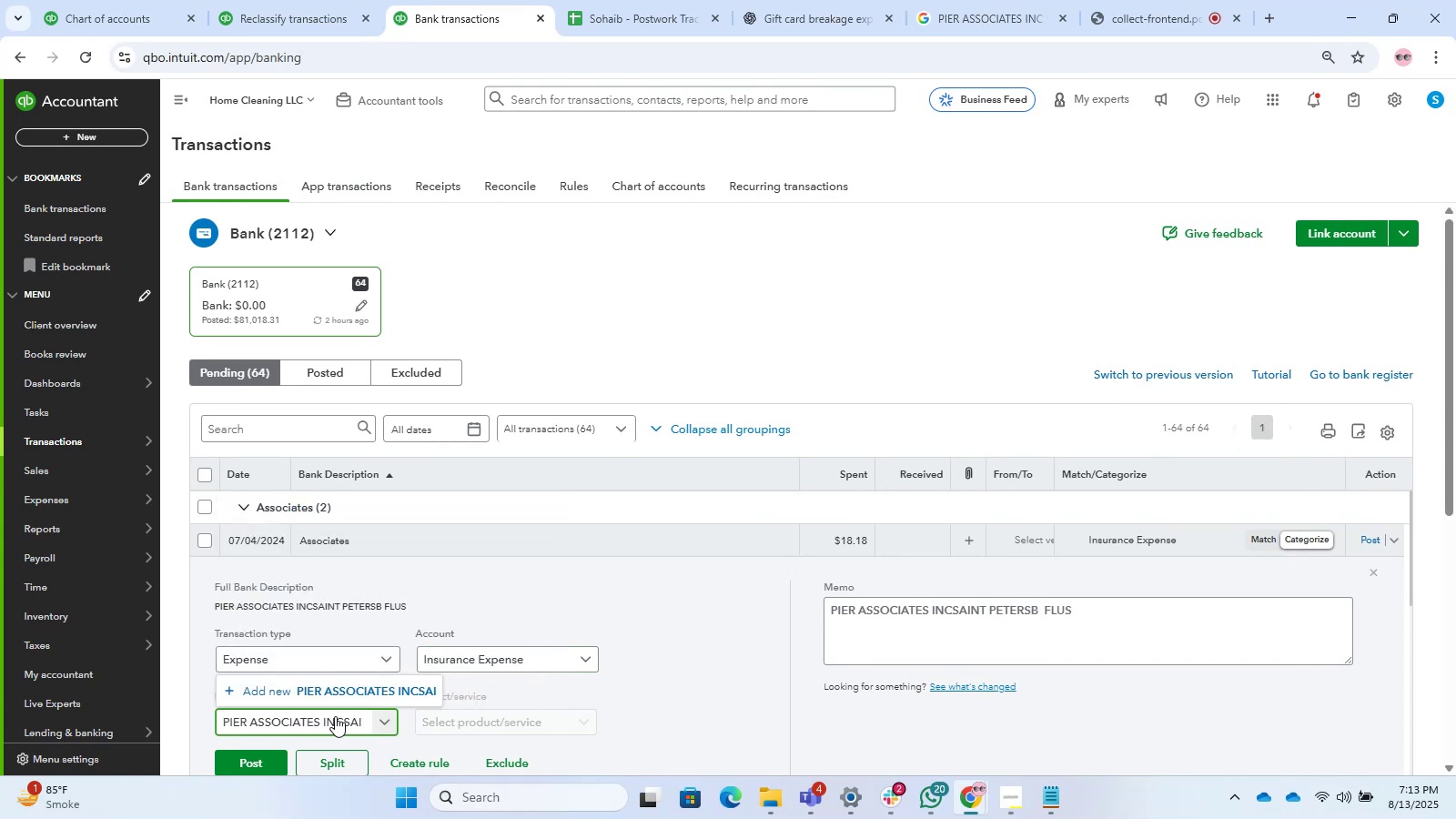 
key(Backspace)
 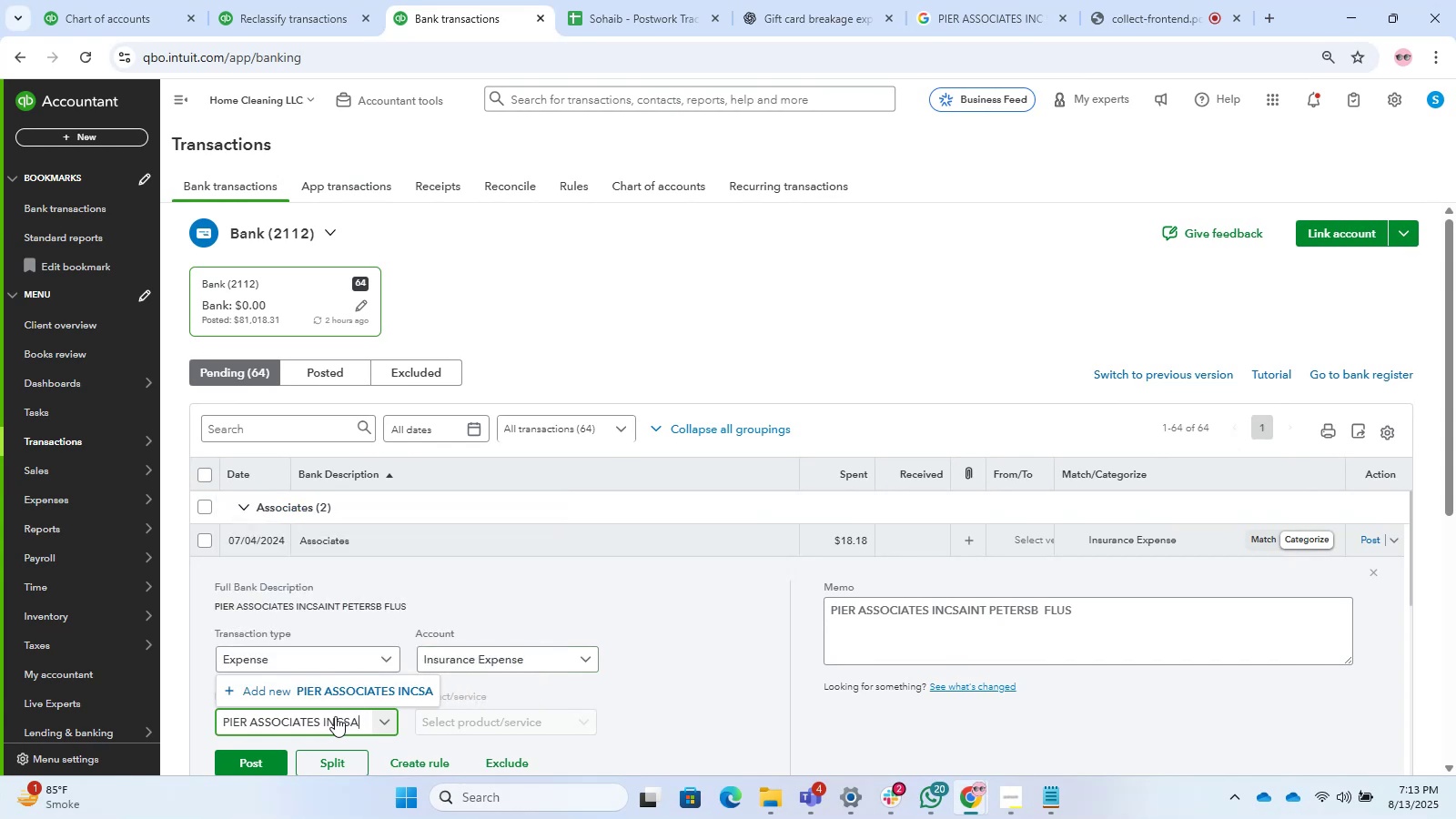 
key(Backspace)
 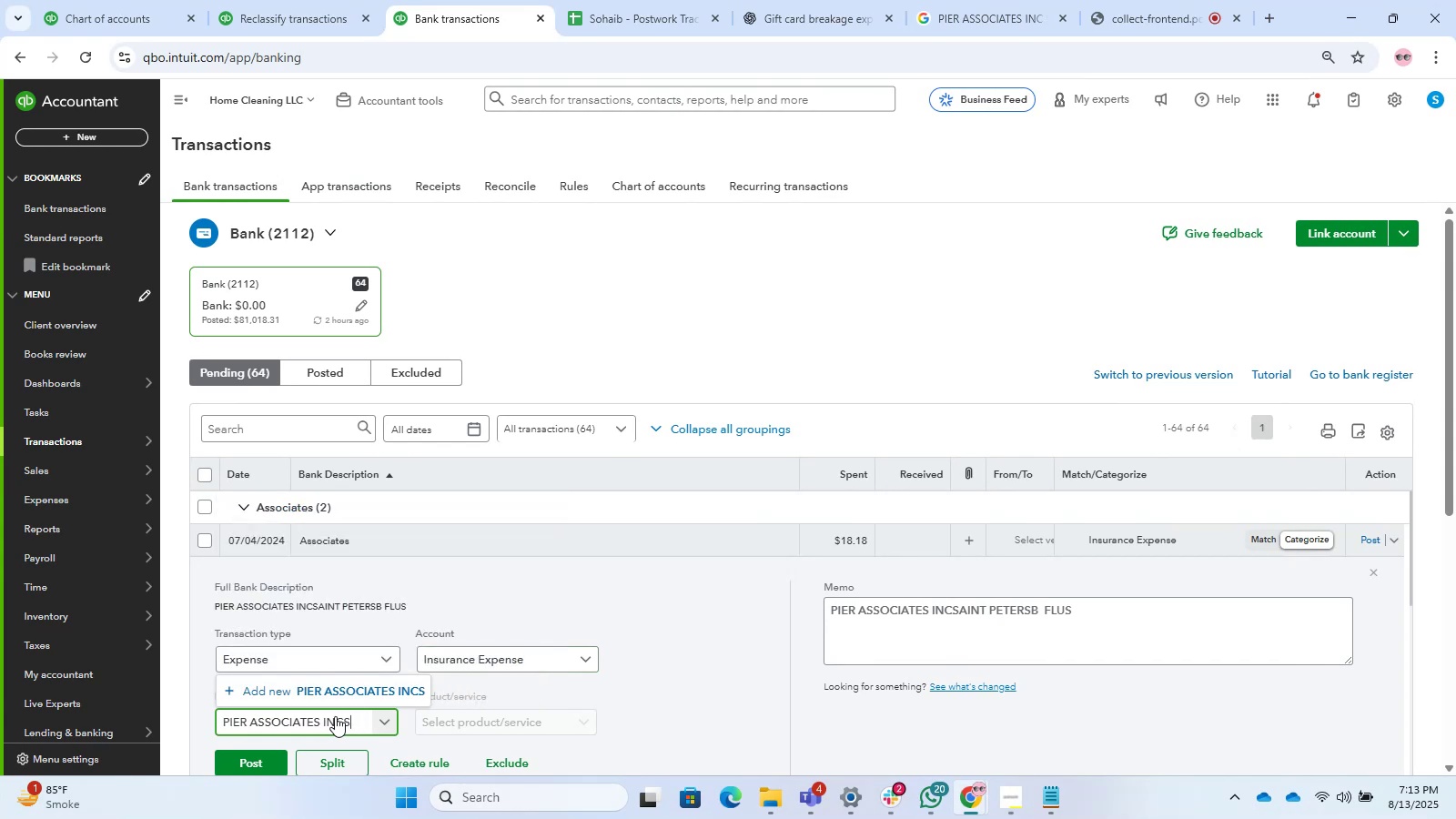 
key(Backspace)
 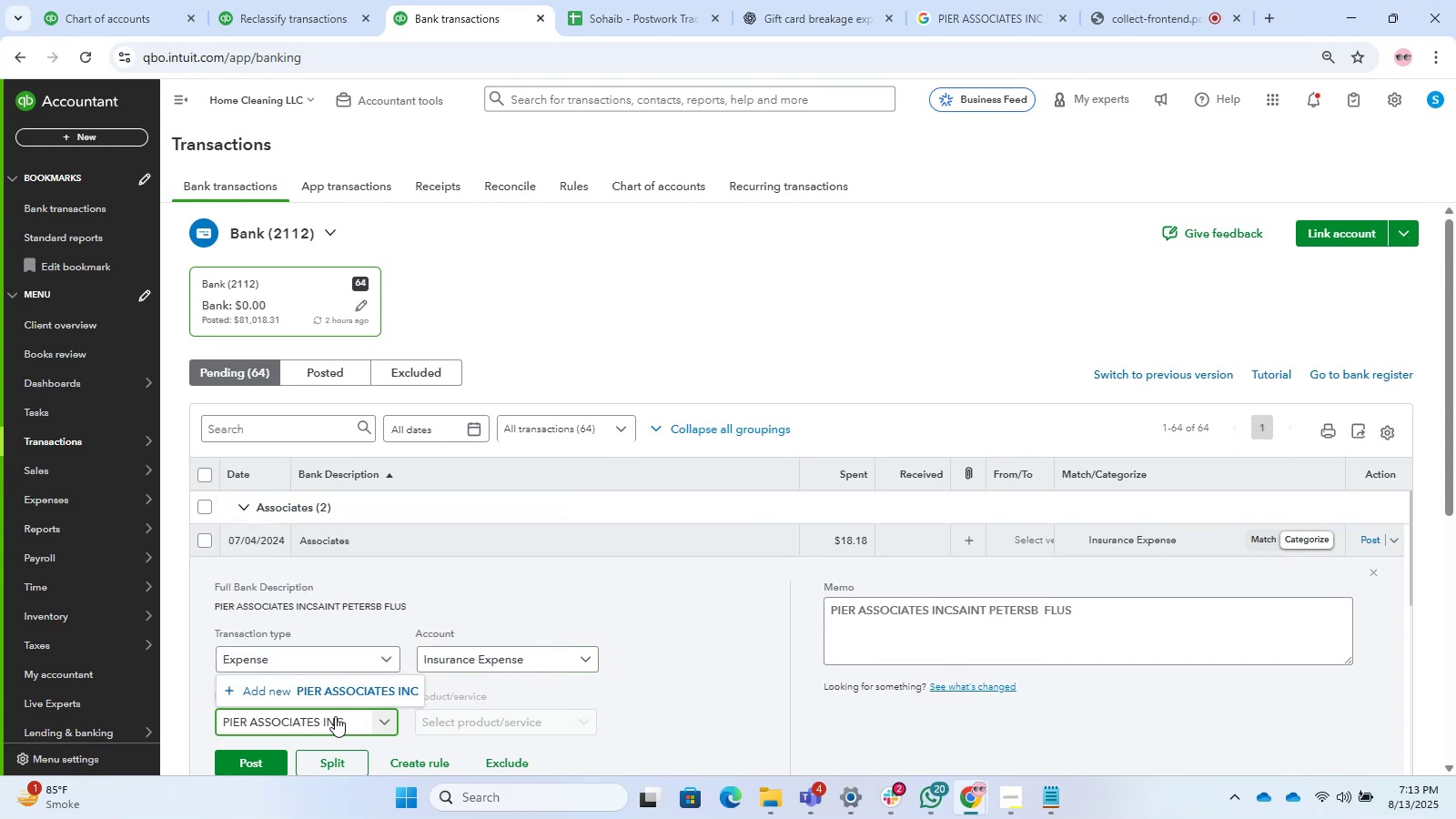 
key(Backspace)
 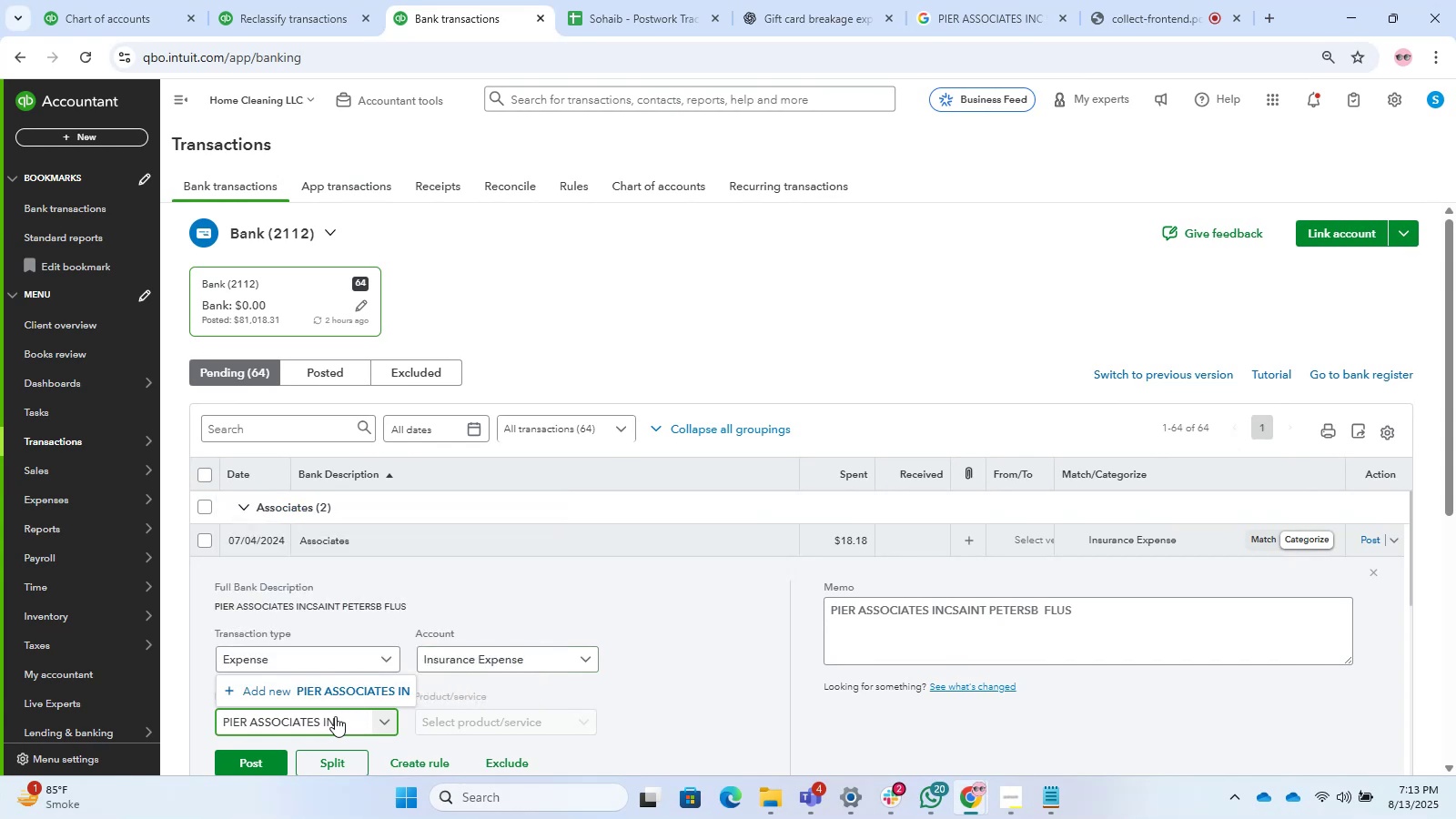 
key(Backspace)
 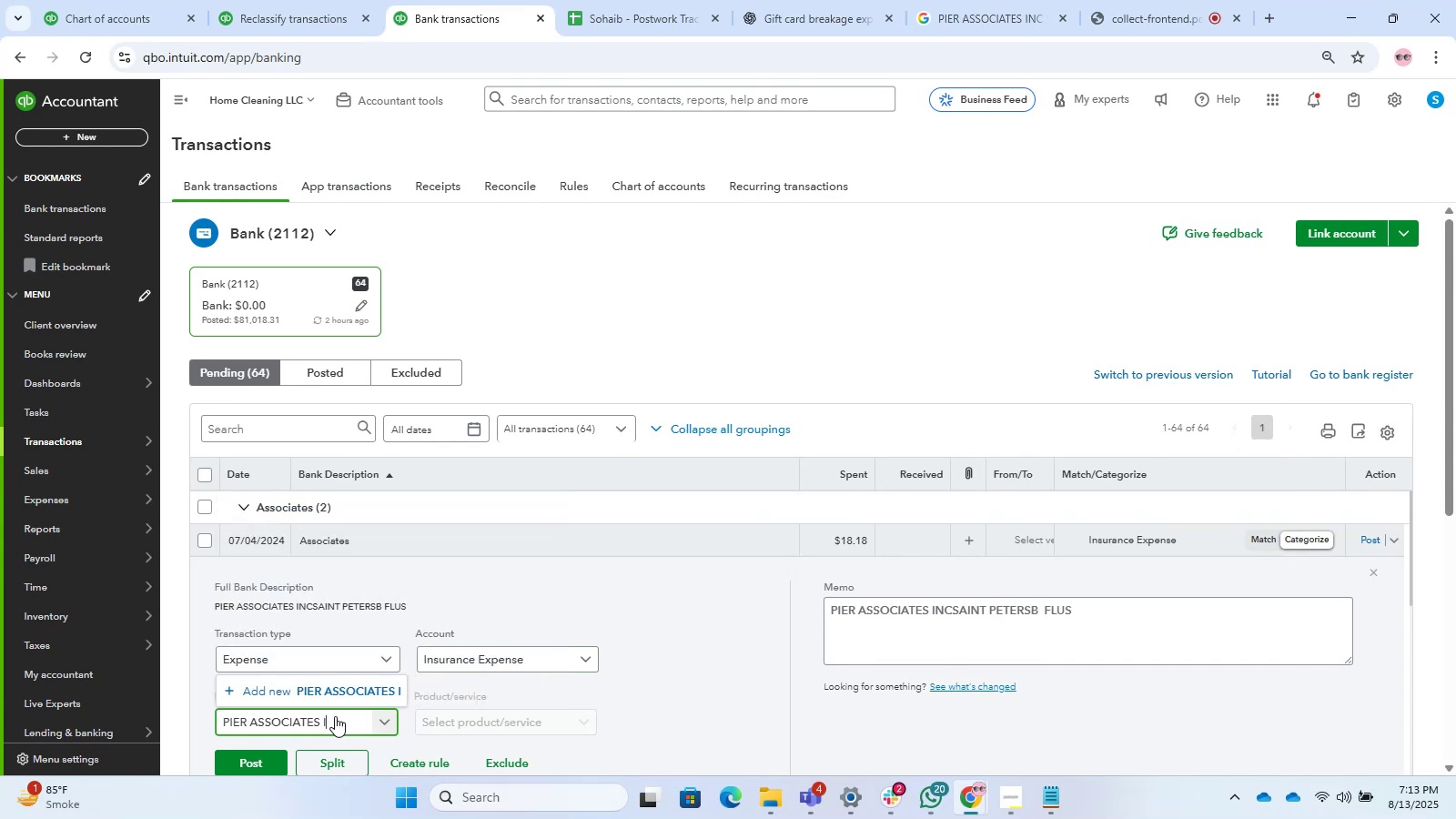 
key(Backspace)
 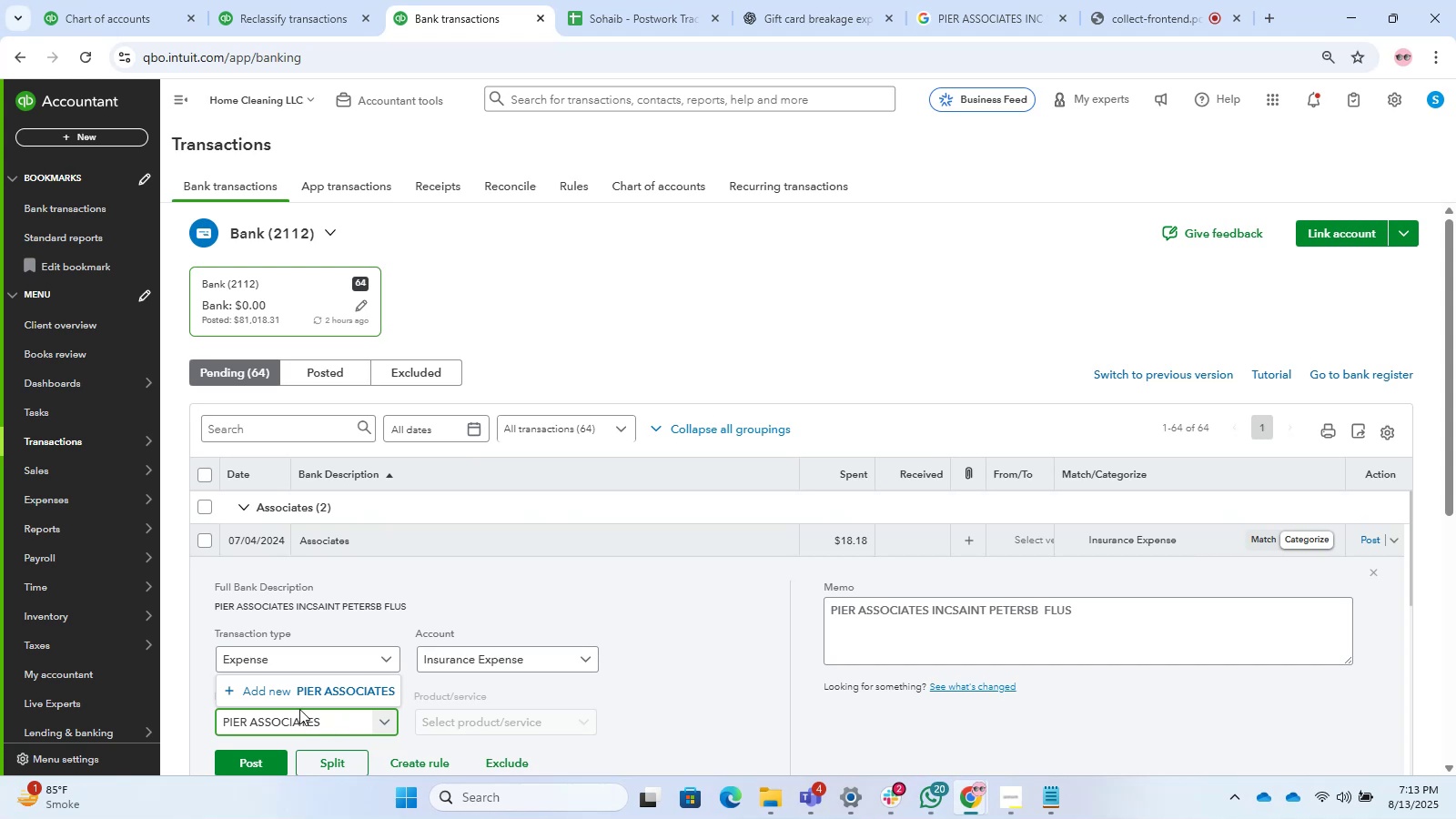 
left_click([270, 688])
 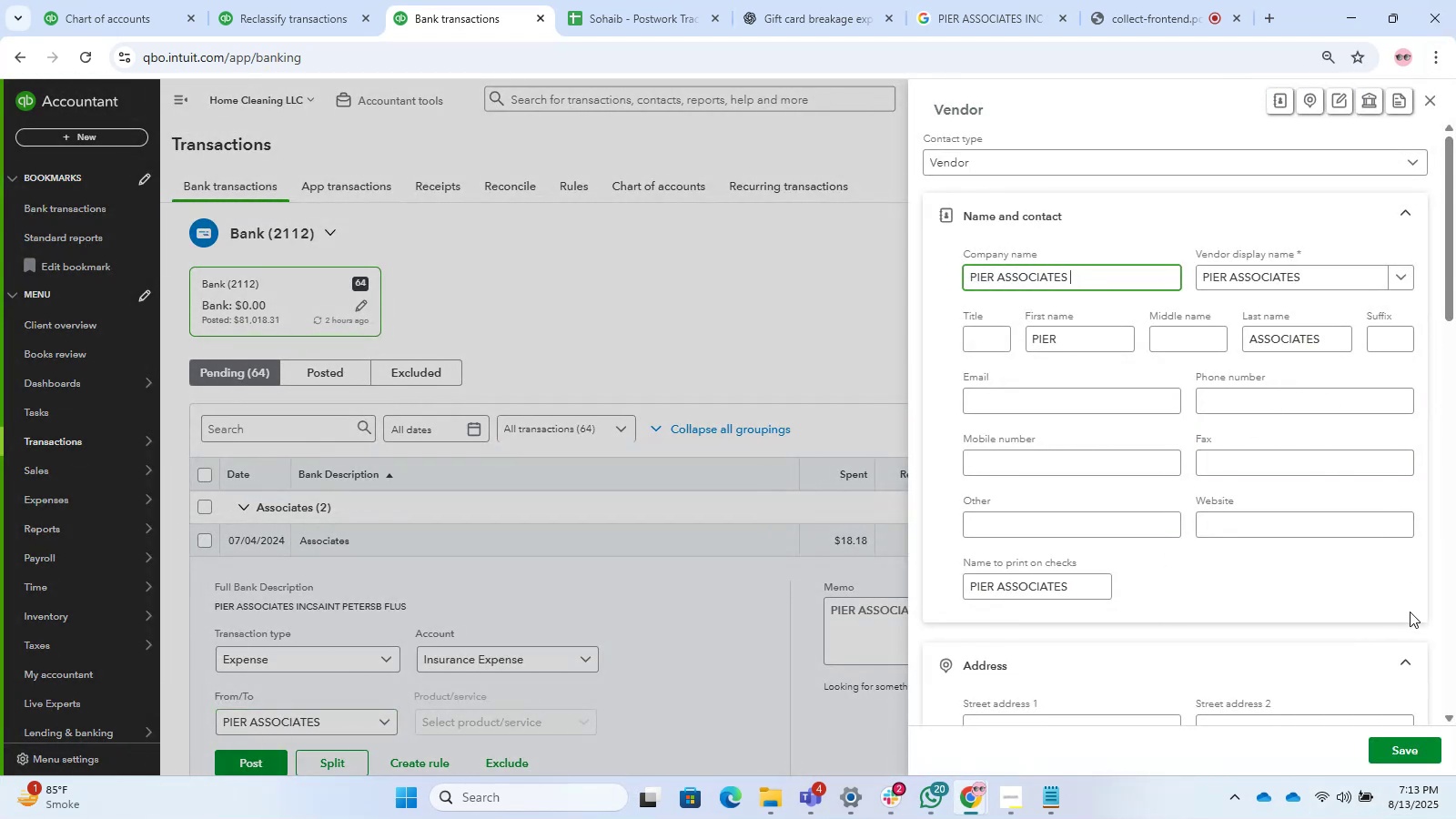 
left_click([1417, 756])
 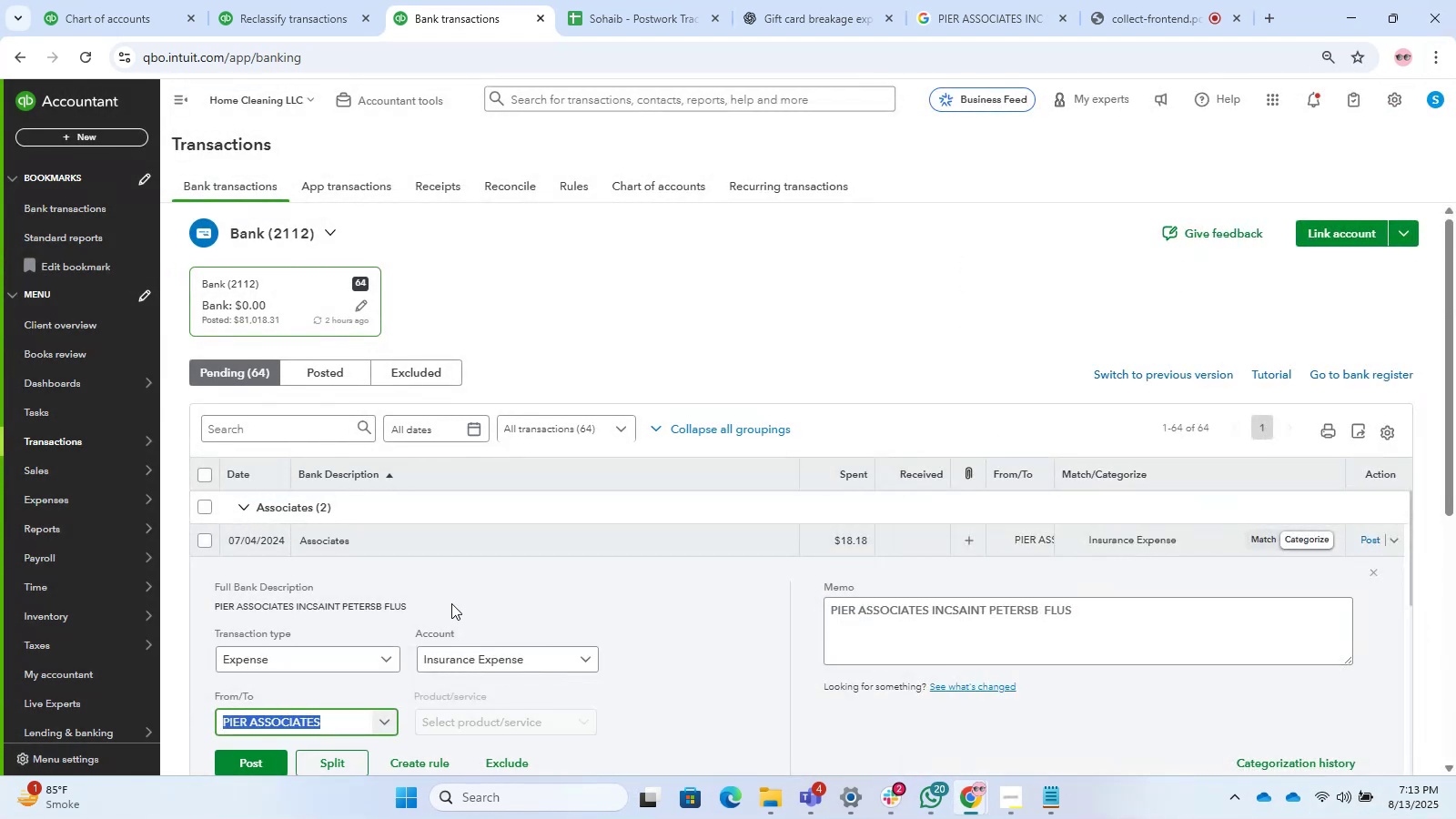 
scroll: coordinate [497, 625], scroll_direction: down, amount: 1.0
 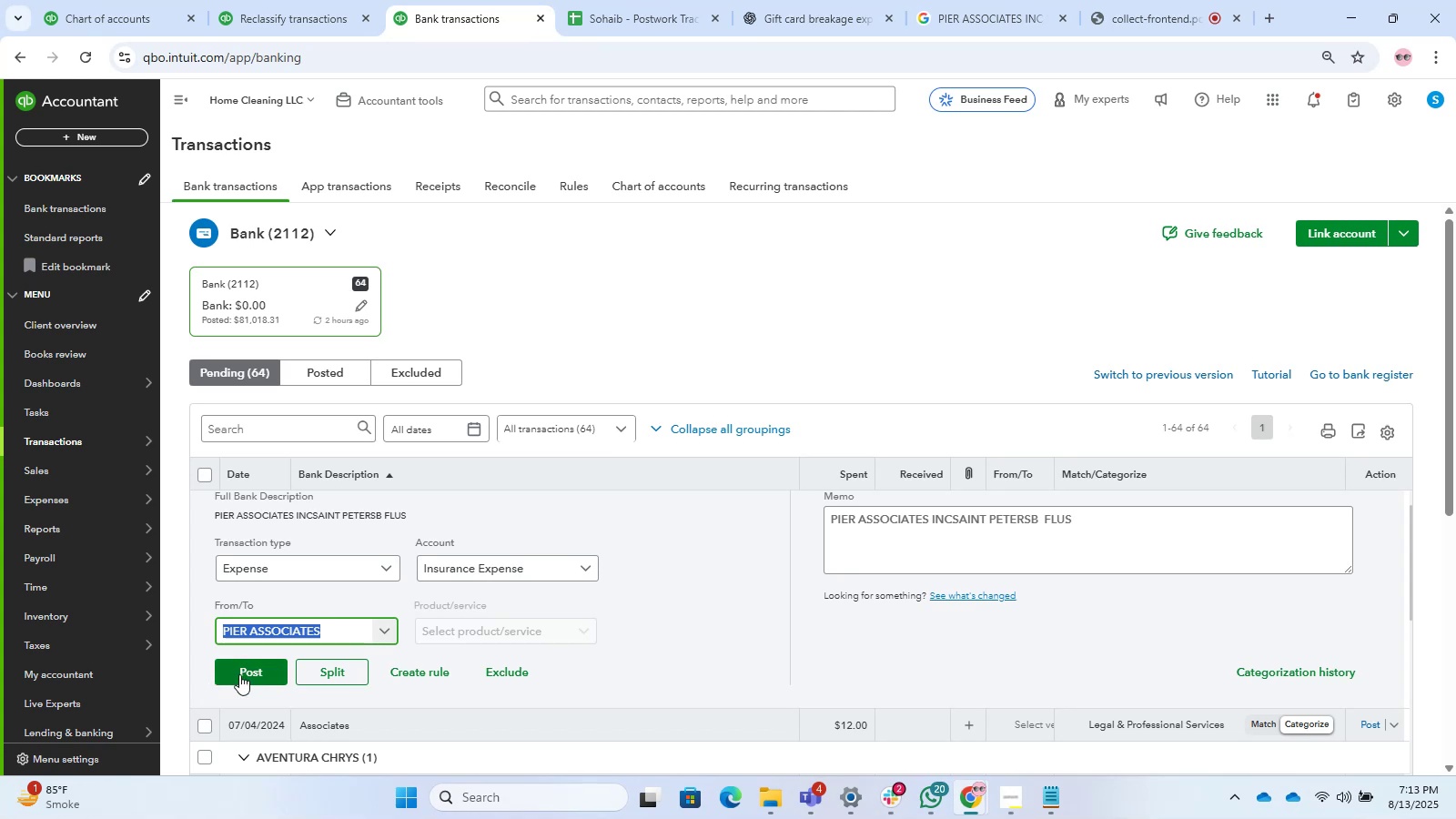 
left_click([239, 674])
 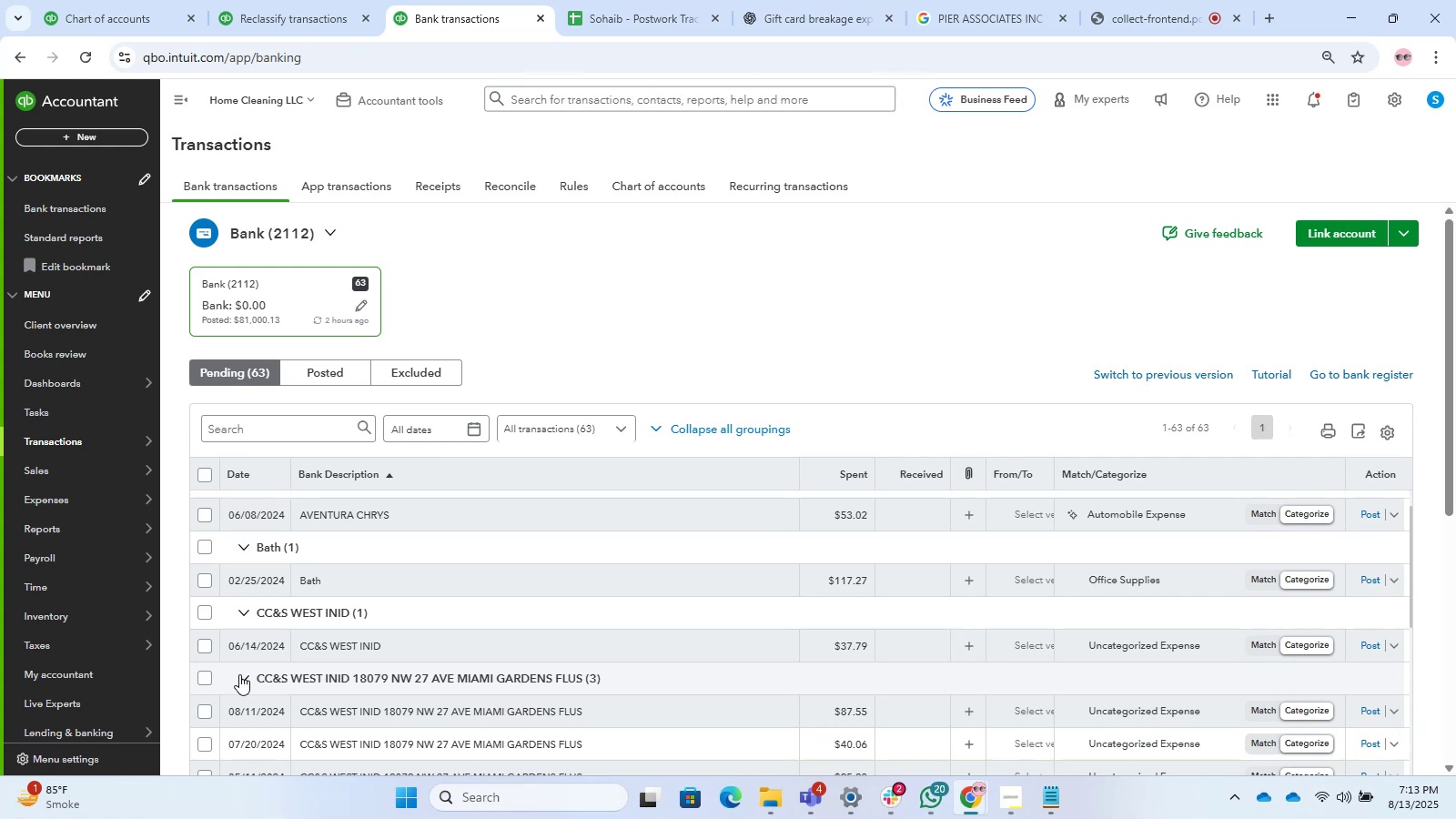 
wait(14.69)
 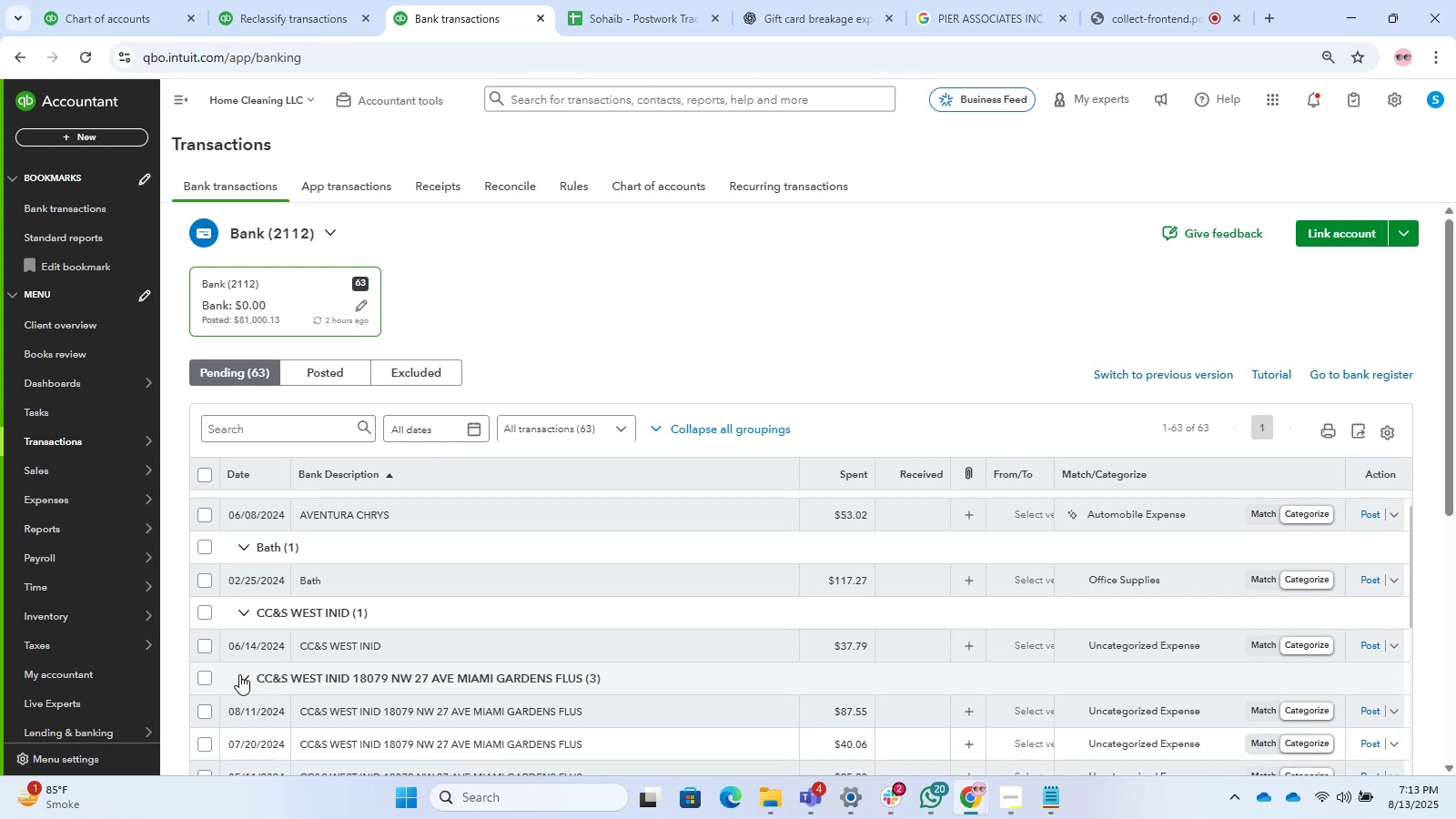 
scroll: coordinate [362, 555], scroll_direction: down, amount: 1.0
 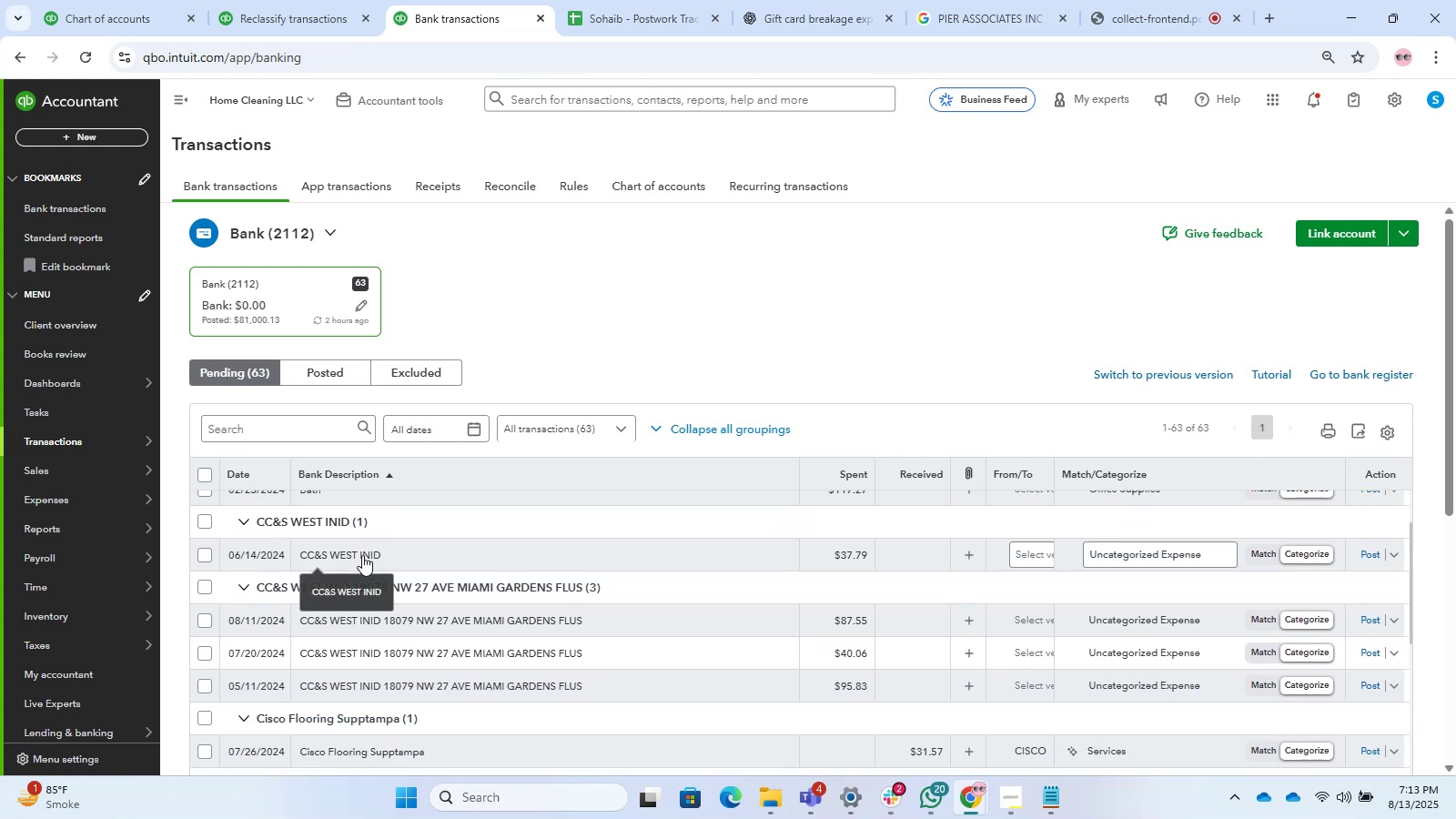 
scroll: coordinate [362, 555], scroll_direction: up, amount: 2.0
 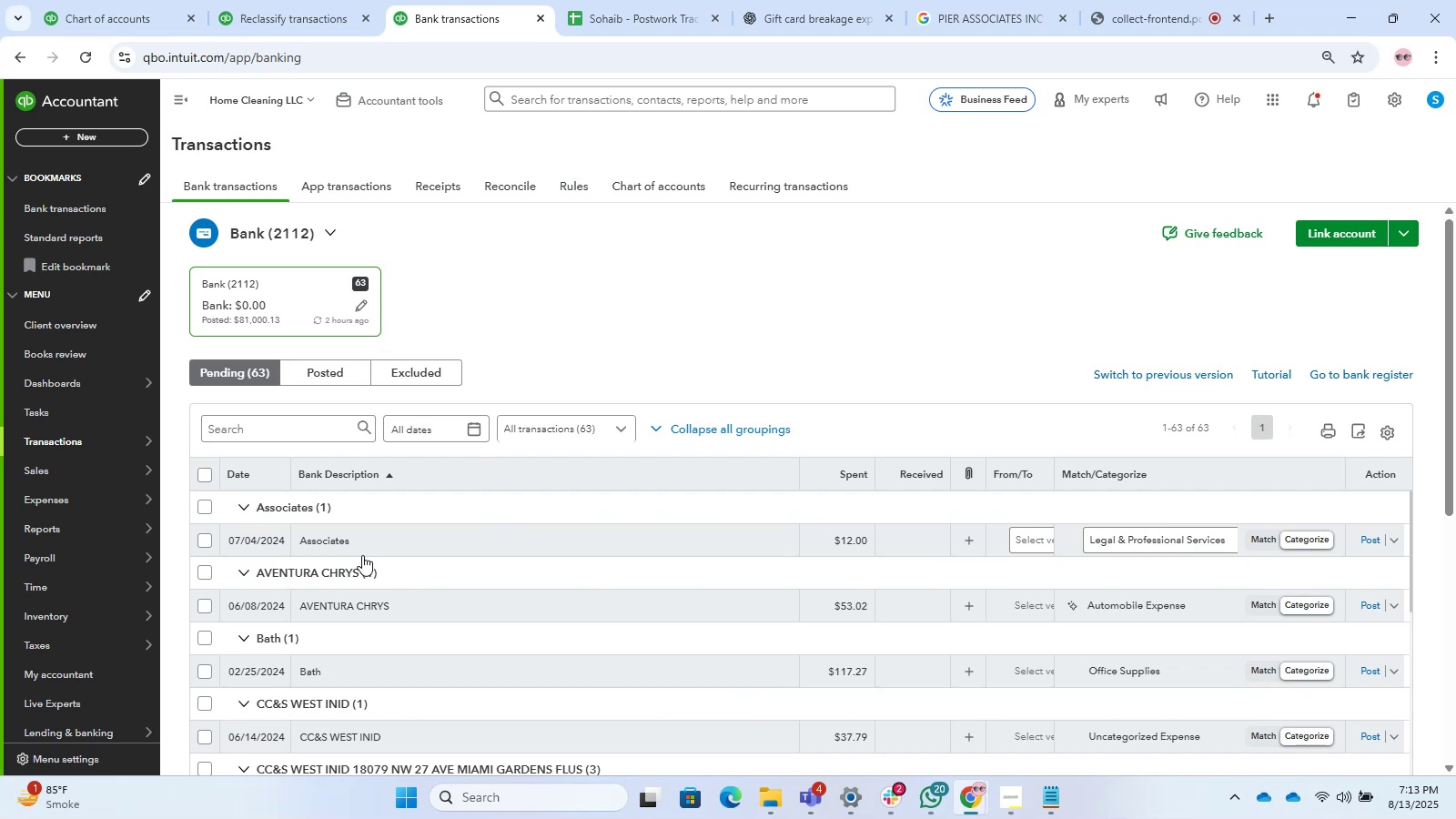 
wait(14.13)
 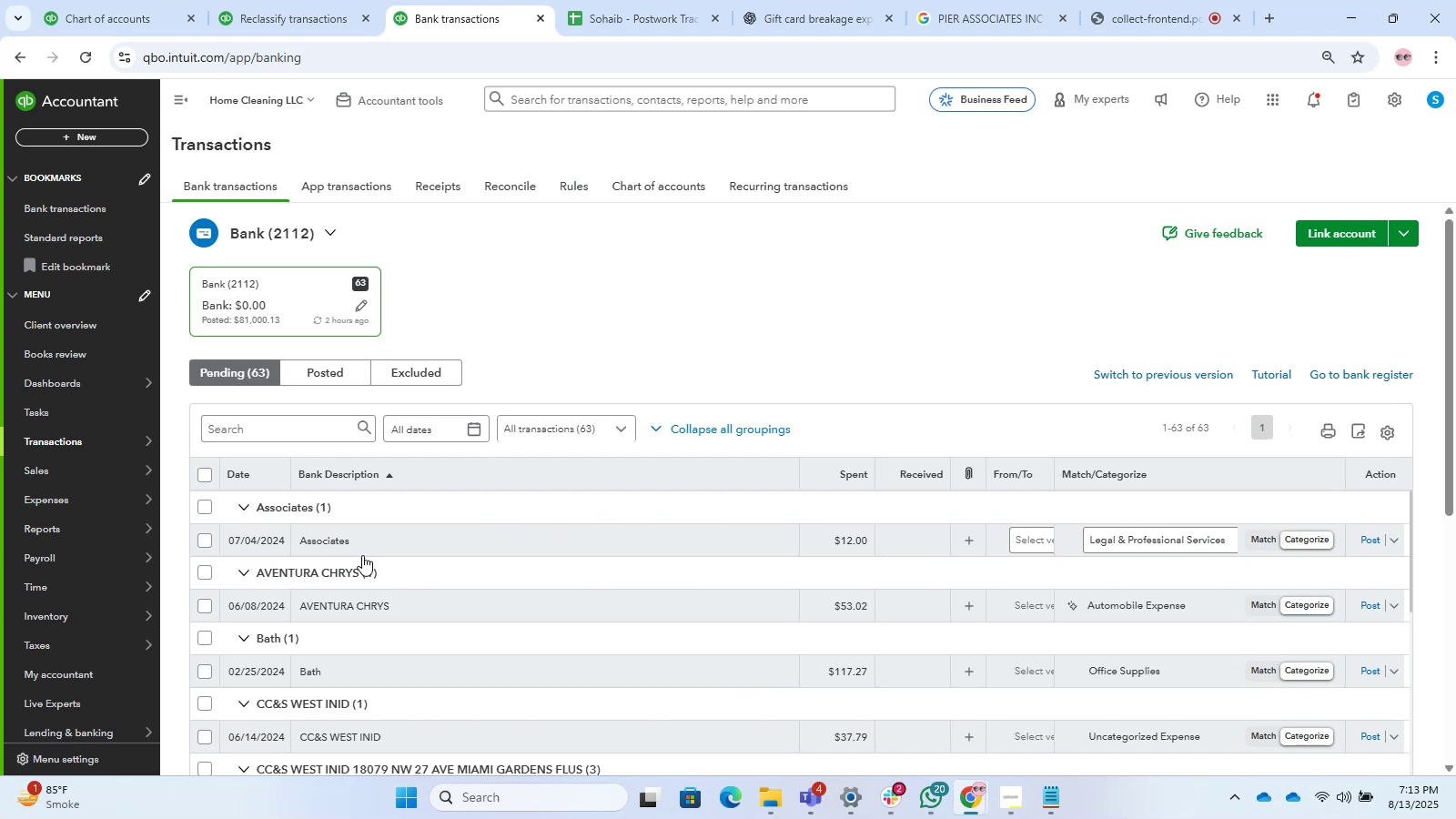 
left_click([348, 538])
 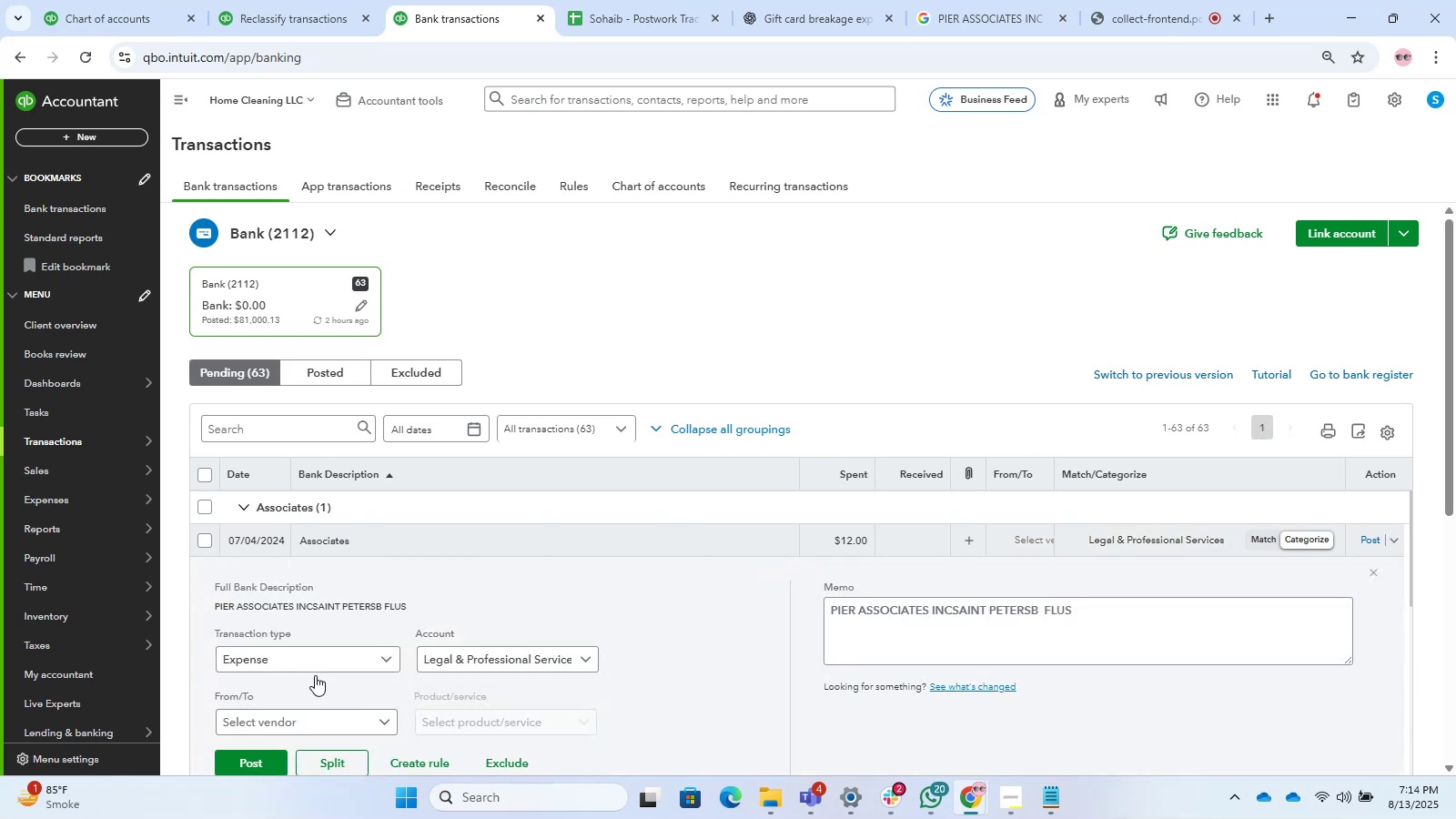 
scroll: coordinate [315, 675], scroll_direction: down, amount: 1.0
 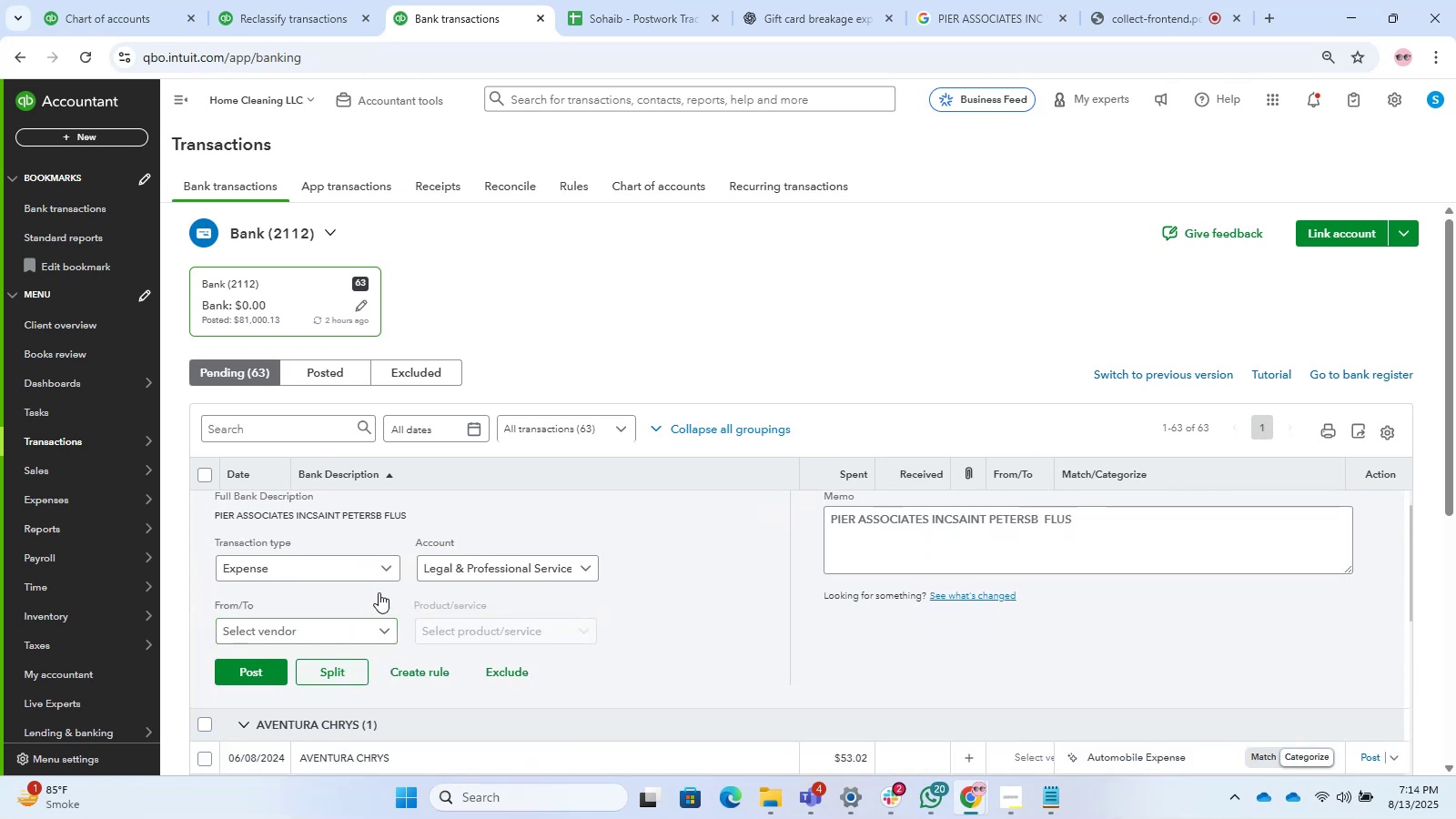 
scroll: coordinate [380, 592], scroll_direction: up, amount: 1.0
 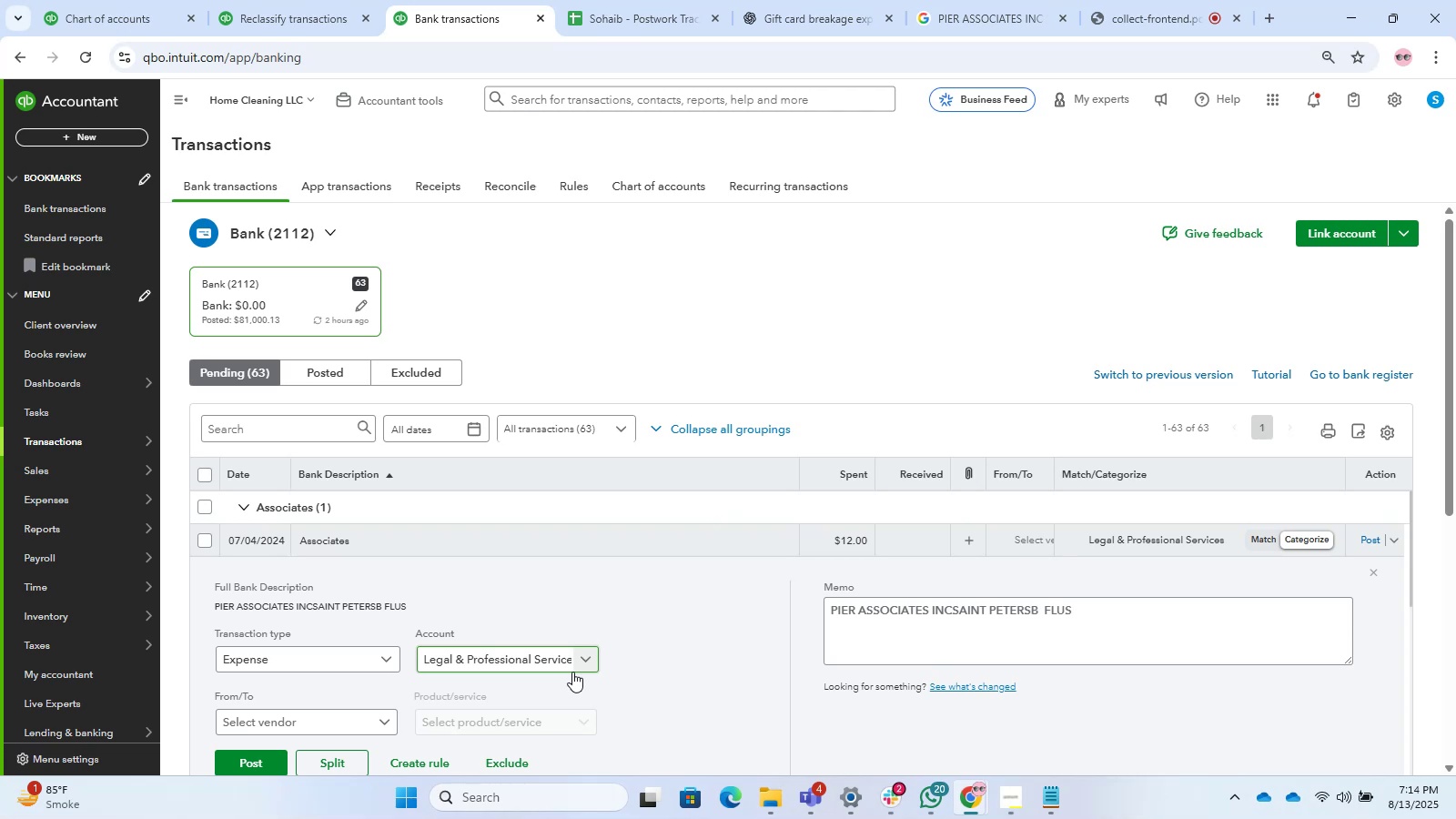 
wait(7.69)
 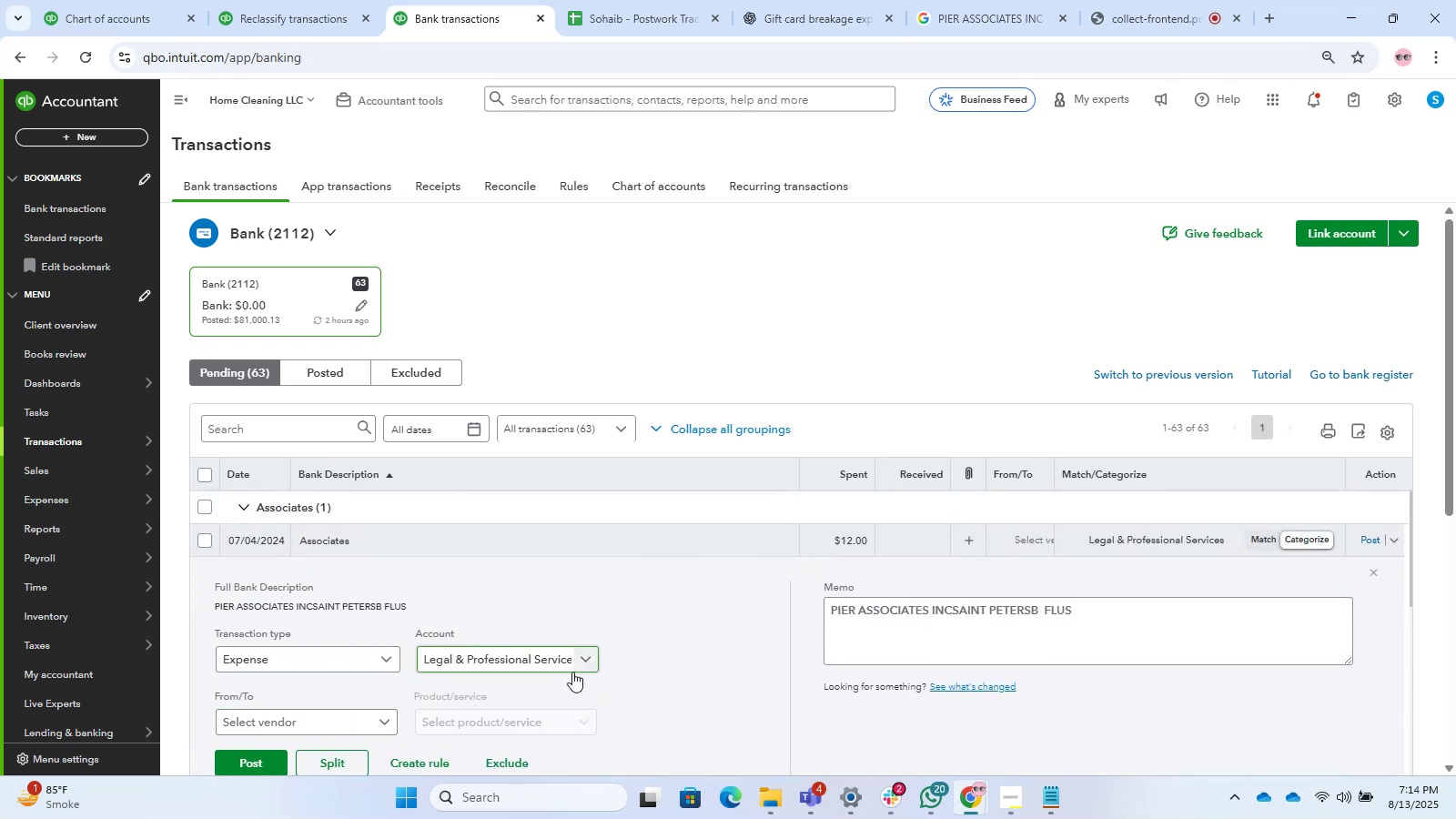 
scroll: coordinate [285, 655], scroll_direction: down, amount: 1.0
 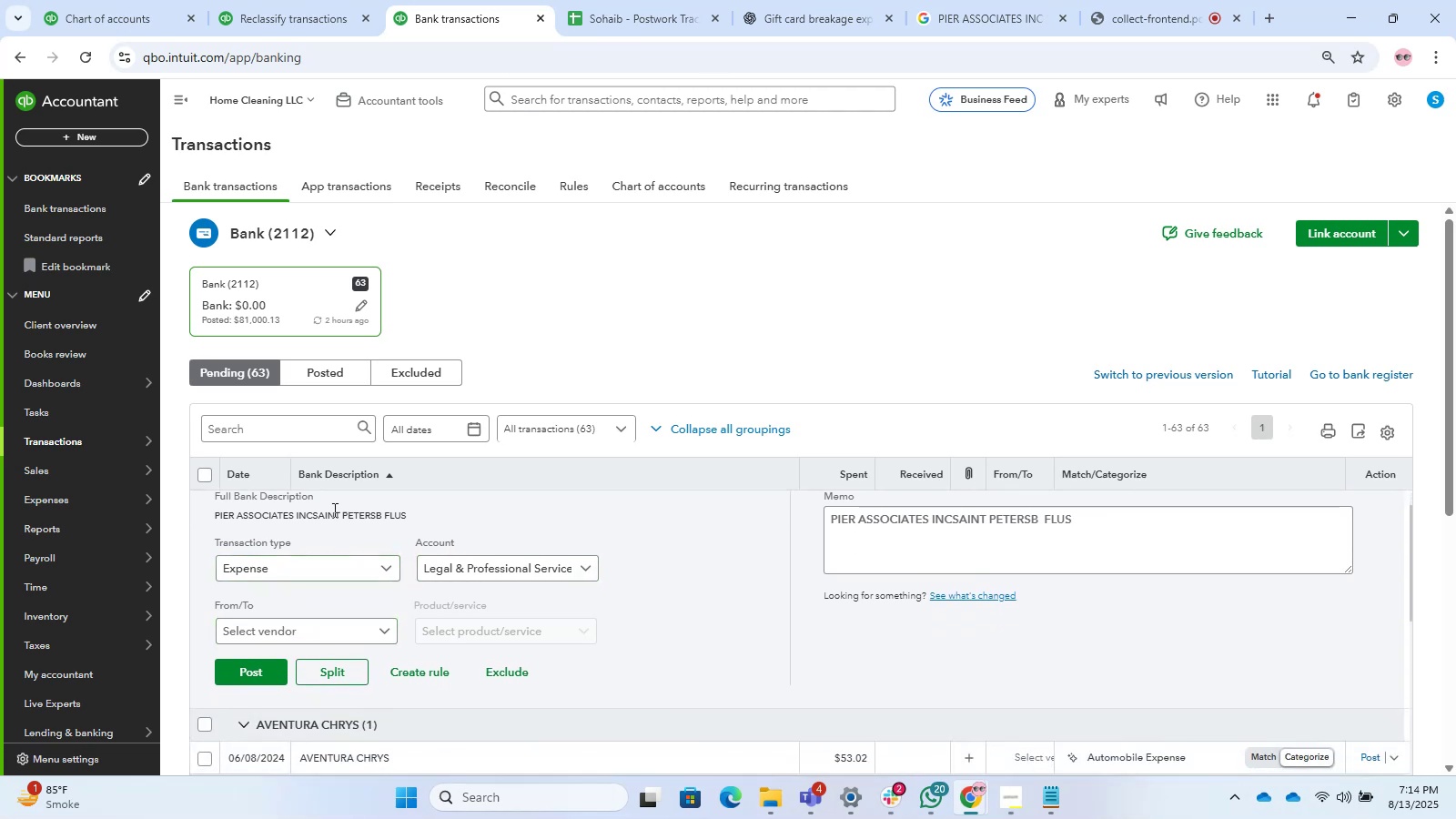 
wait(8.34)
 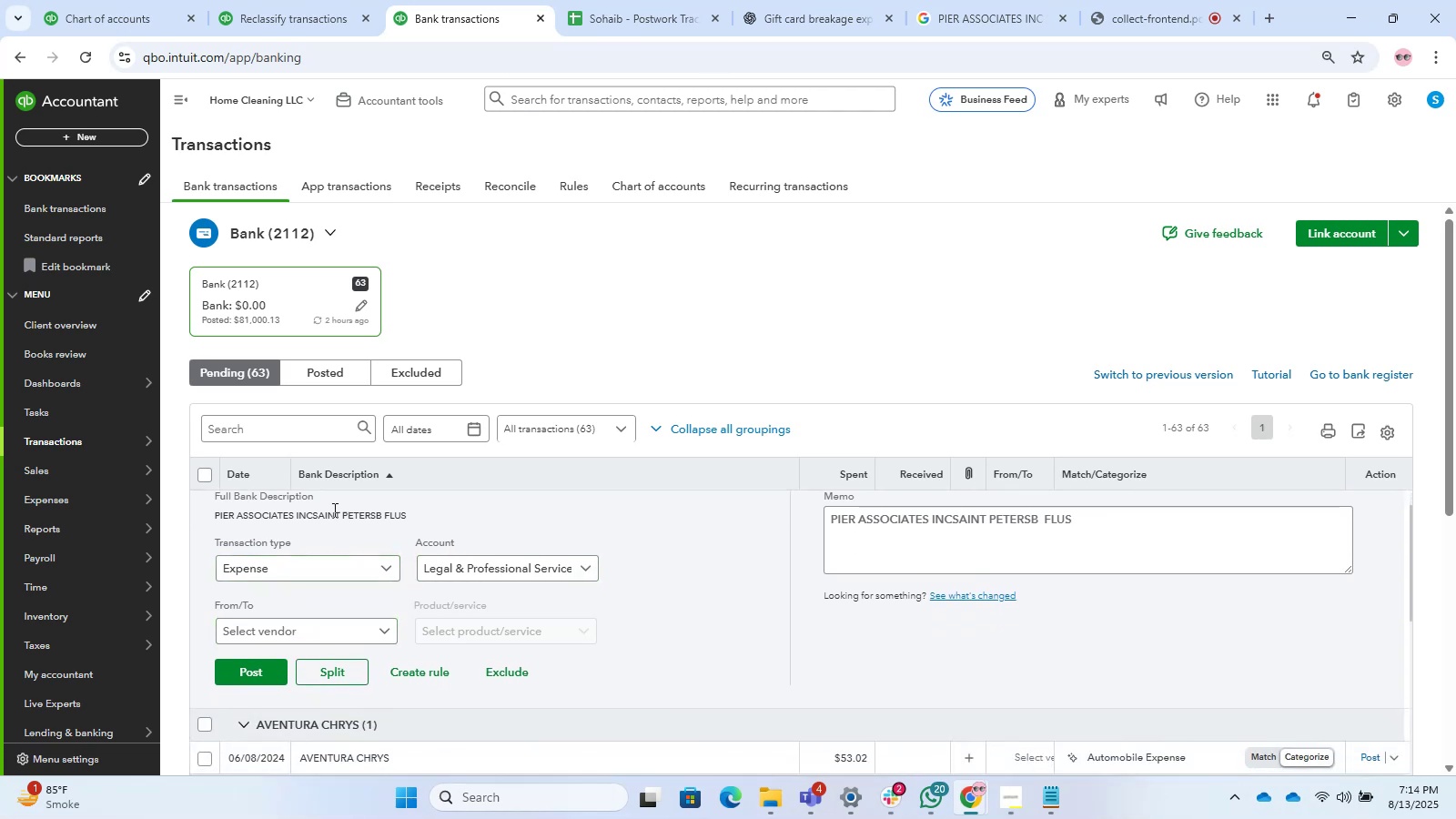 
scroll: coordinate [347, 521], scroll_direction: up, amount: 1.0
 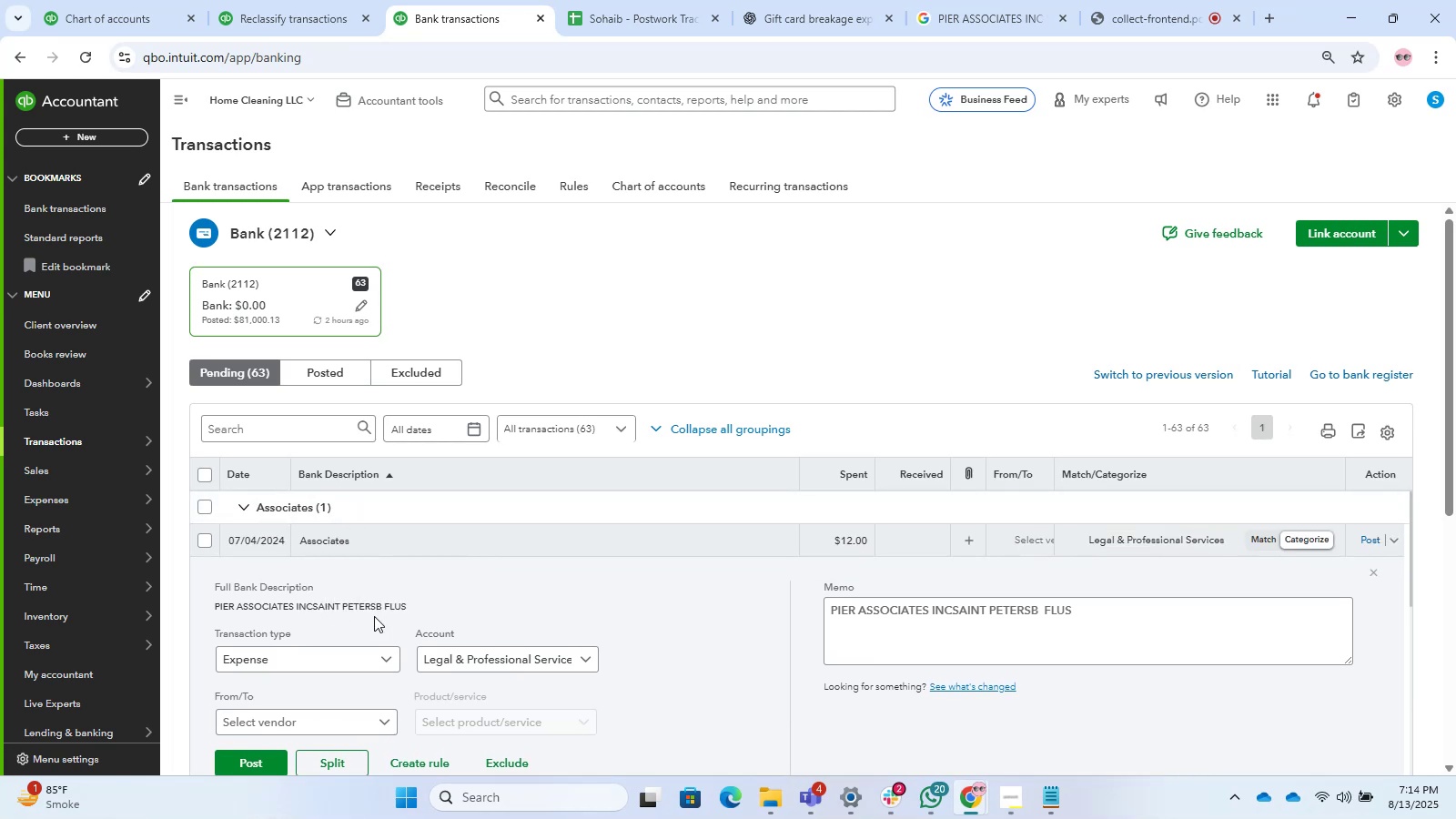 
wait(5.8)
 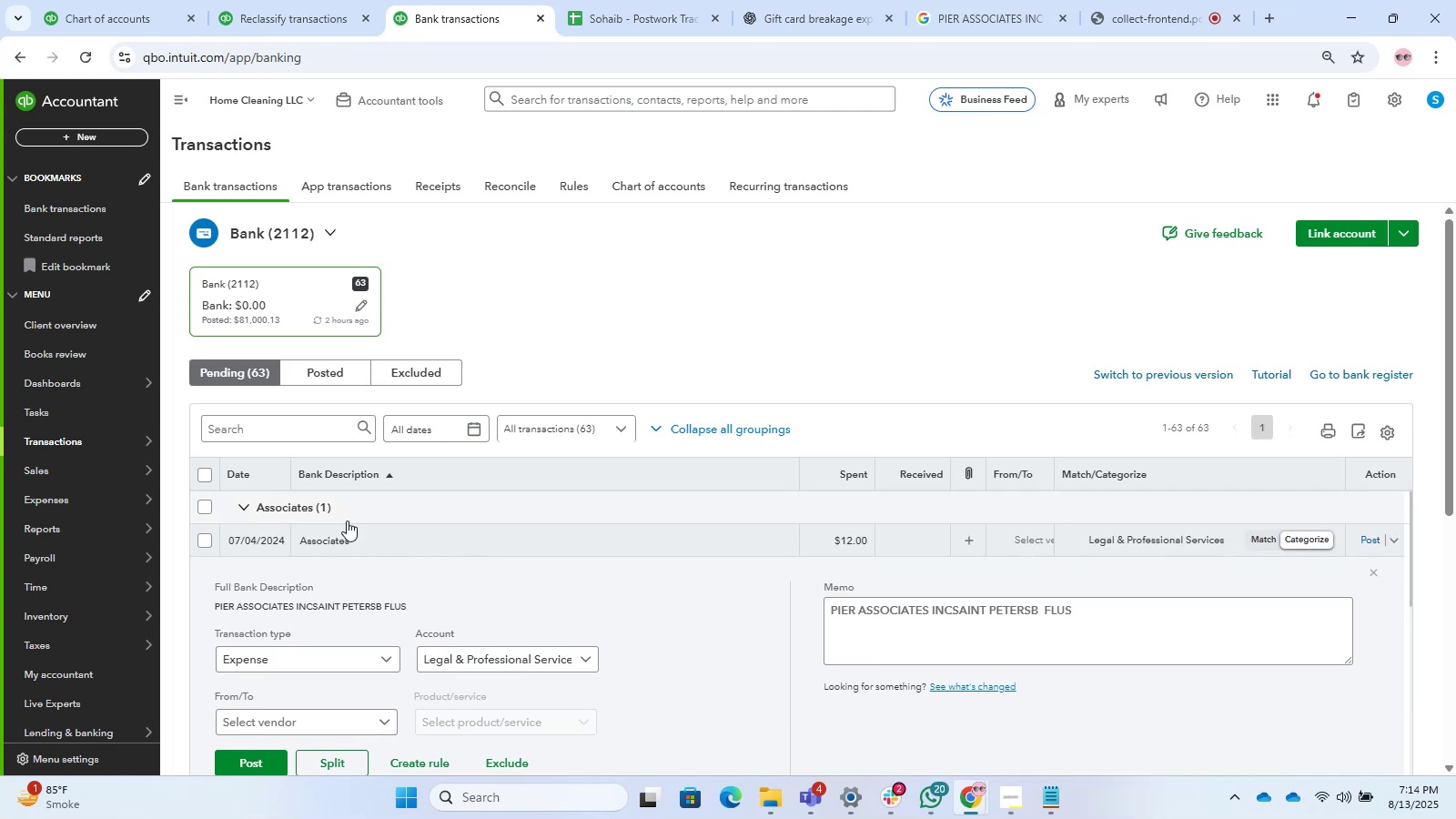 
left_click_drag(start_coordinate=[415, 606], to_coordinate=[207, 601])
 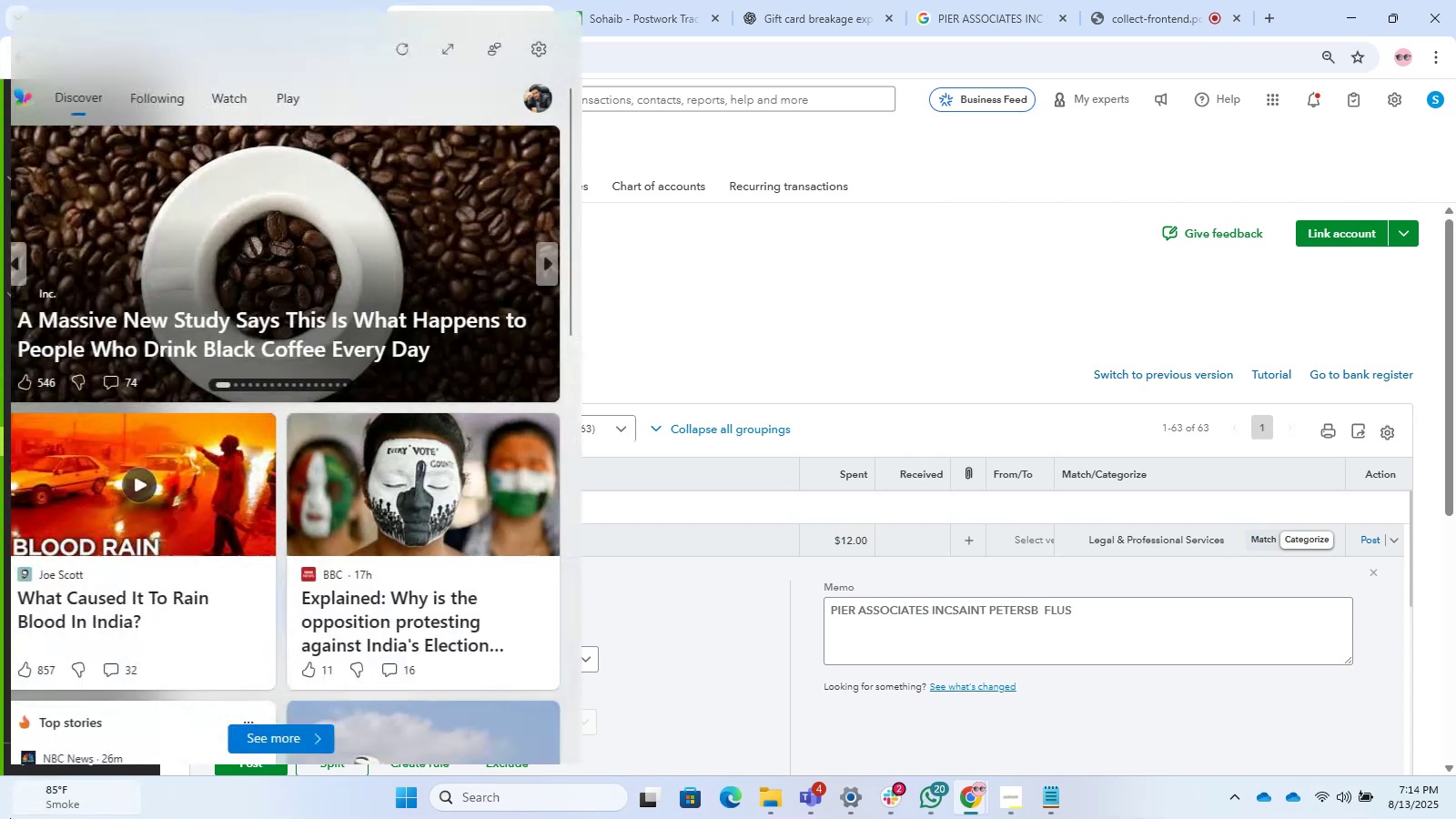 
key(Control+C)
 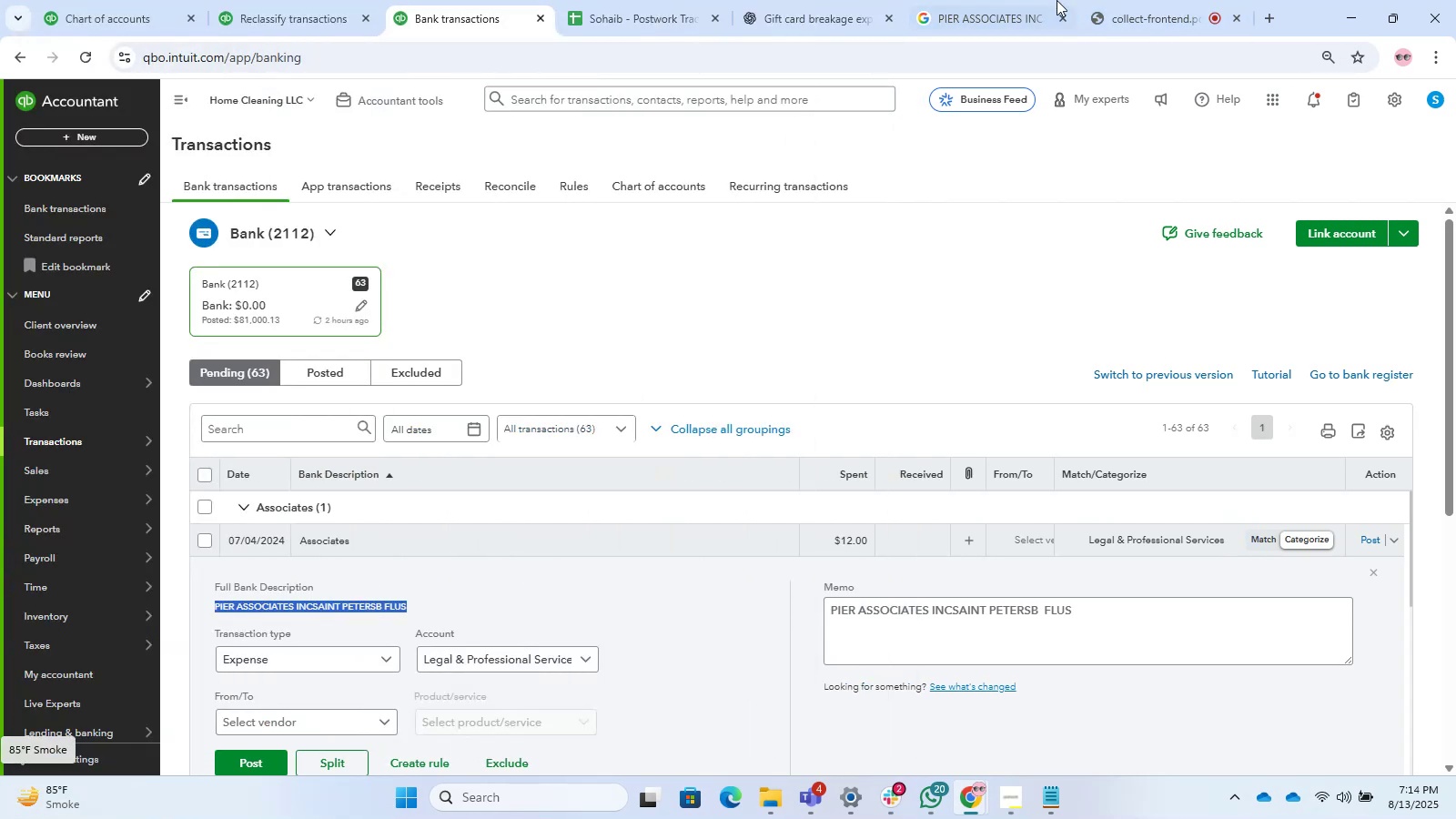 
left_click([996, 17])
 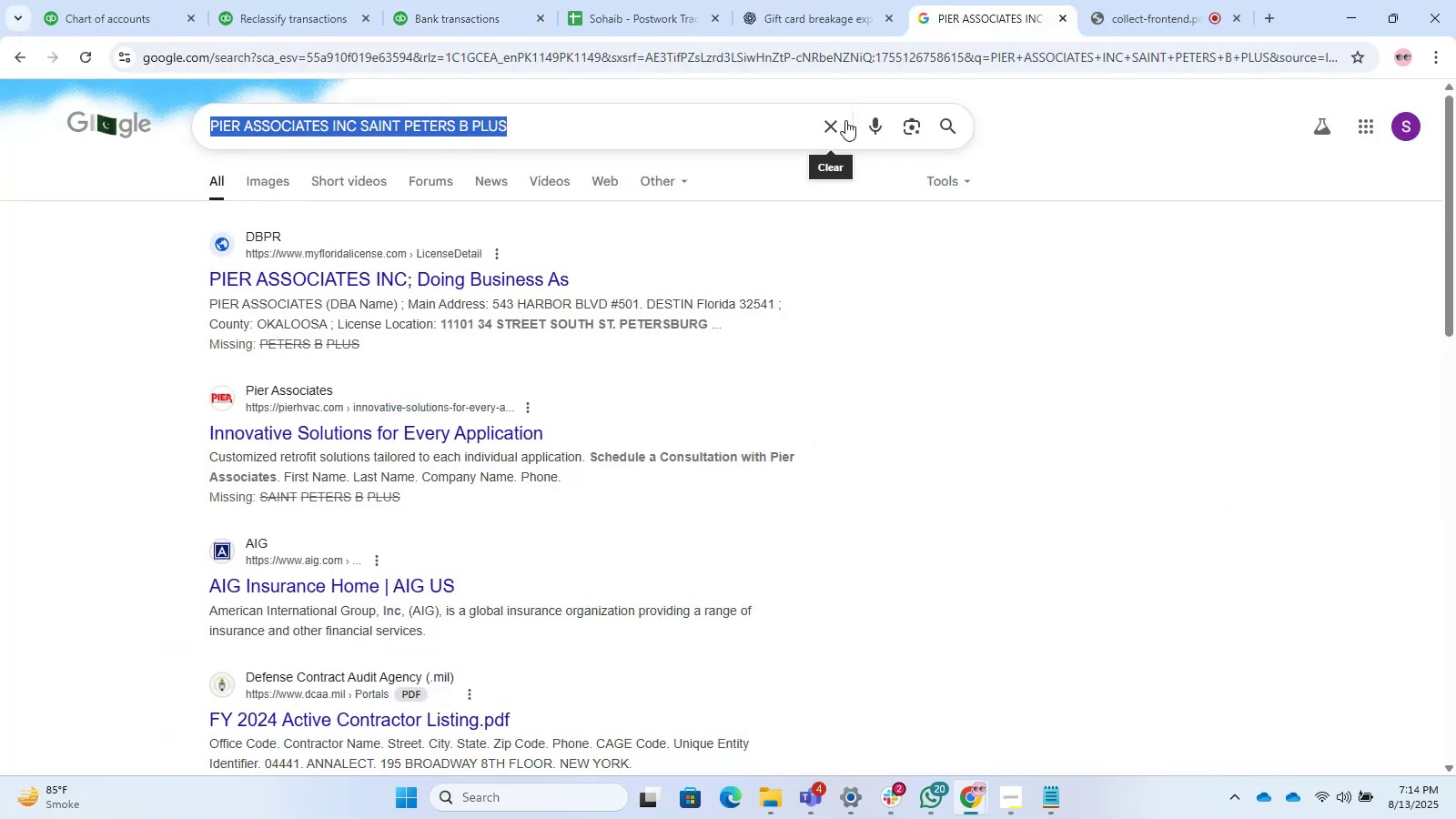 
left_click([833, 125])
 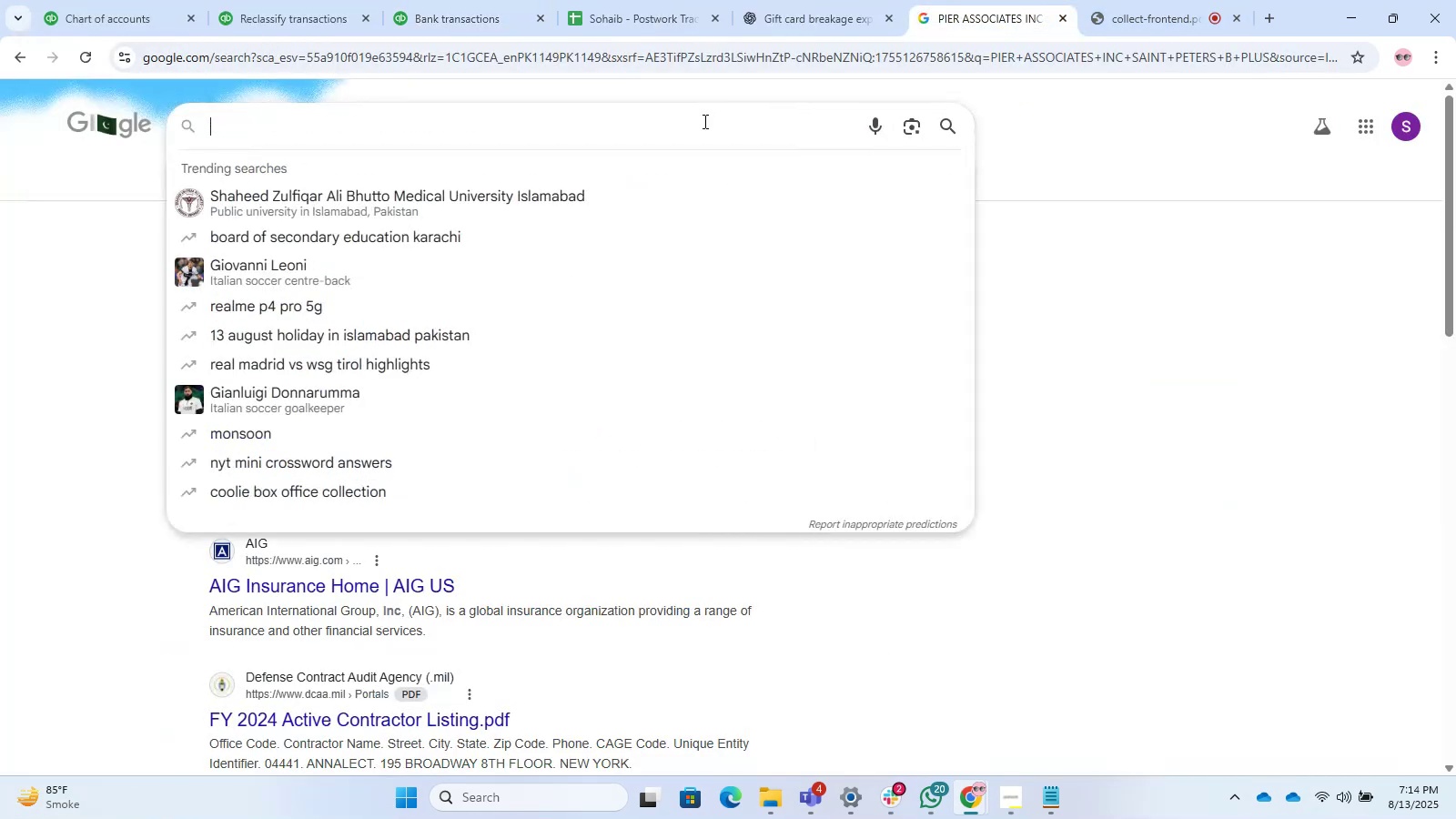 
left_click([703, 121])
 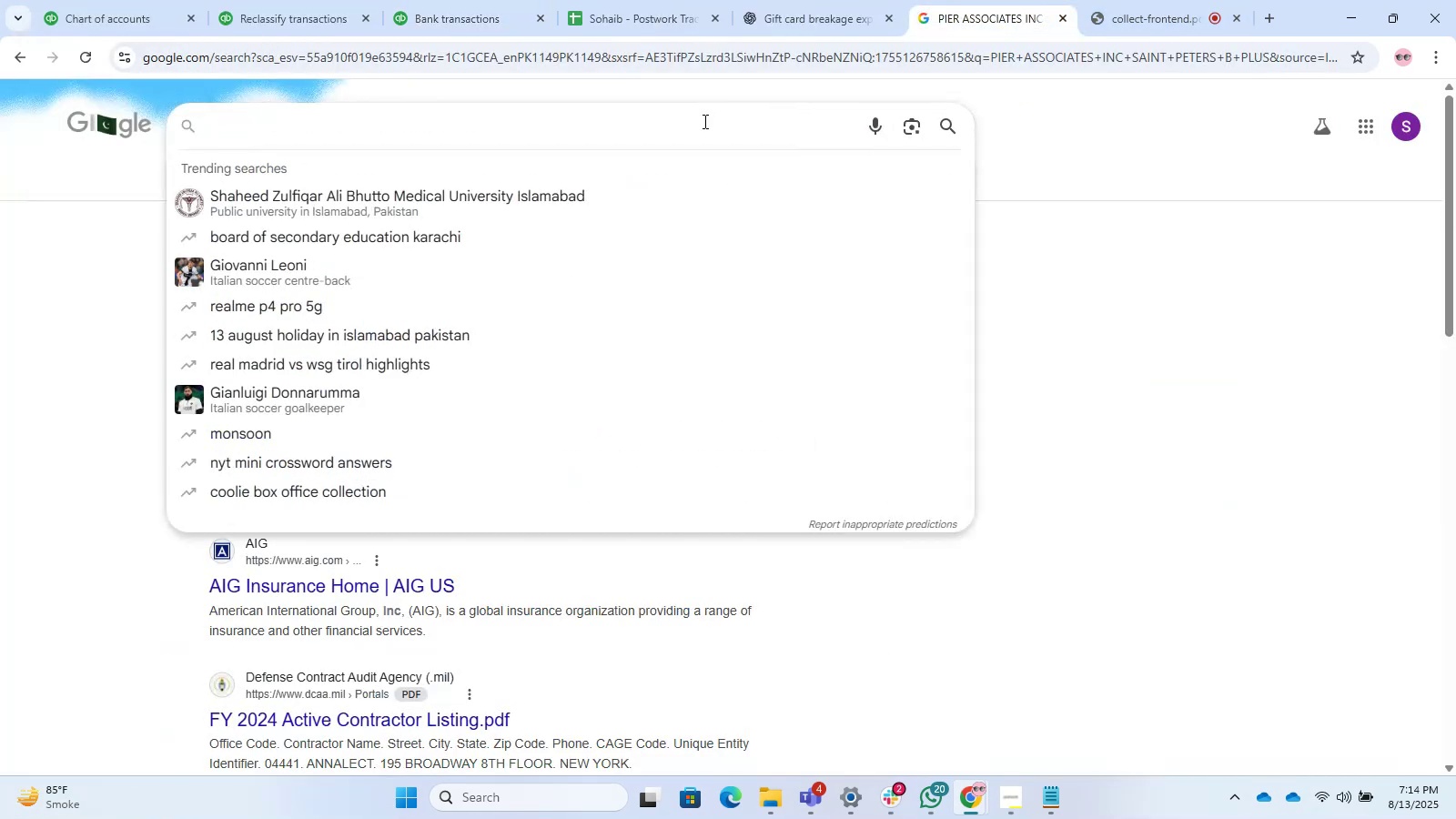 
key(Control+V)
 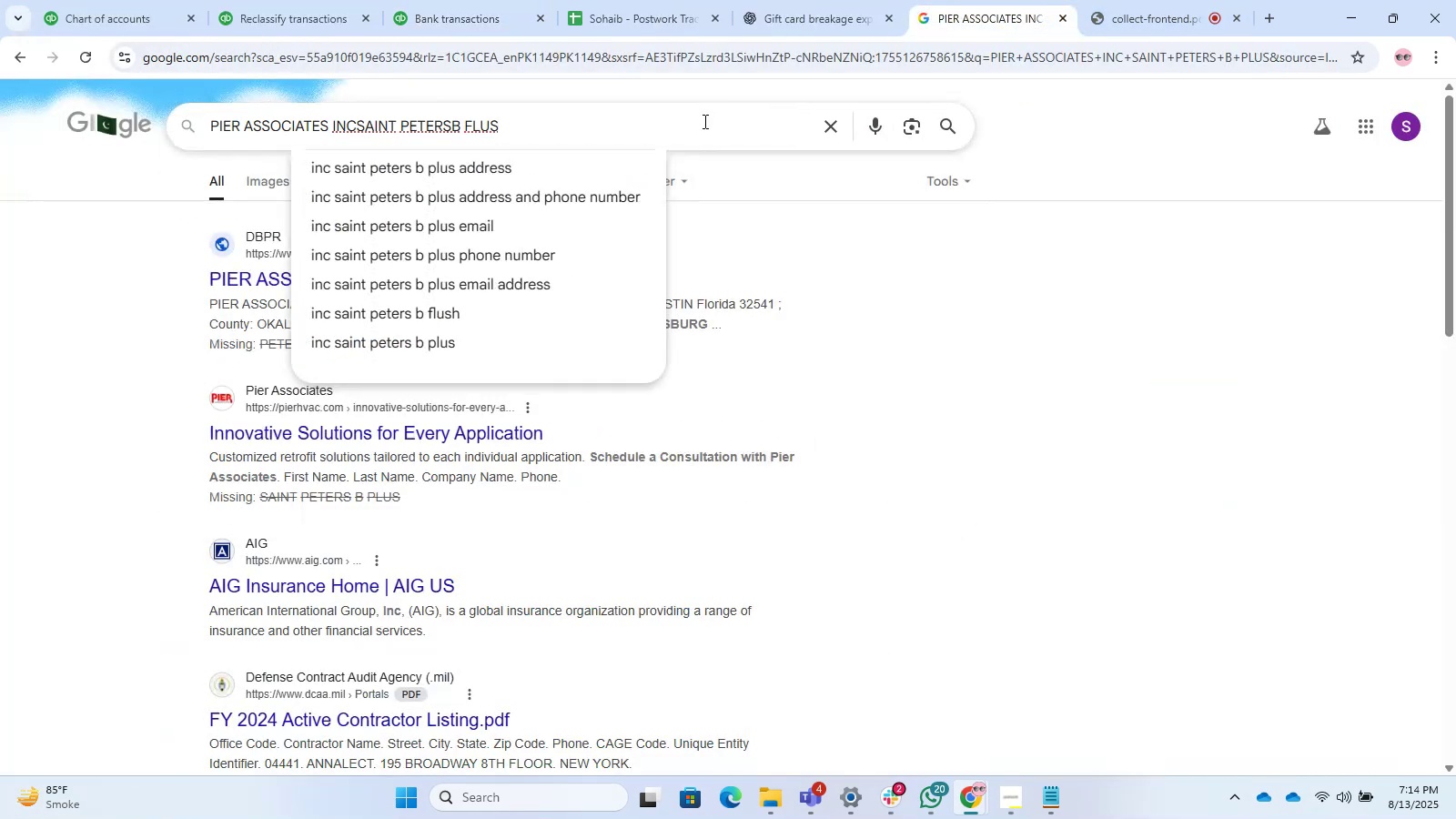 
key(NumpadEnter)
 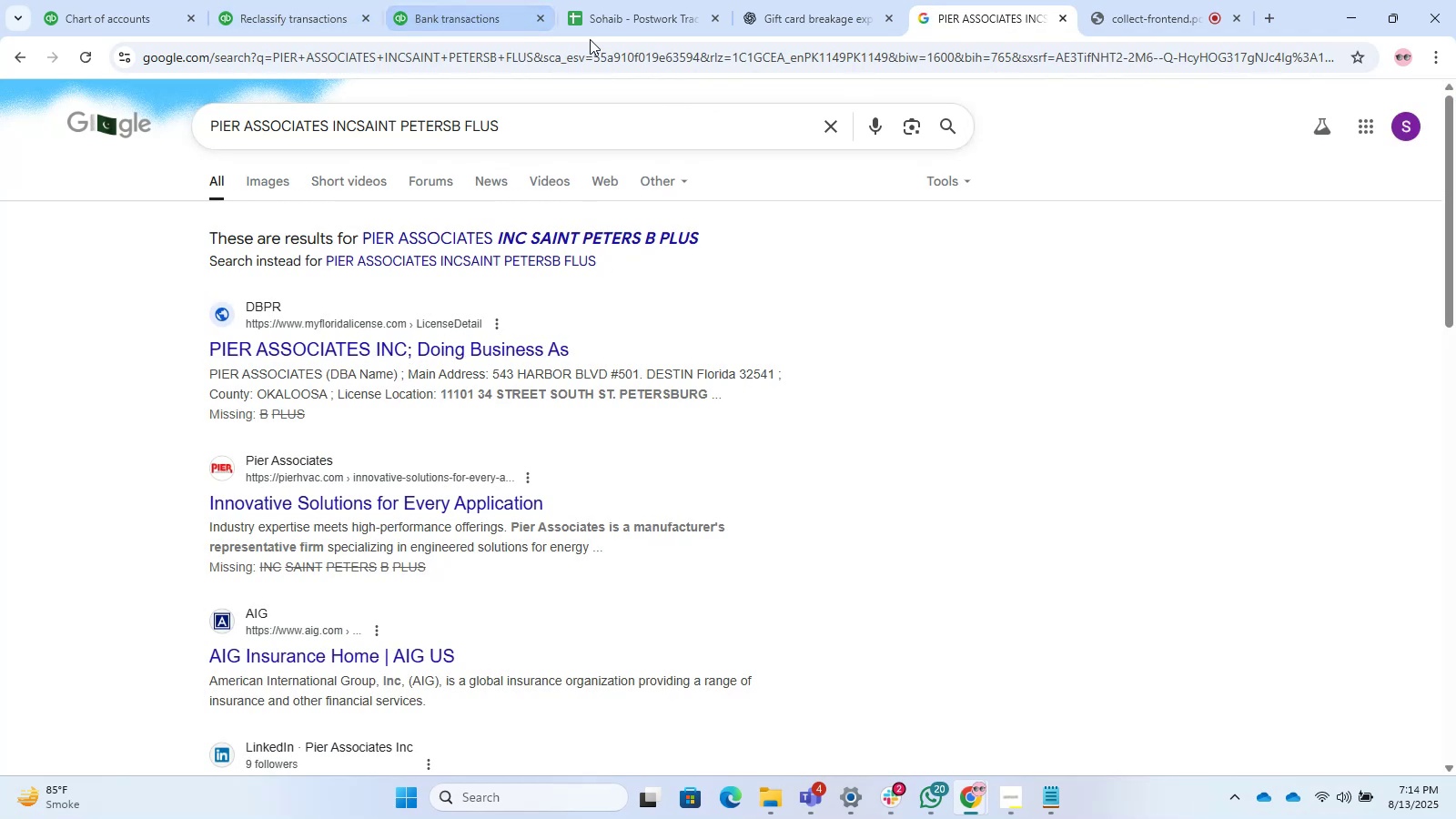 
wait(6.05)
 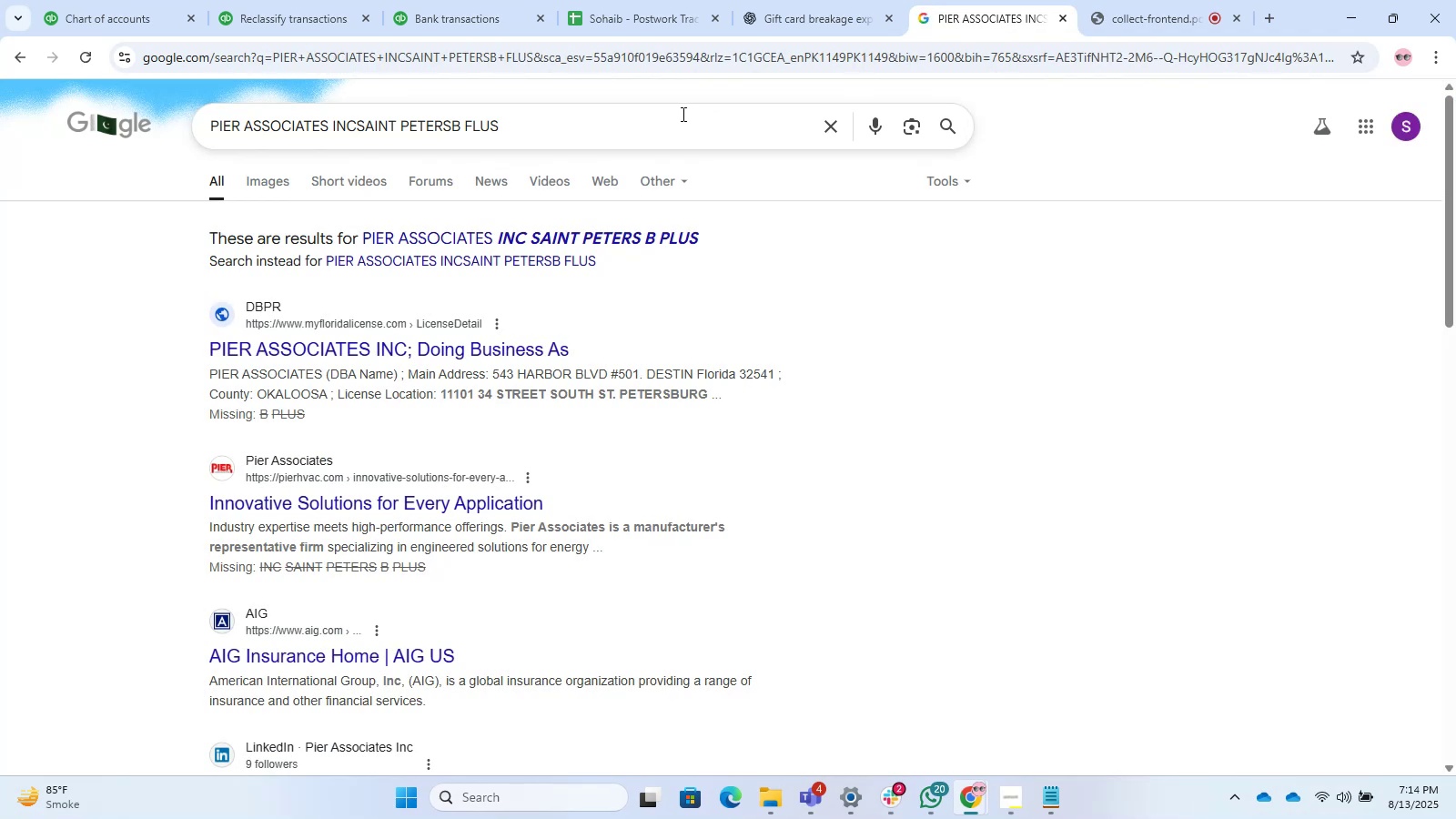 
left_click([428, 15])
 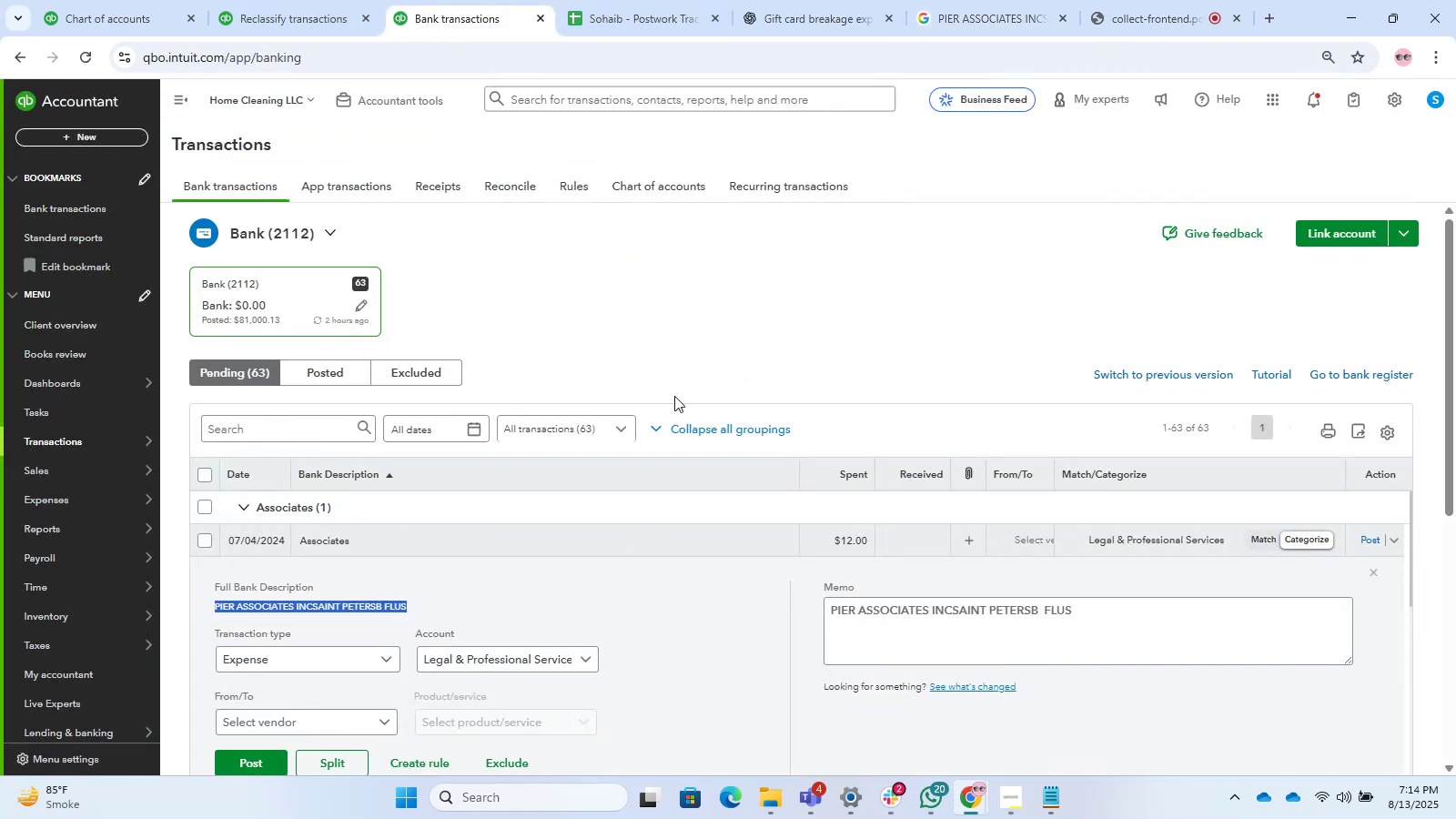 
left_click([970, 8])
 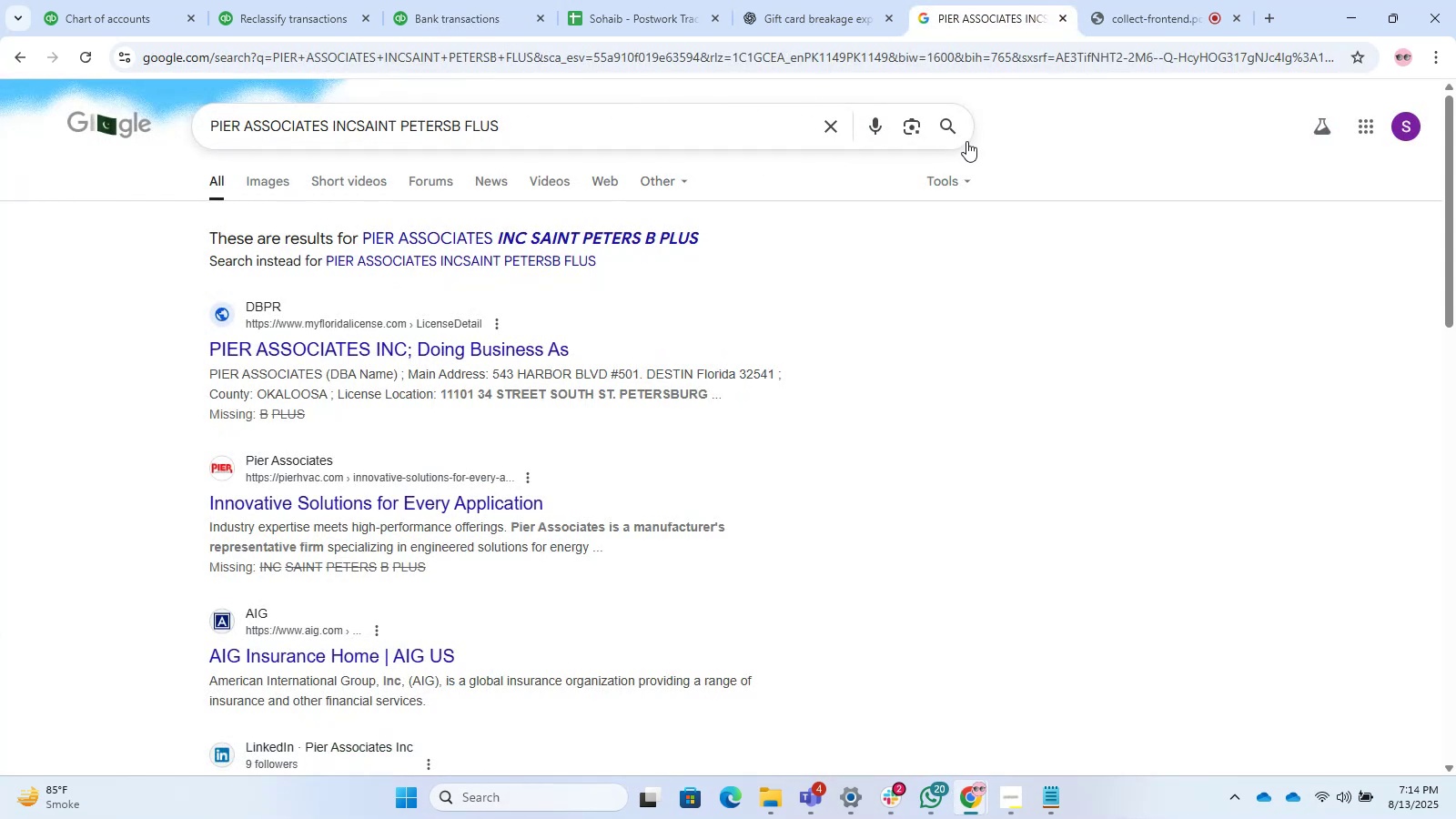 
left_click([948, 124])
 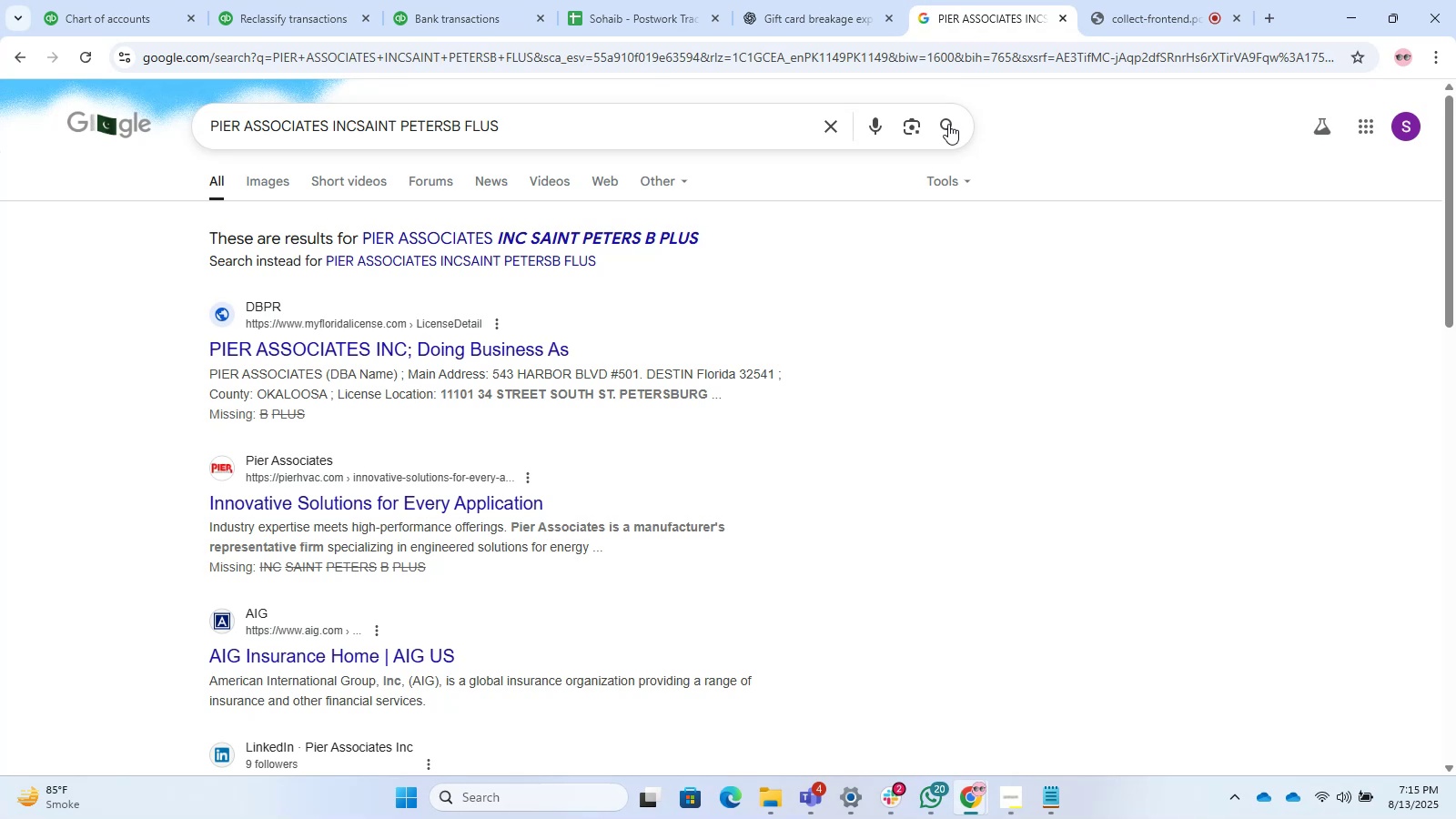 
wait(17.42)
 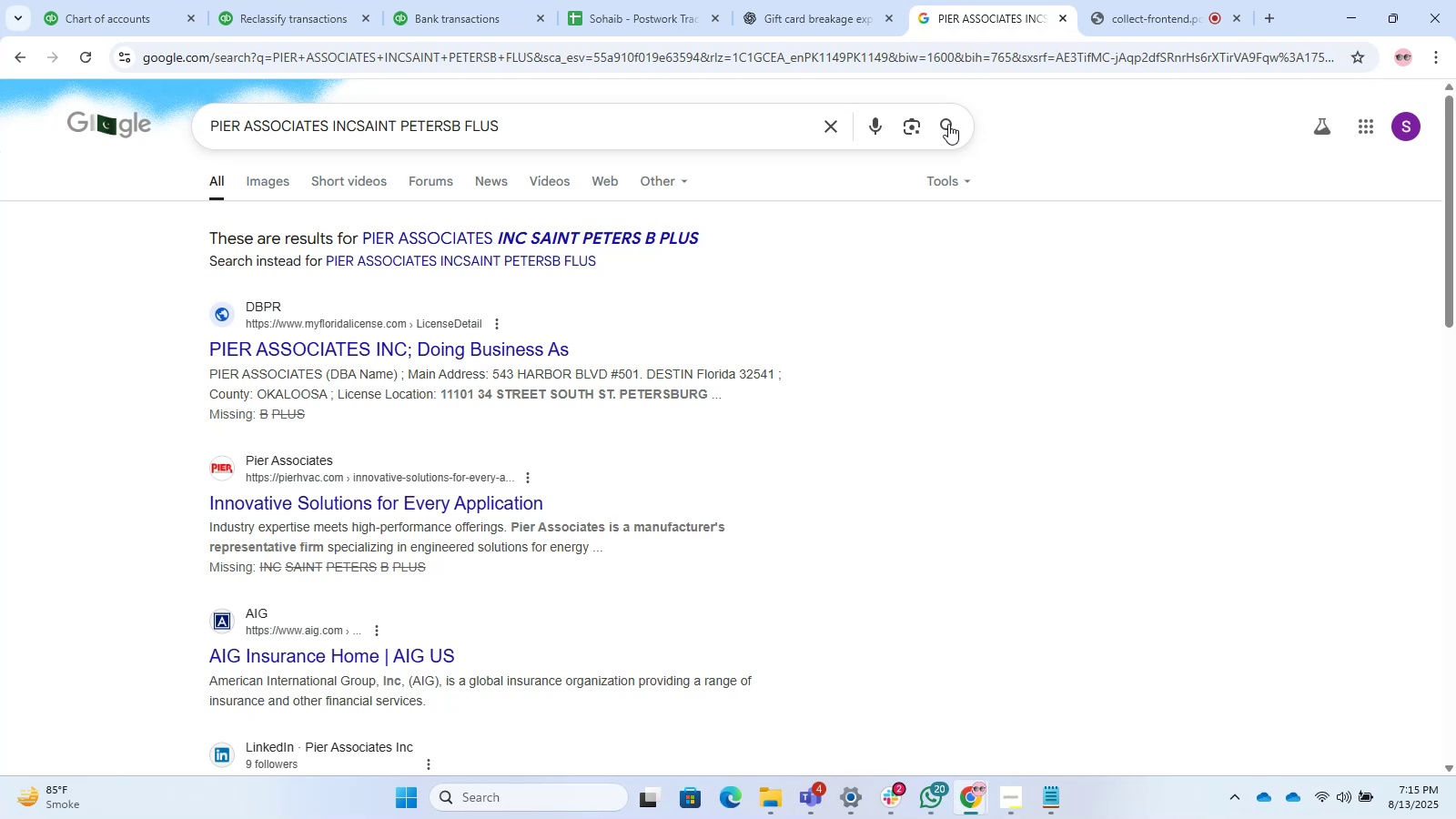 
left_click([951, 125])
 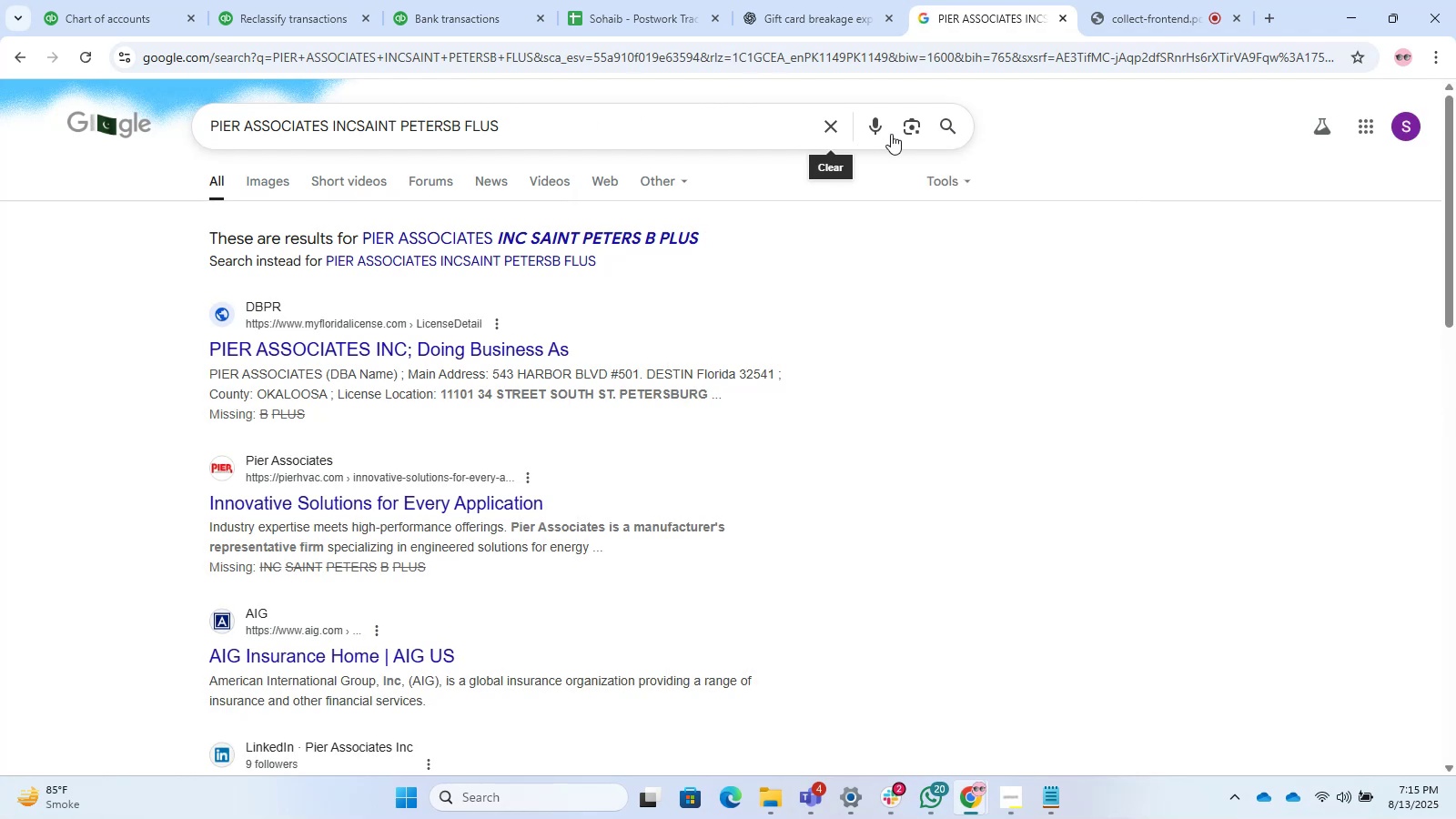 
left_click([947, 124])
 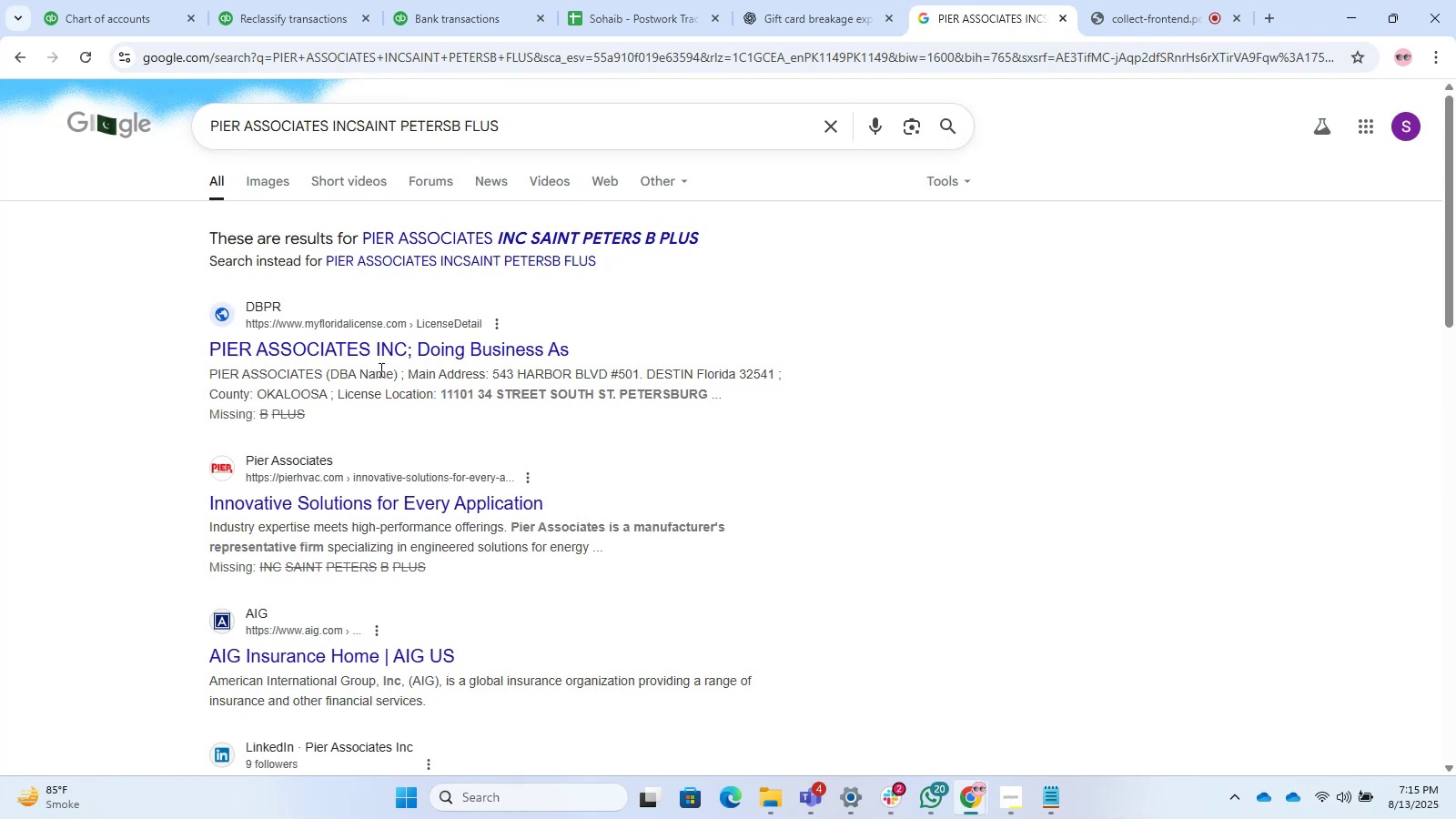 
wait(9.95)
 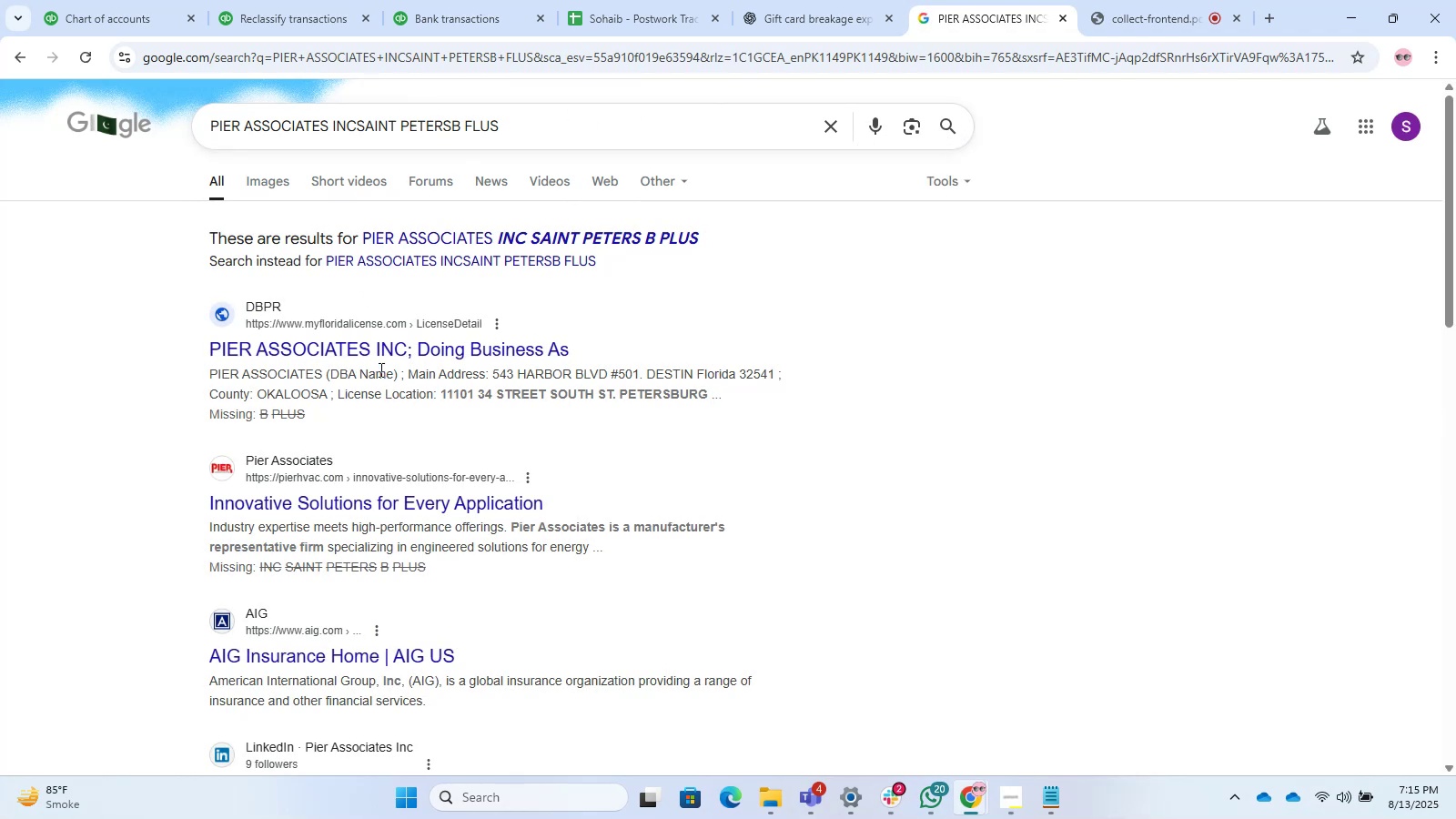 
left_click_drag(start_coordinate=[501, 123], to_coordinate=[147, 120])
 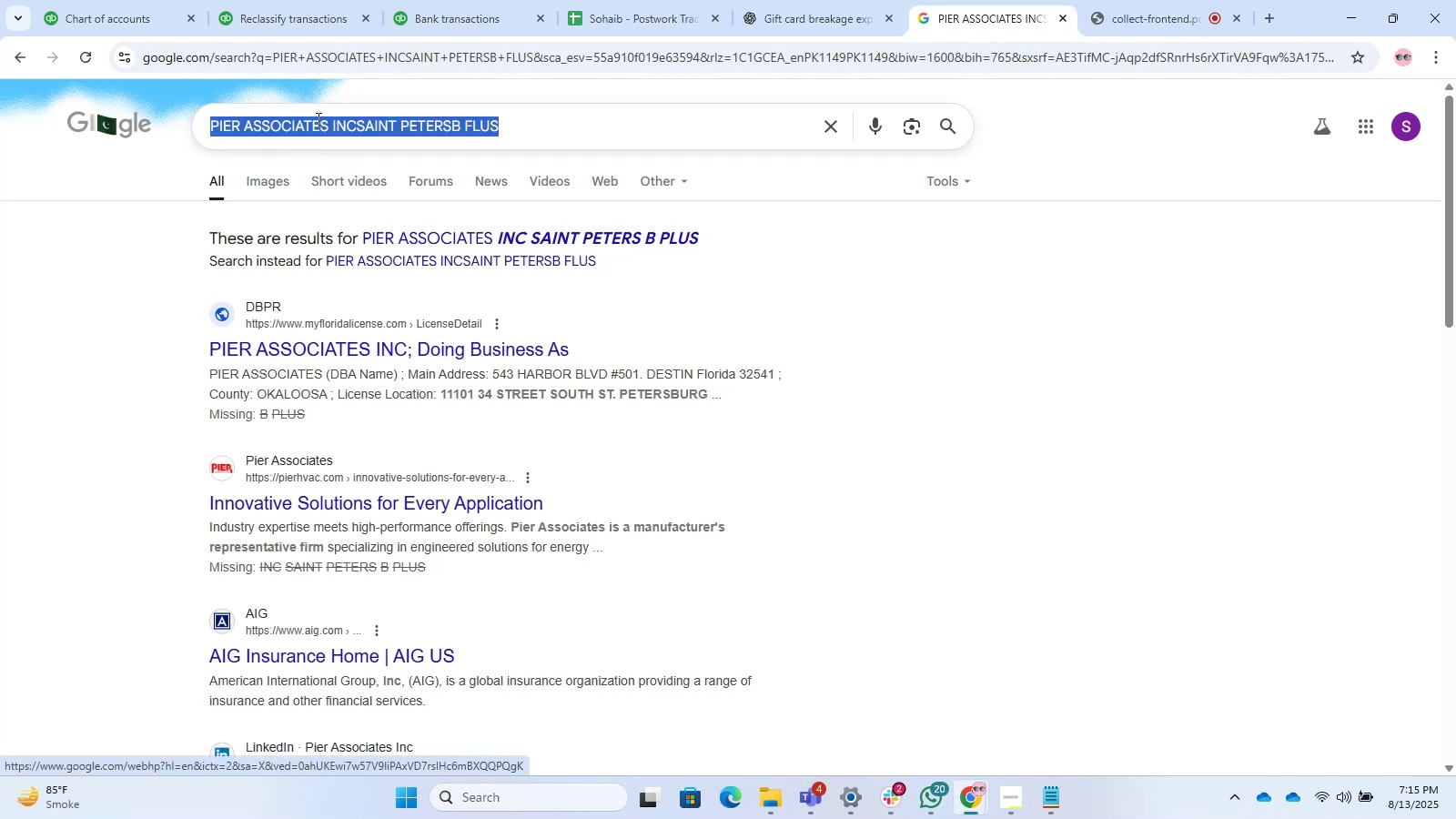 
left_click([541, 130])
 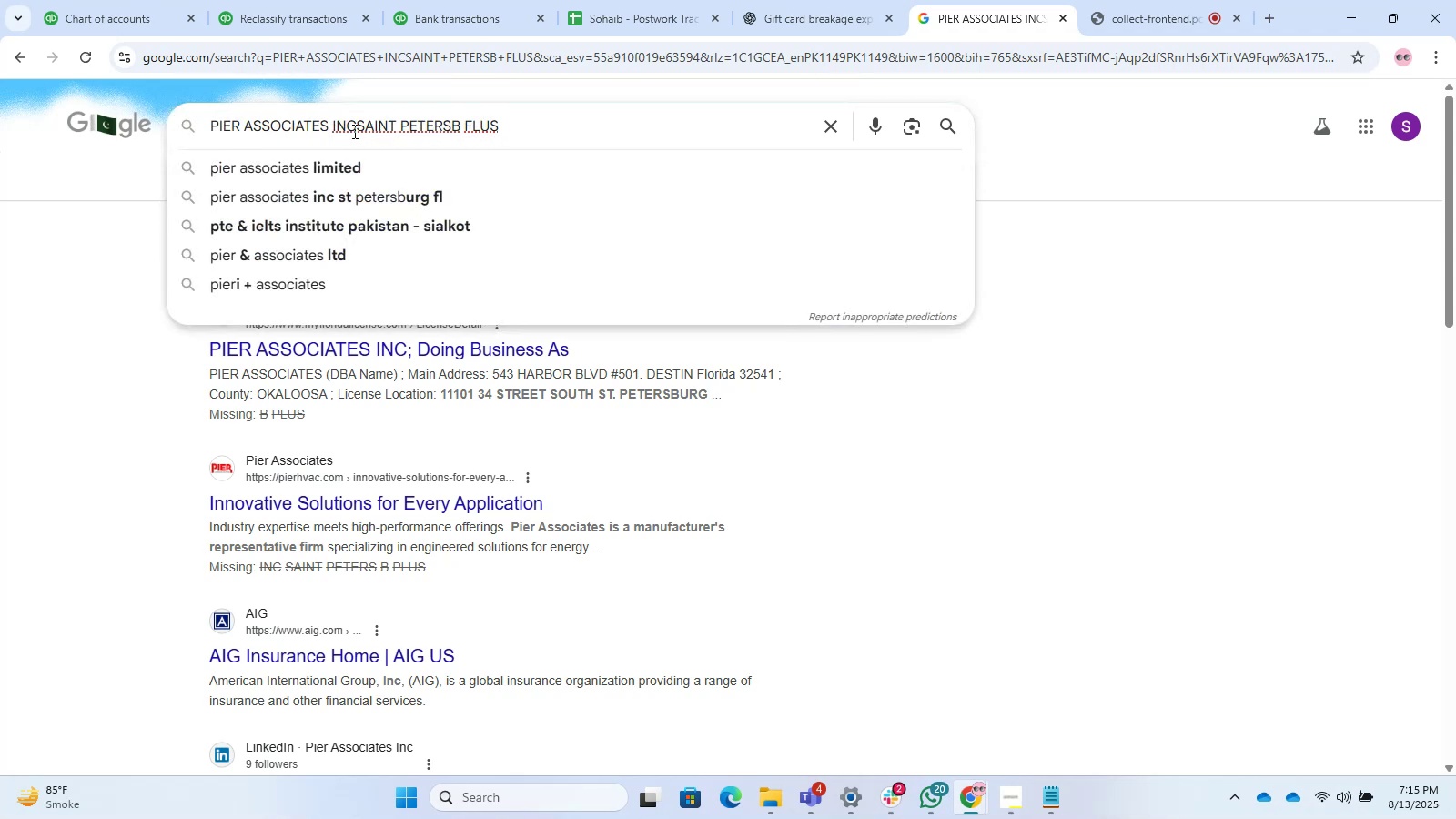 
left_click_drag(start_coordinate=[346, 121], to_coordinate=[531, 129])
 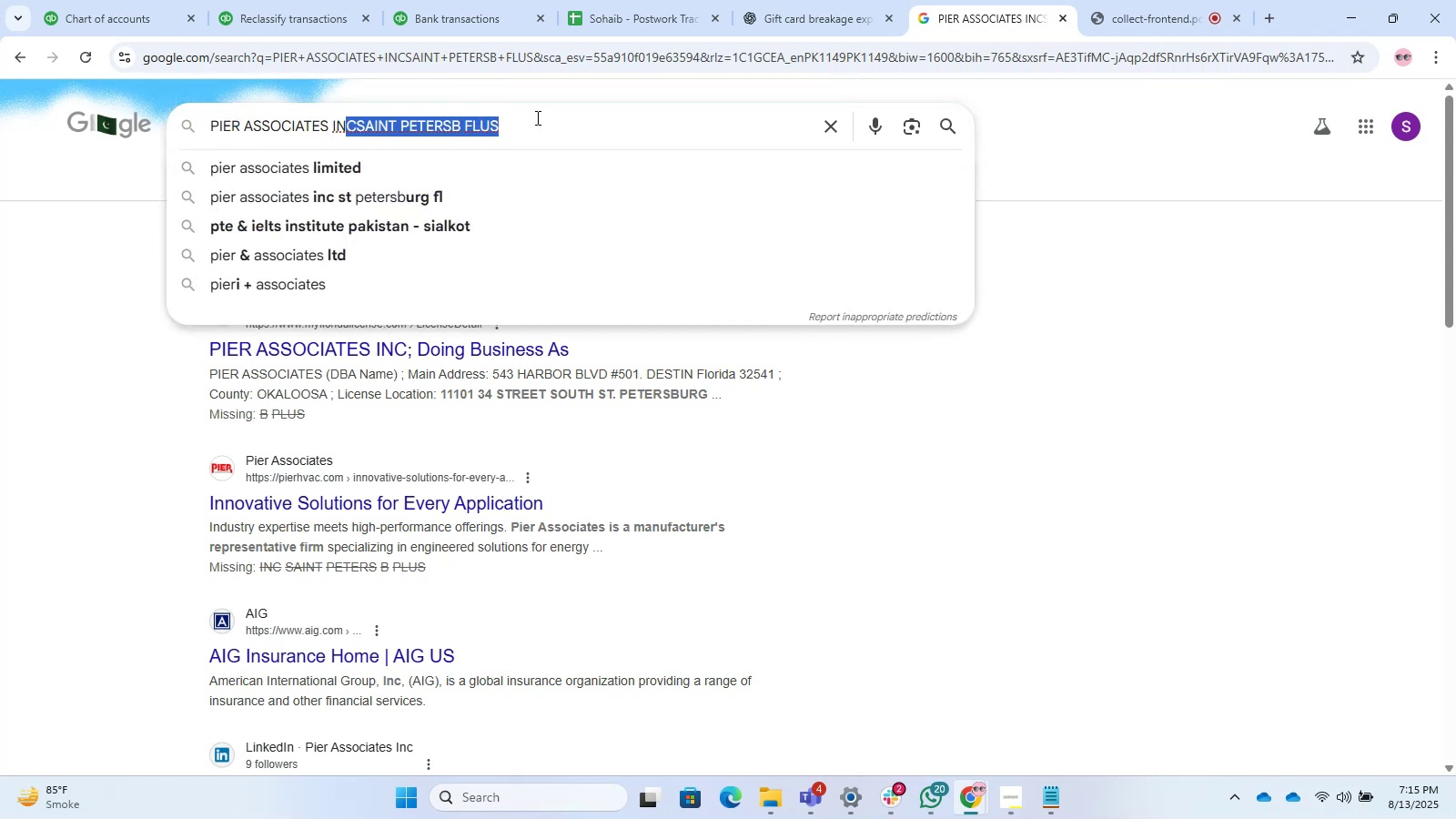 
left_click([535, 96])
 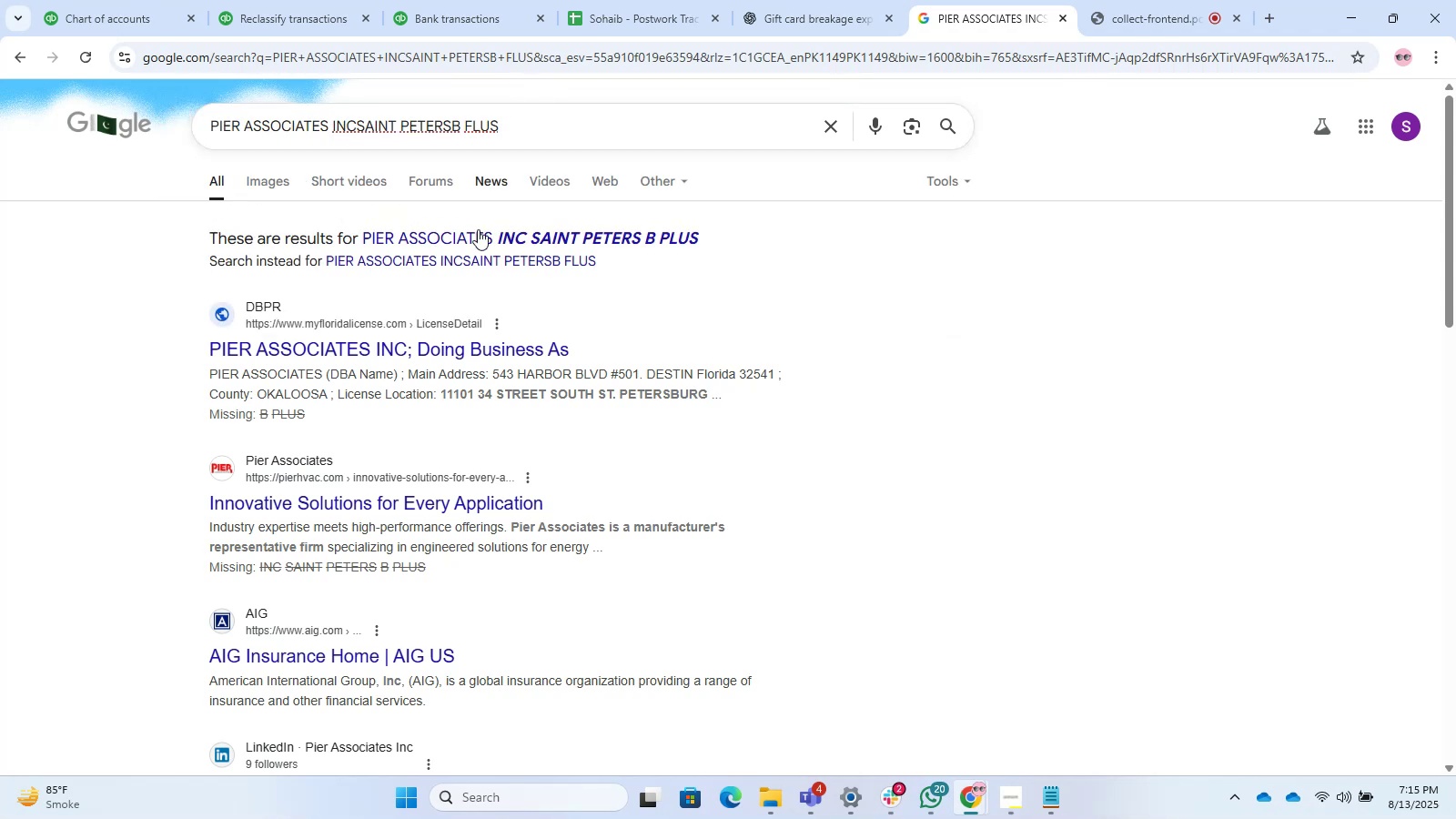 
scroll: coordinate [446, 286], scroll_direction: down, amount: 2.0
 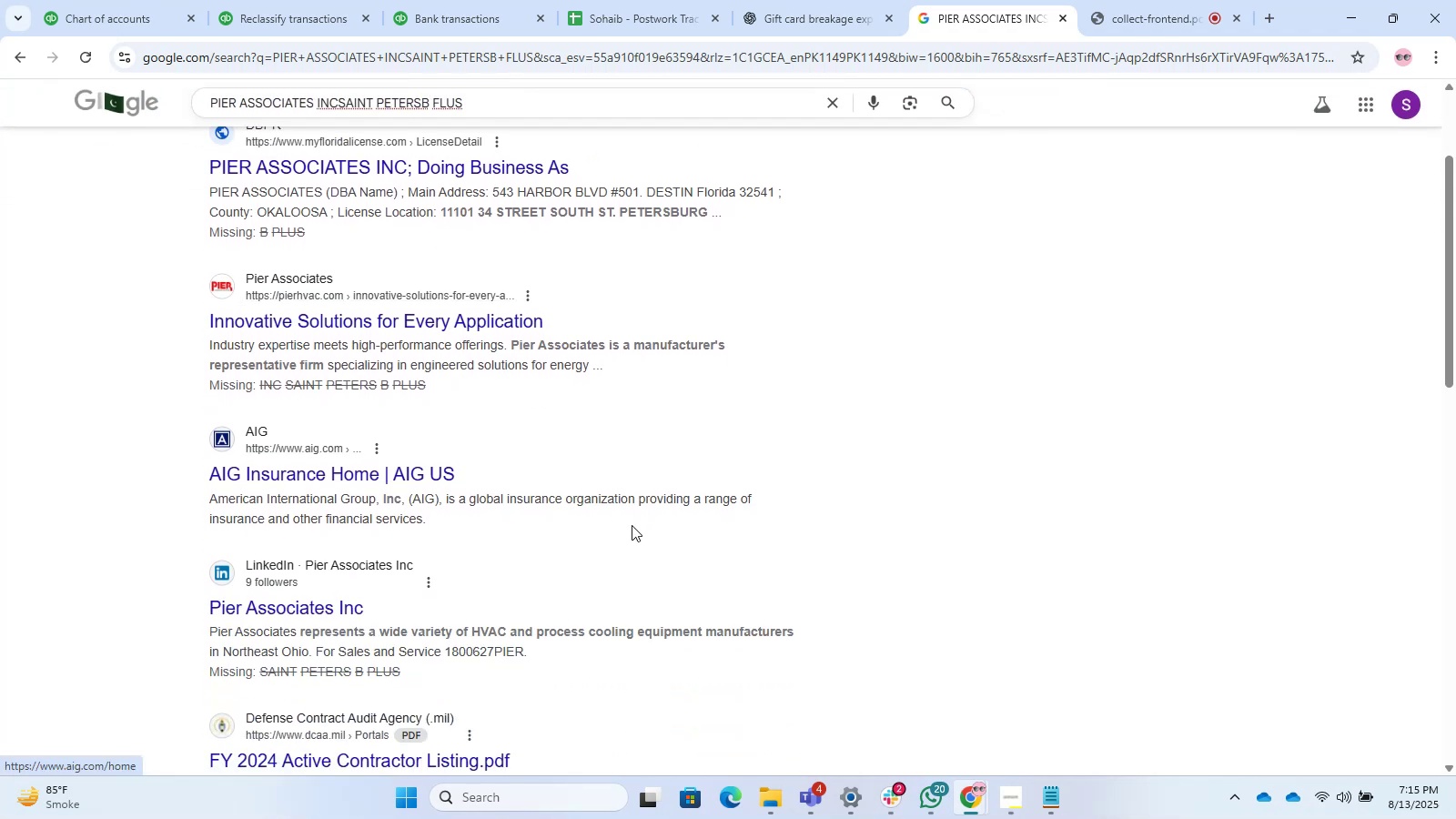 
scroll: coordinate [501, 355], scroll_direction: up, amount: 3.0
 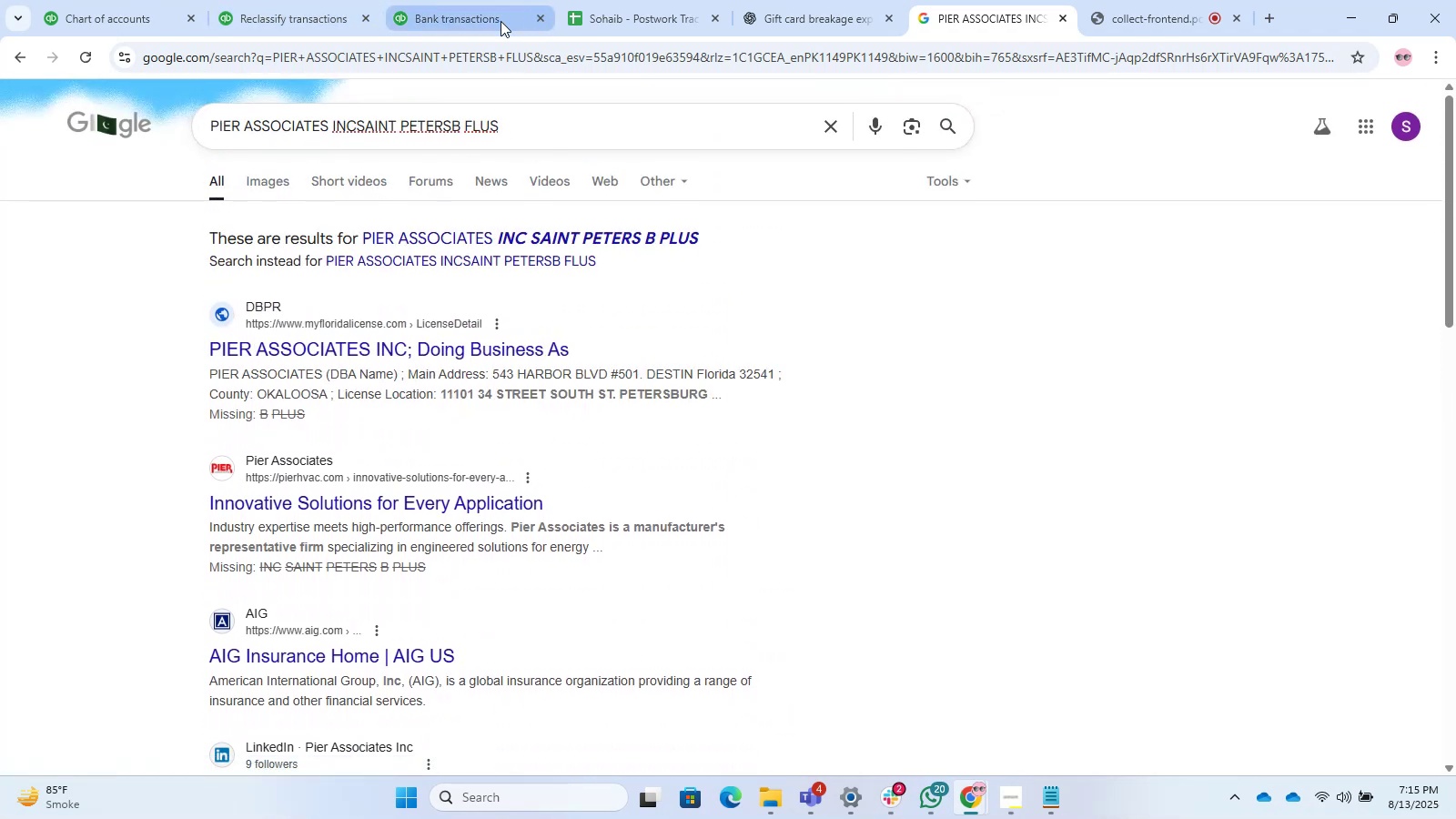 
left_click([500, 21])
 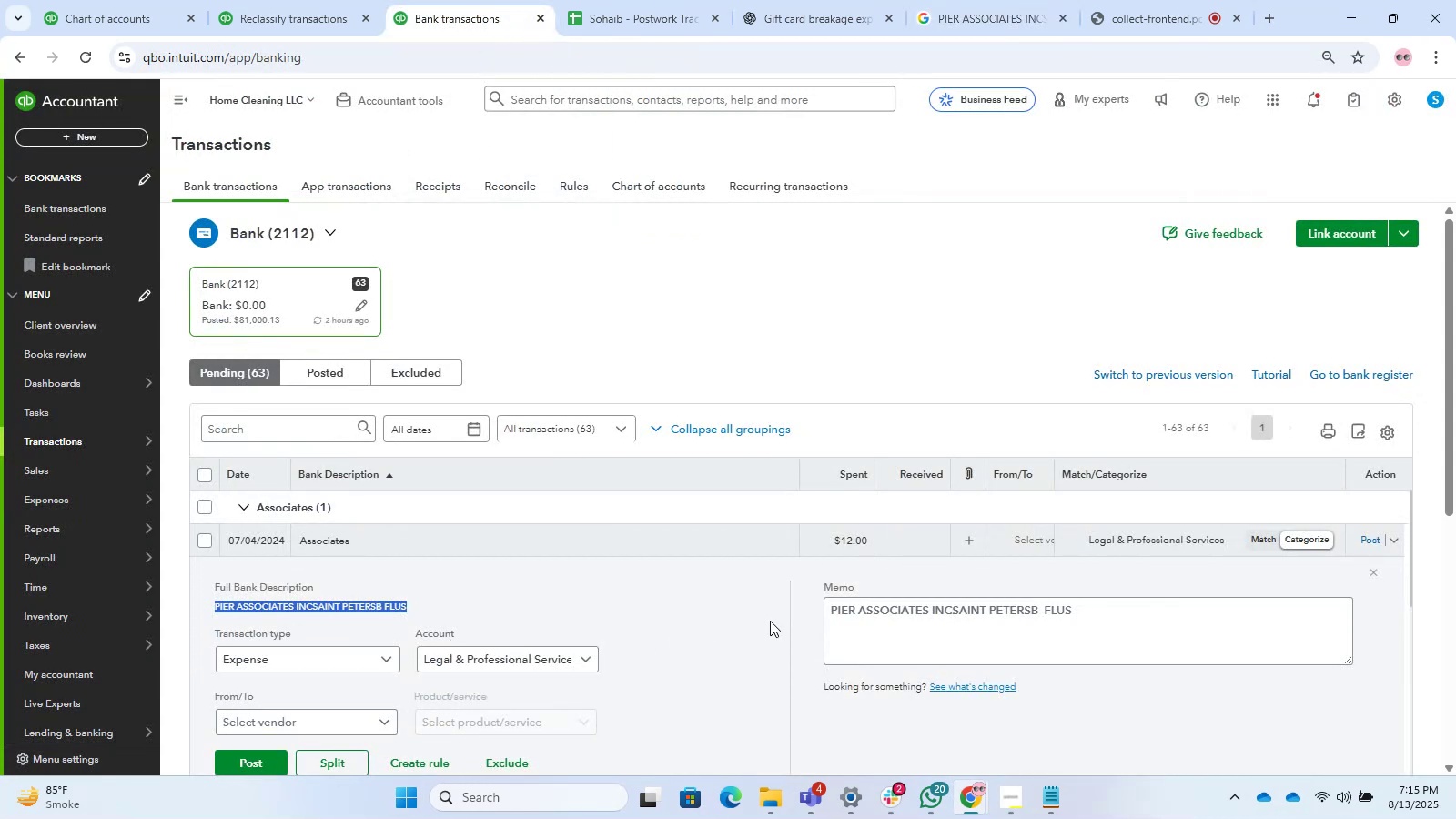 
wait(6.99)
 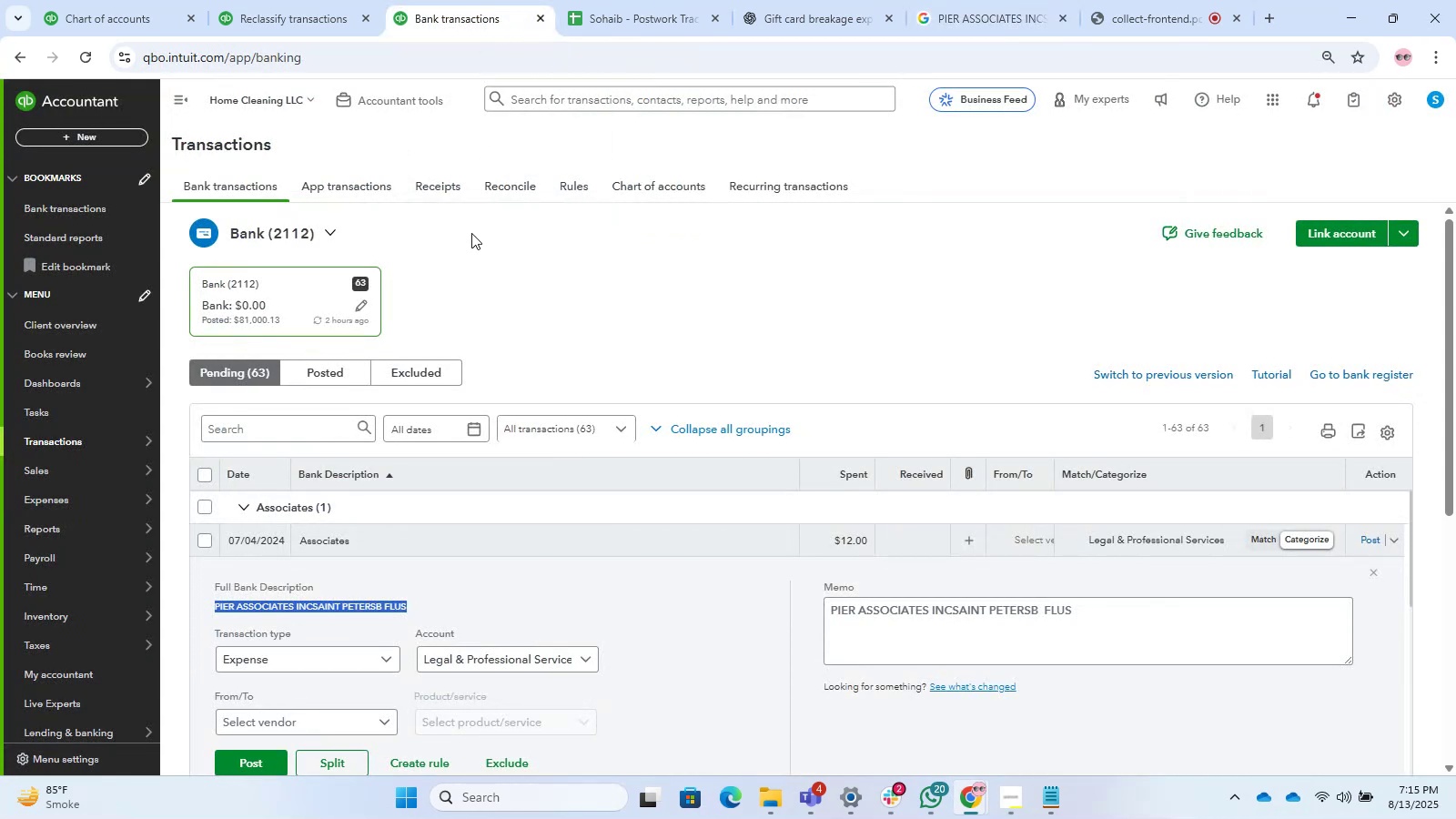 
scroll: coordinate [487, 662], scroll_direction: down, amount: 1.0
 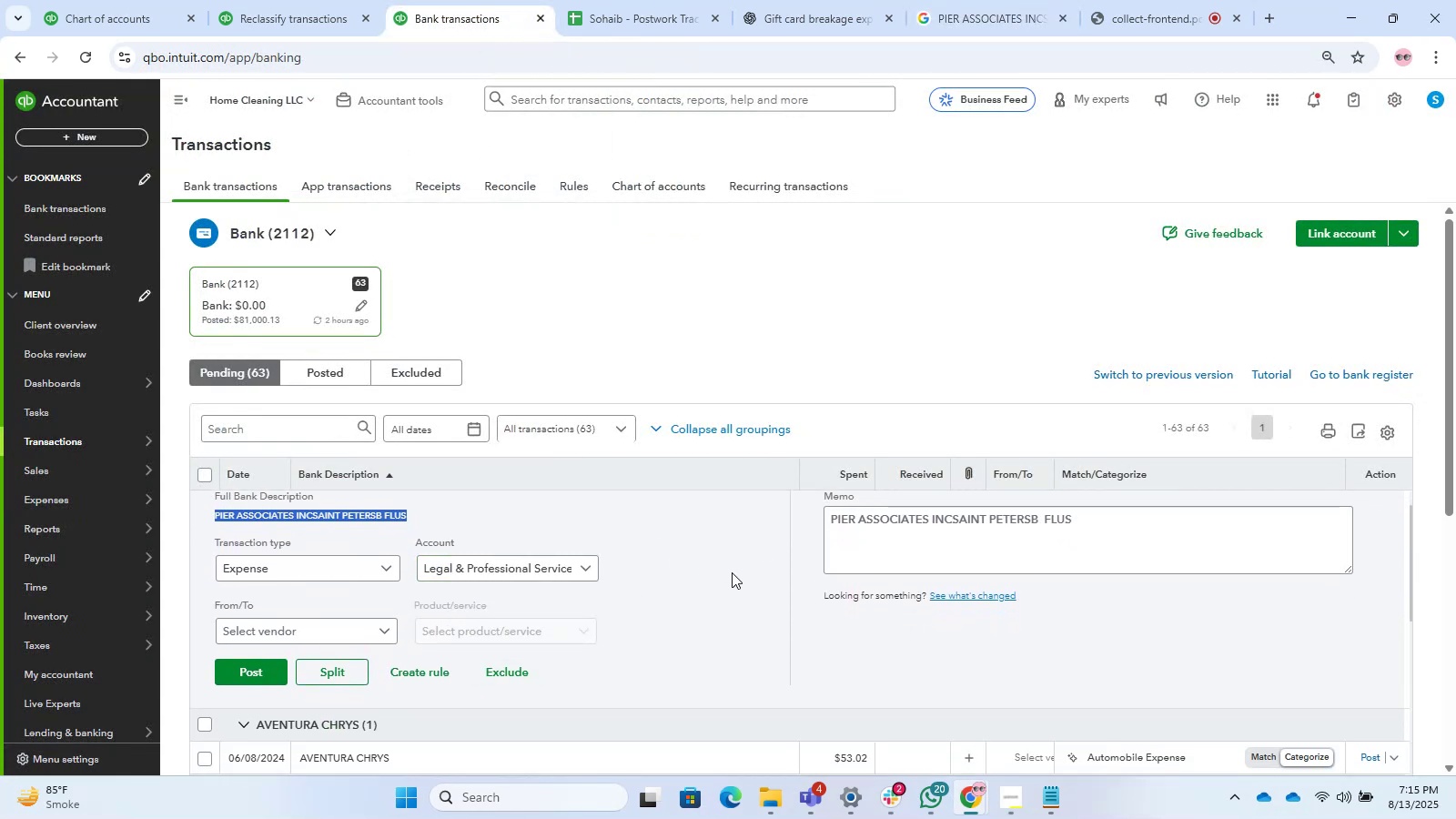 
scroll: coordinate [727, 576], scroll_direction: up, amount: 1.0
 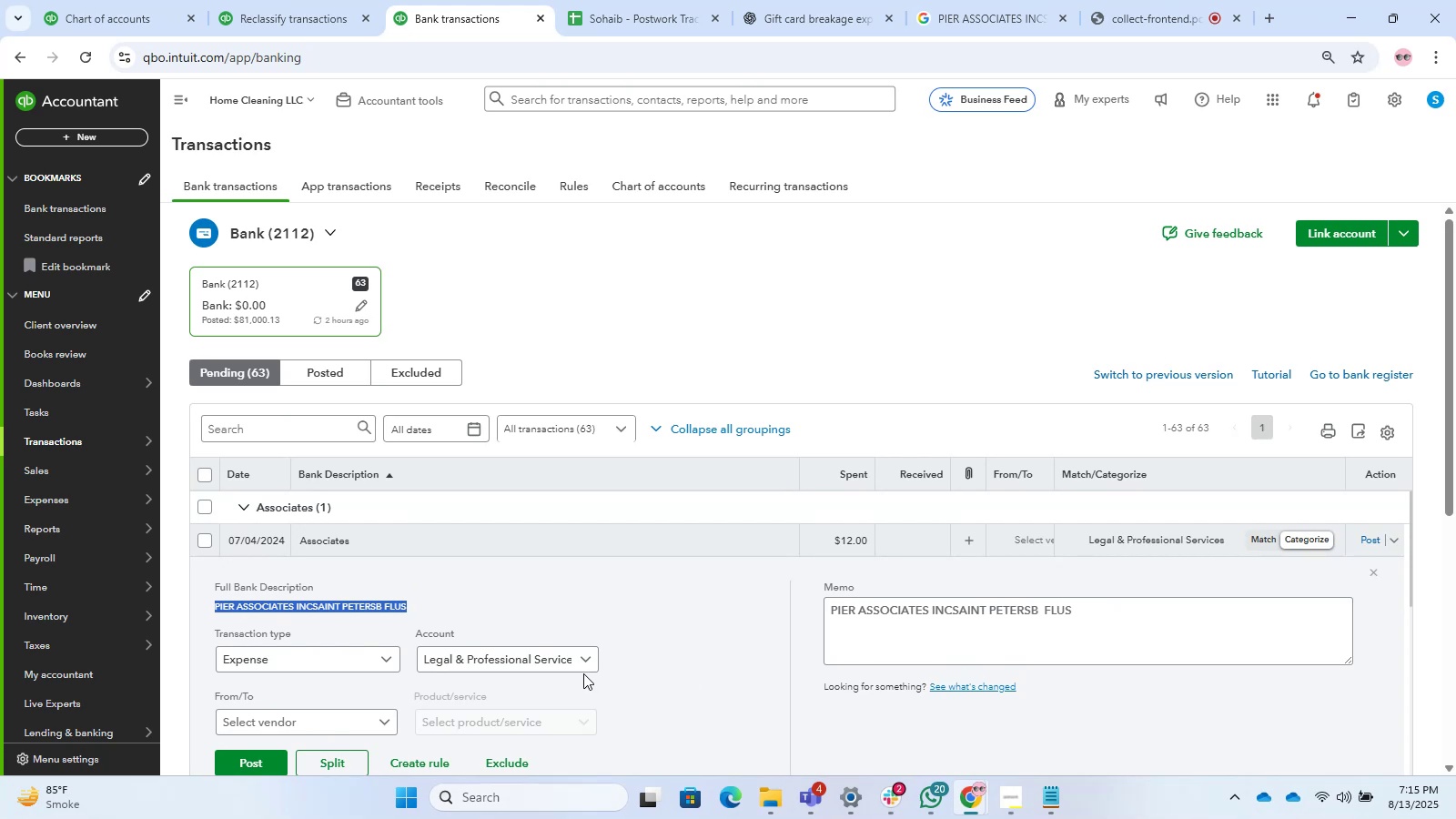 
left_click([582, 665])
 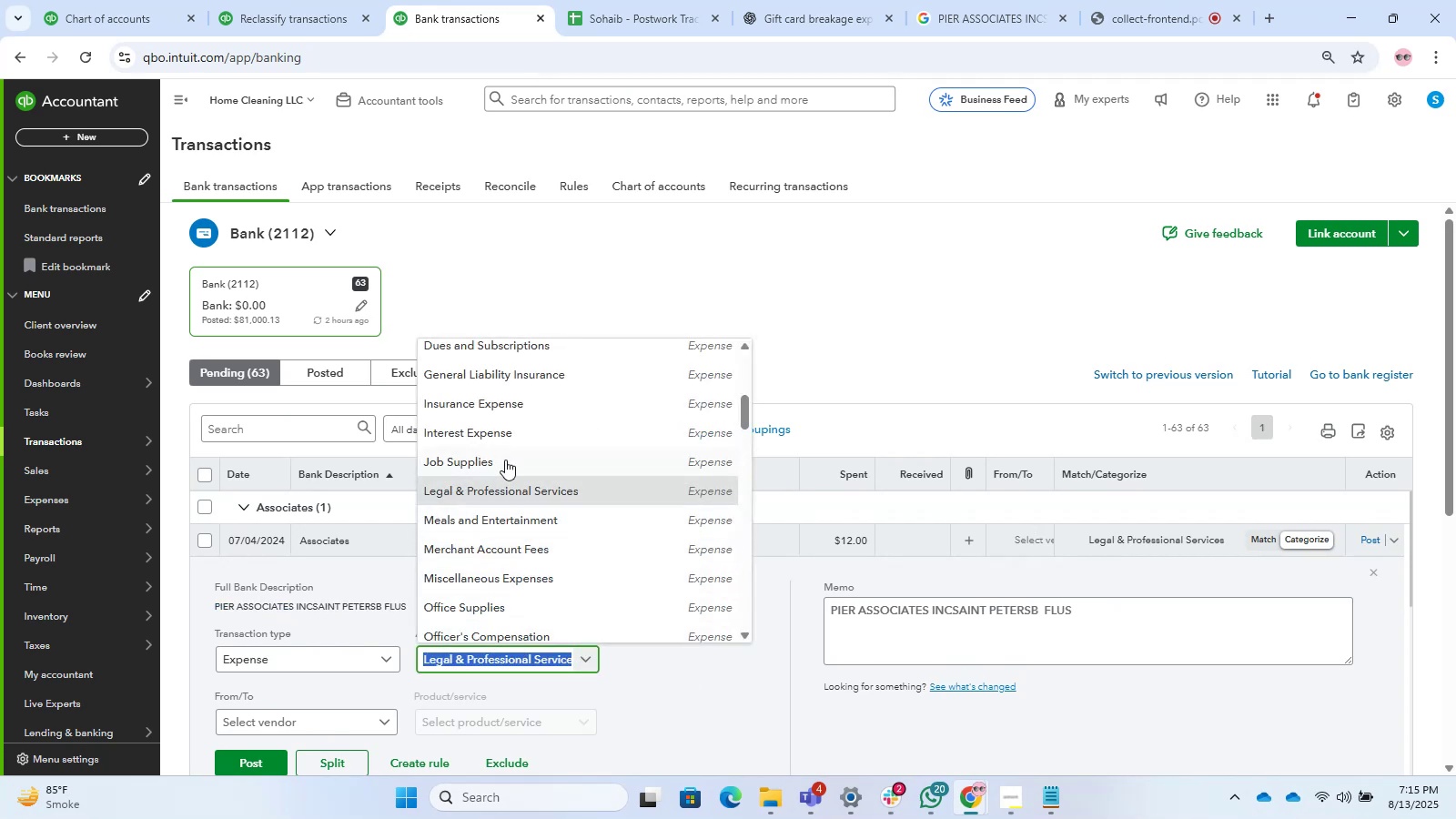 
left_click([504, 410])
 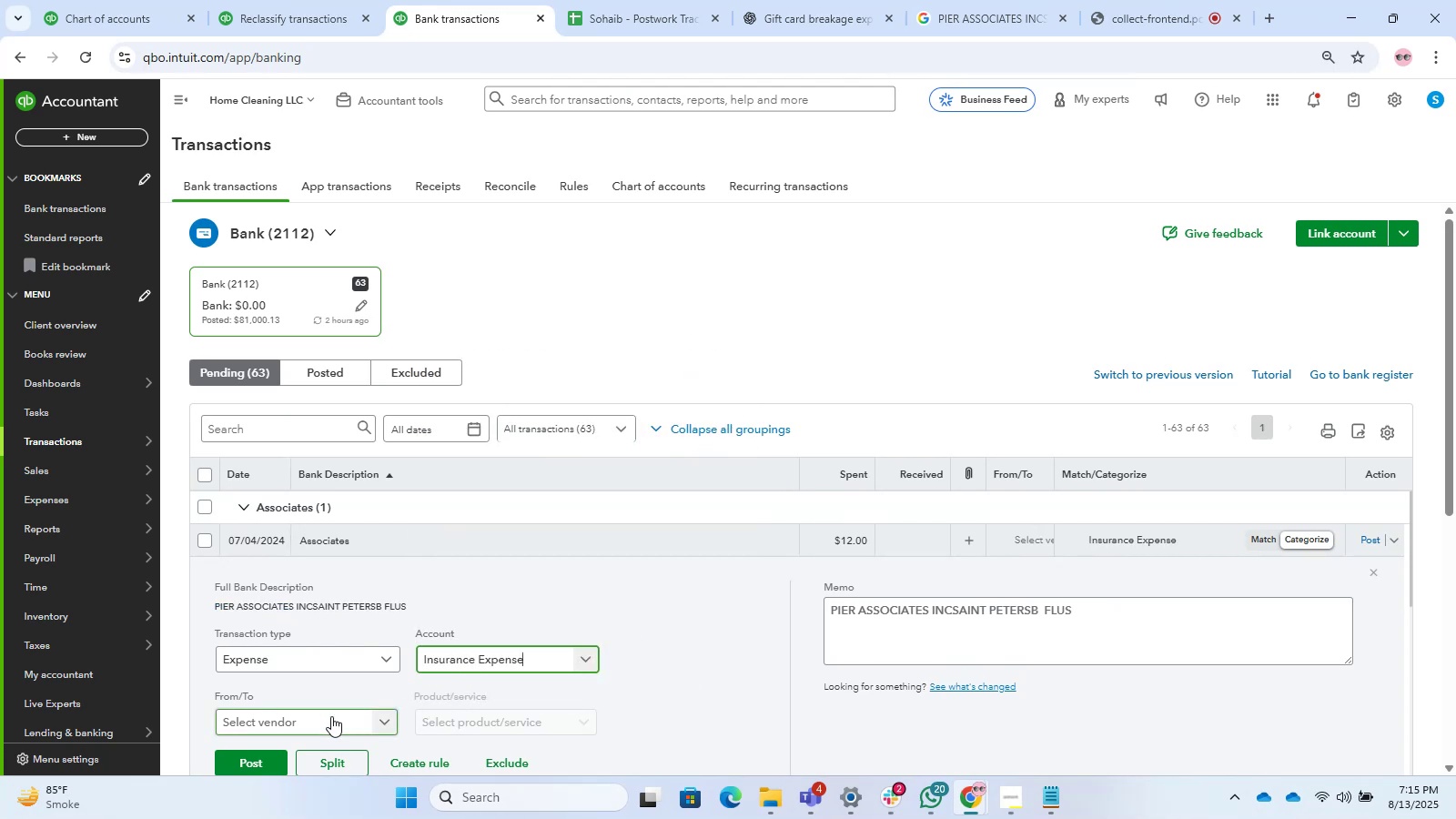 
left_click([331, 716])
 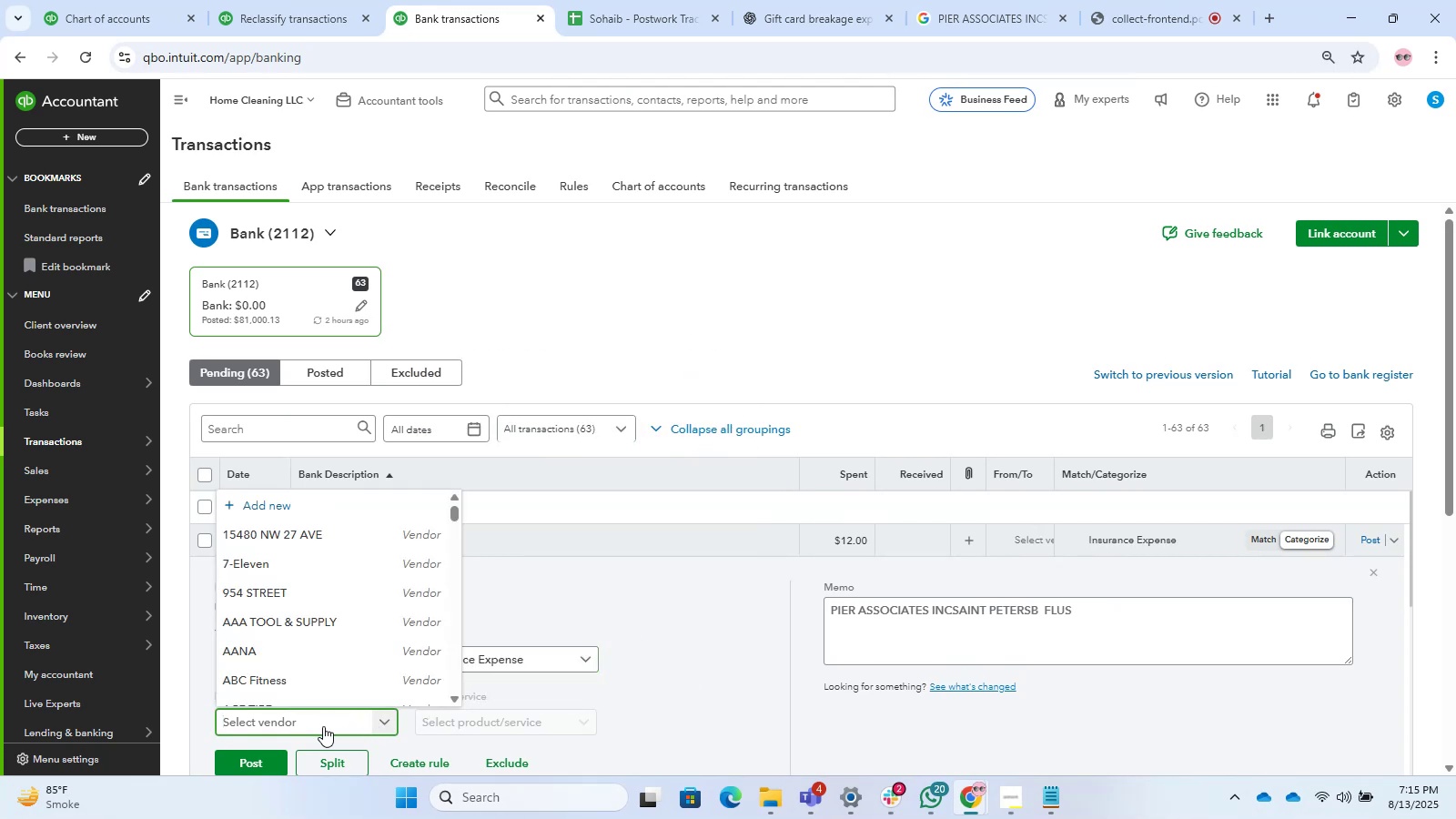 
key(Control+V)
 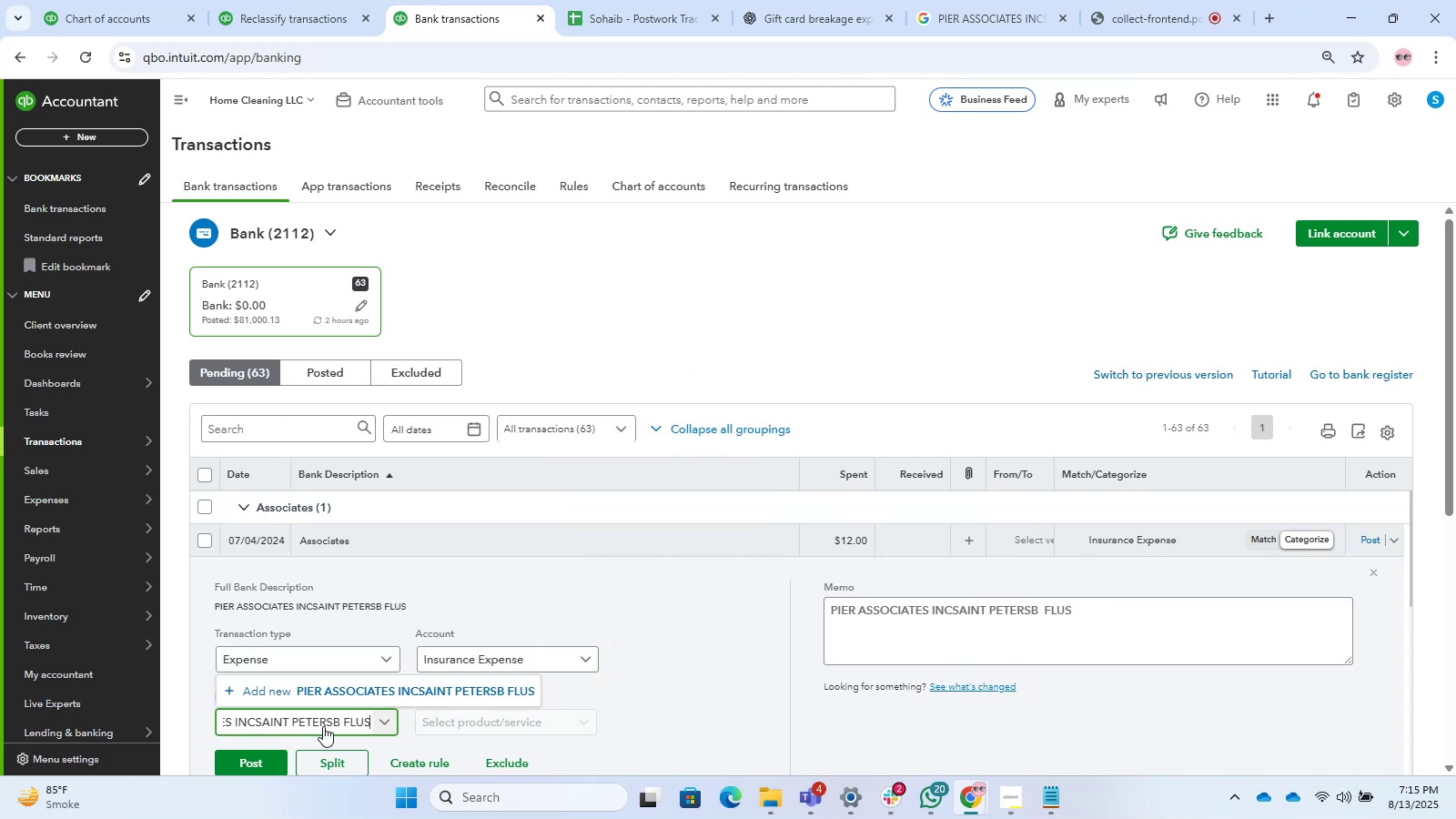 
key(Backspace)
 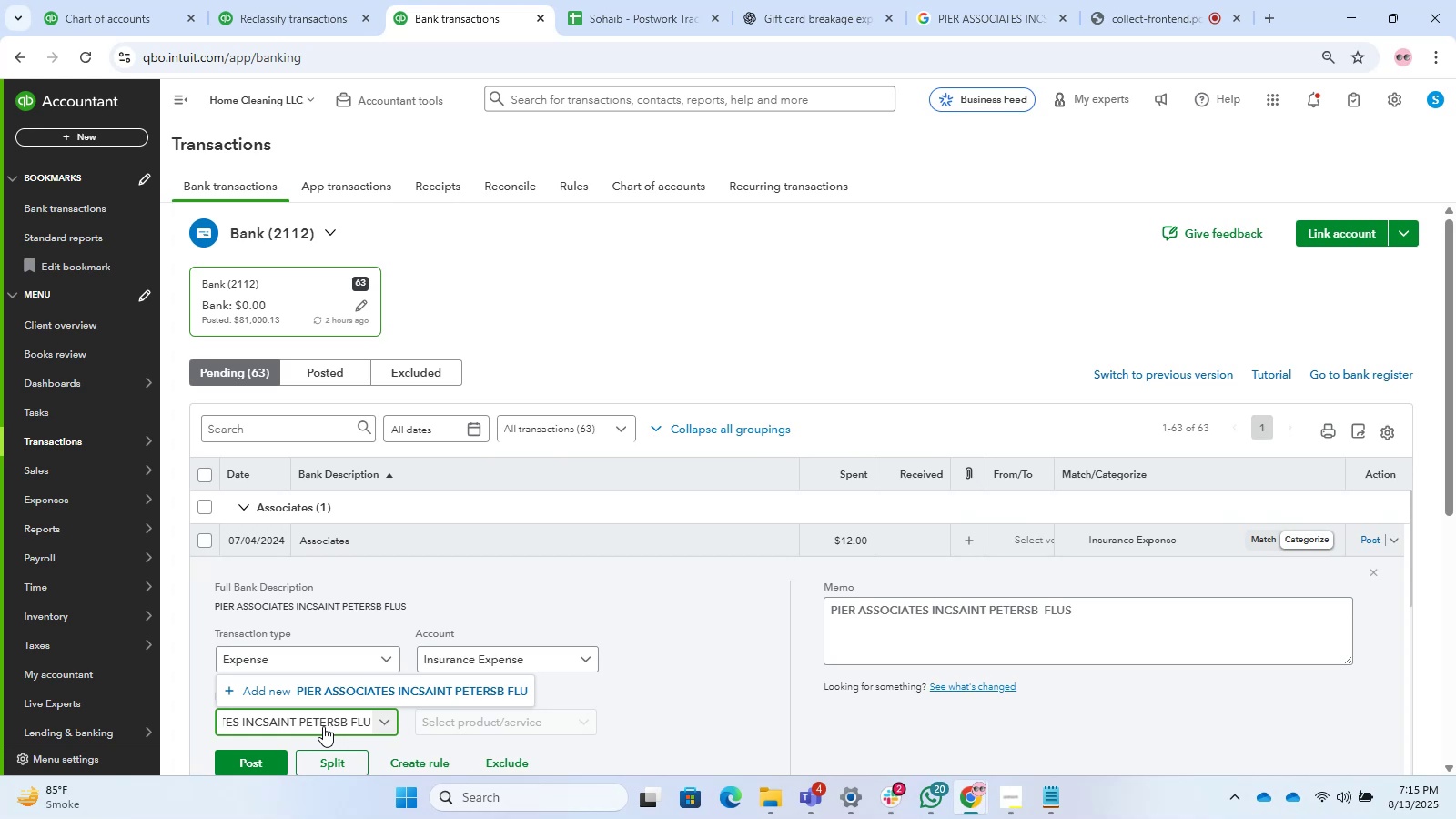 
key(Backspace)
 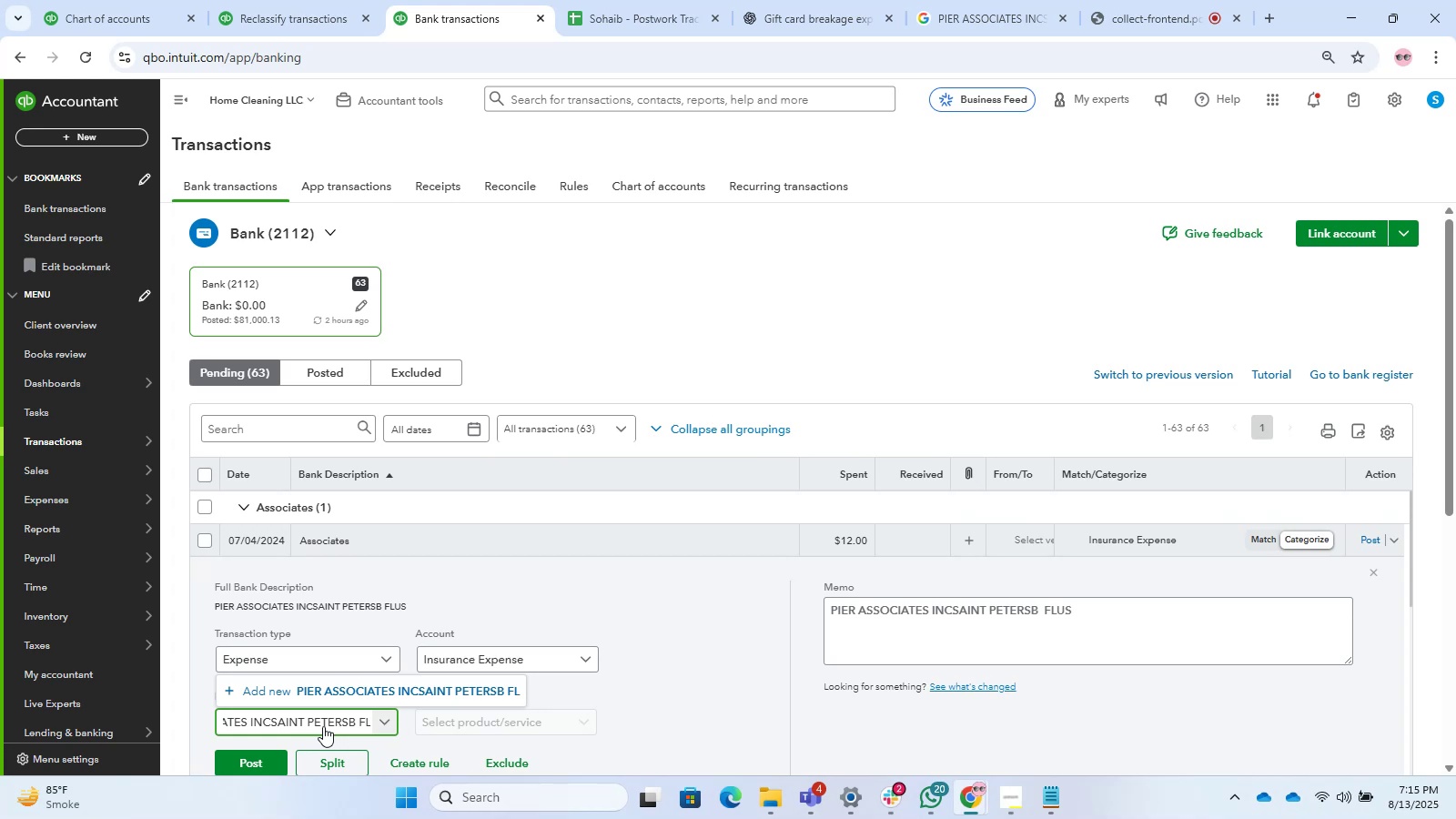 
key(Backspace)
 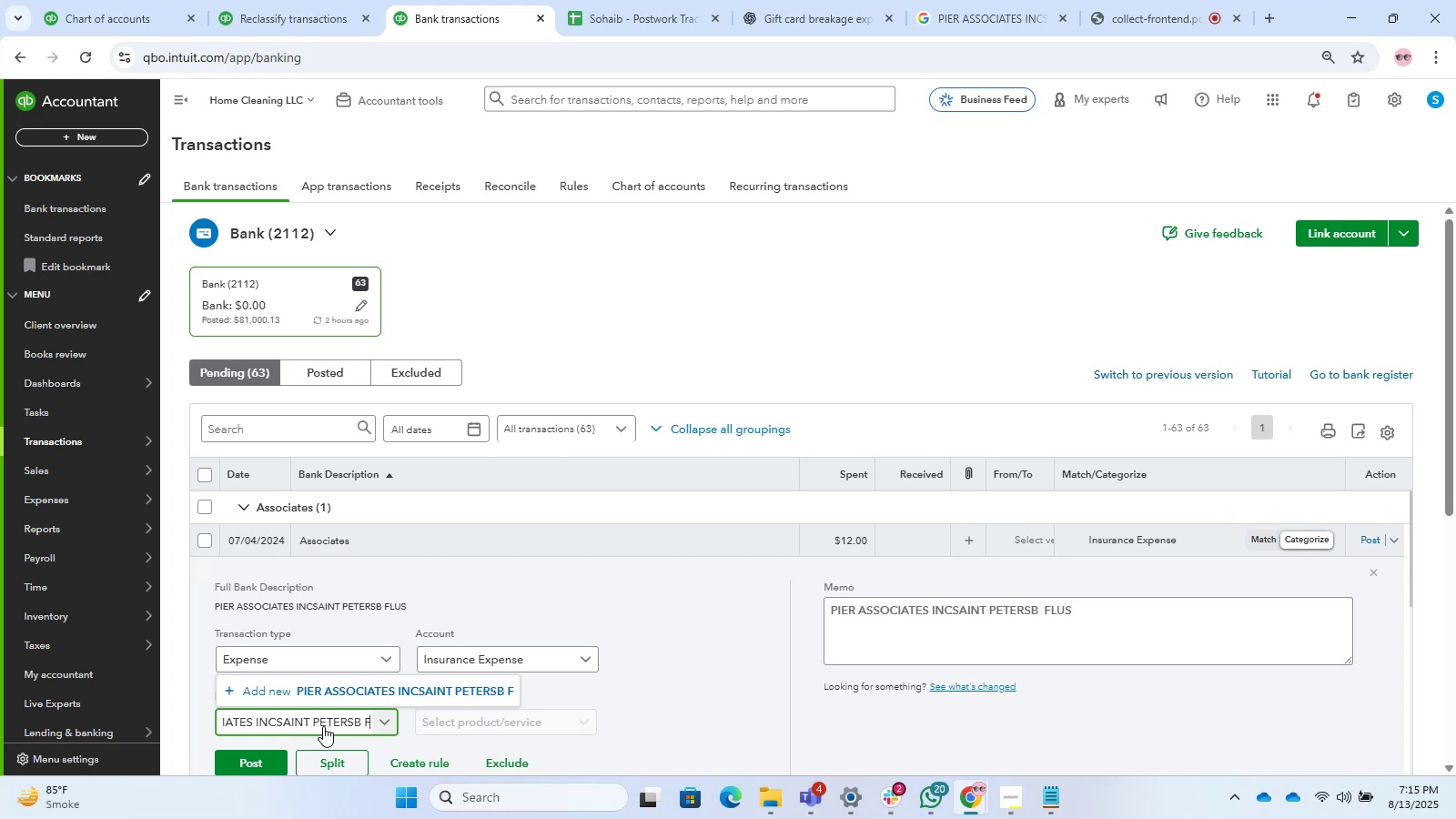 
key(Backspace)
 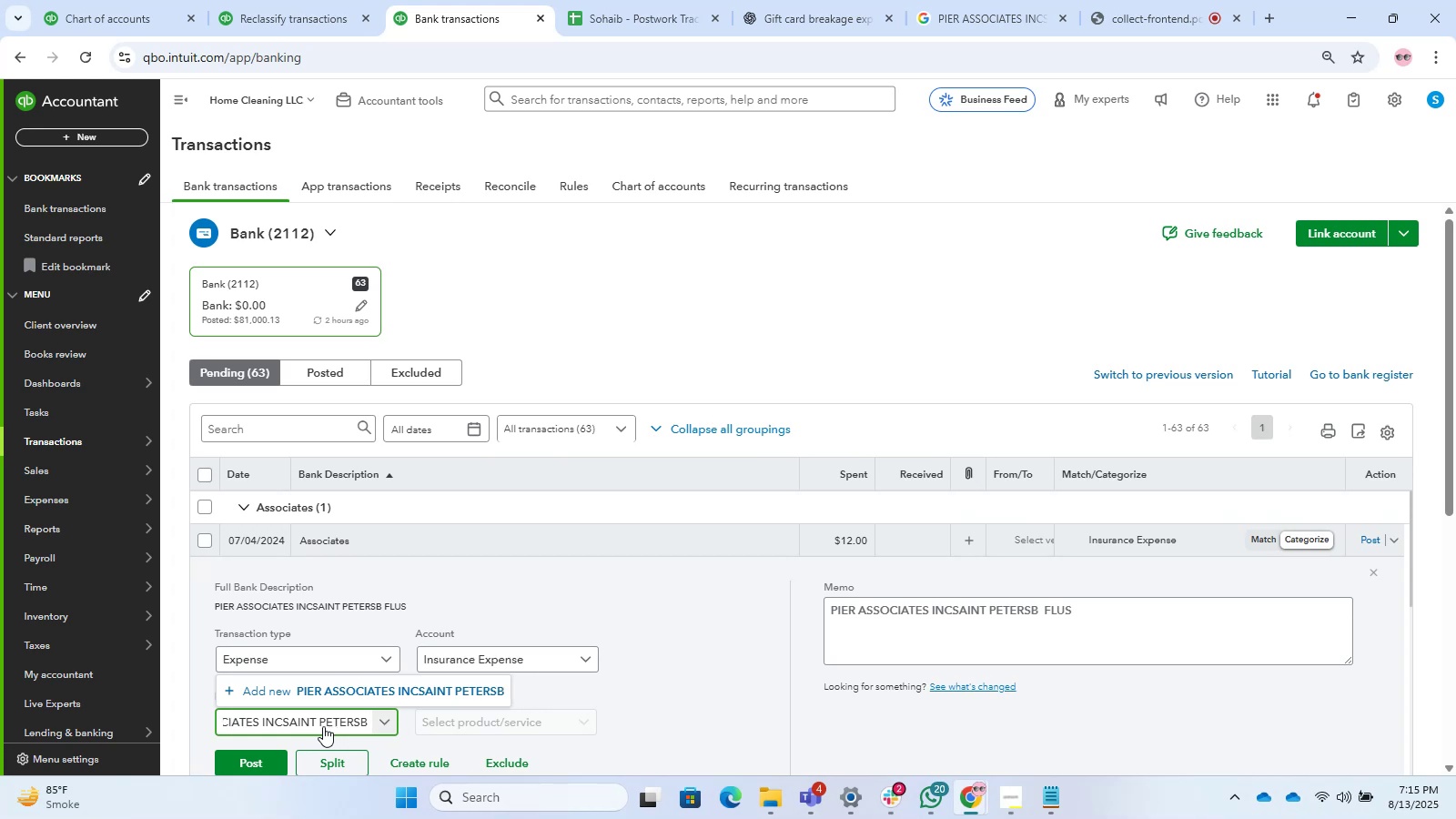 
key(Backspace)
 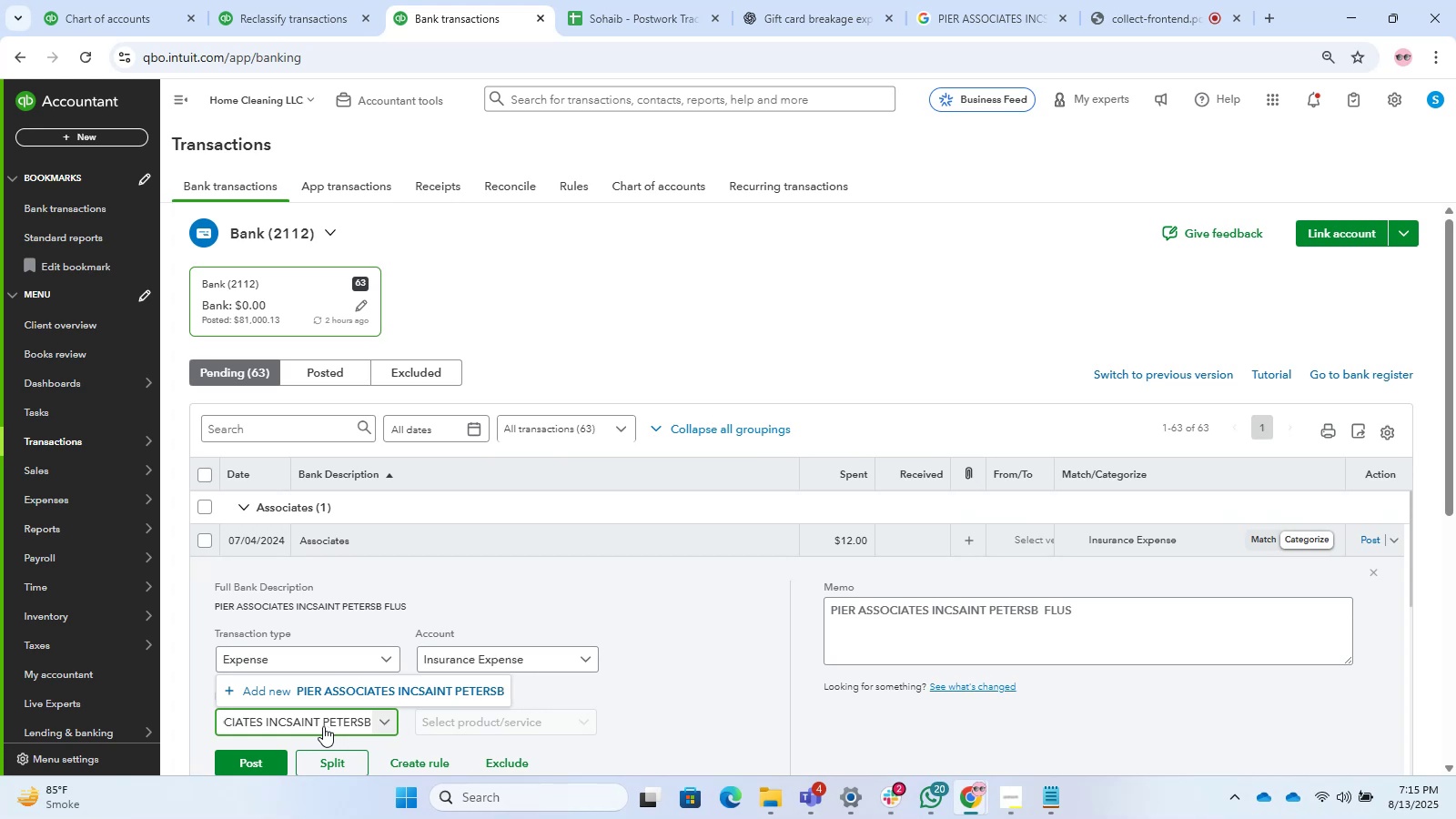 
key(Backspace)
 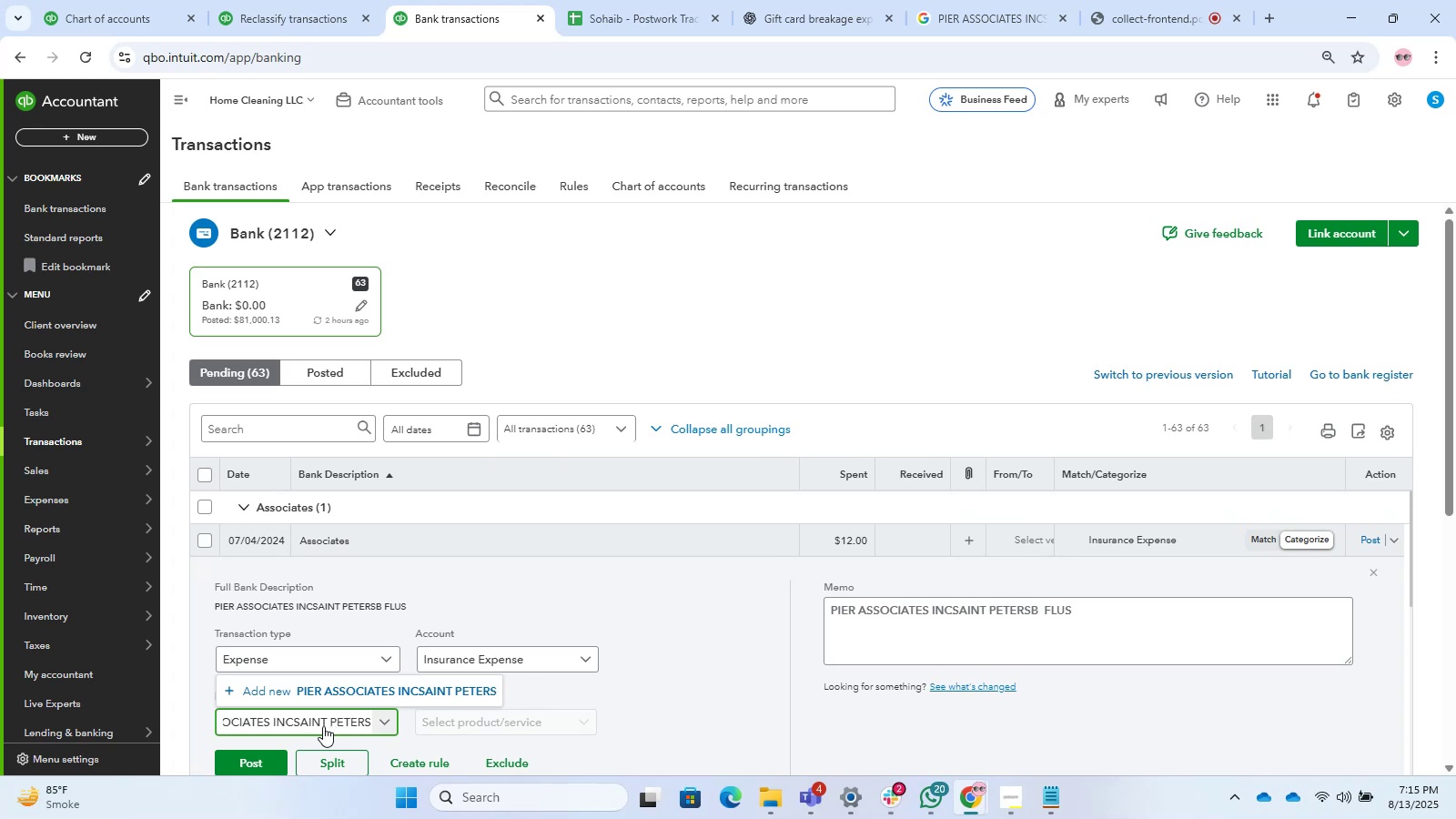 
key(Backspace)
 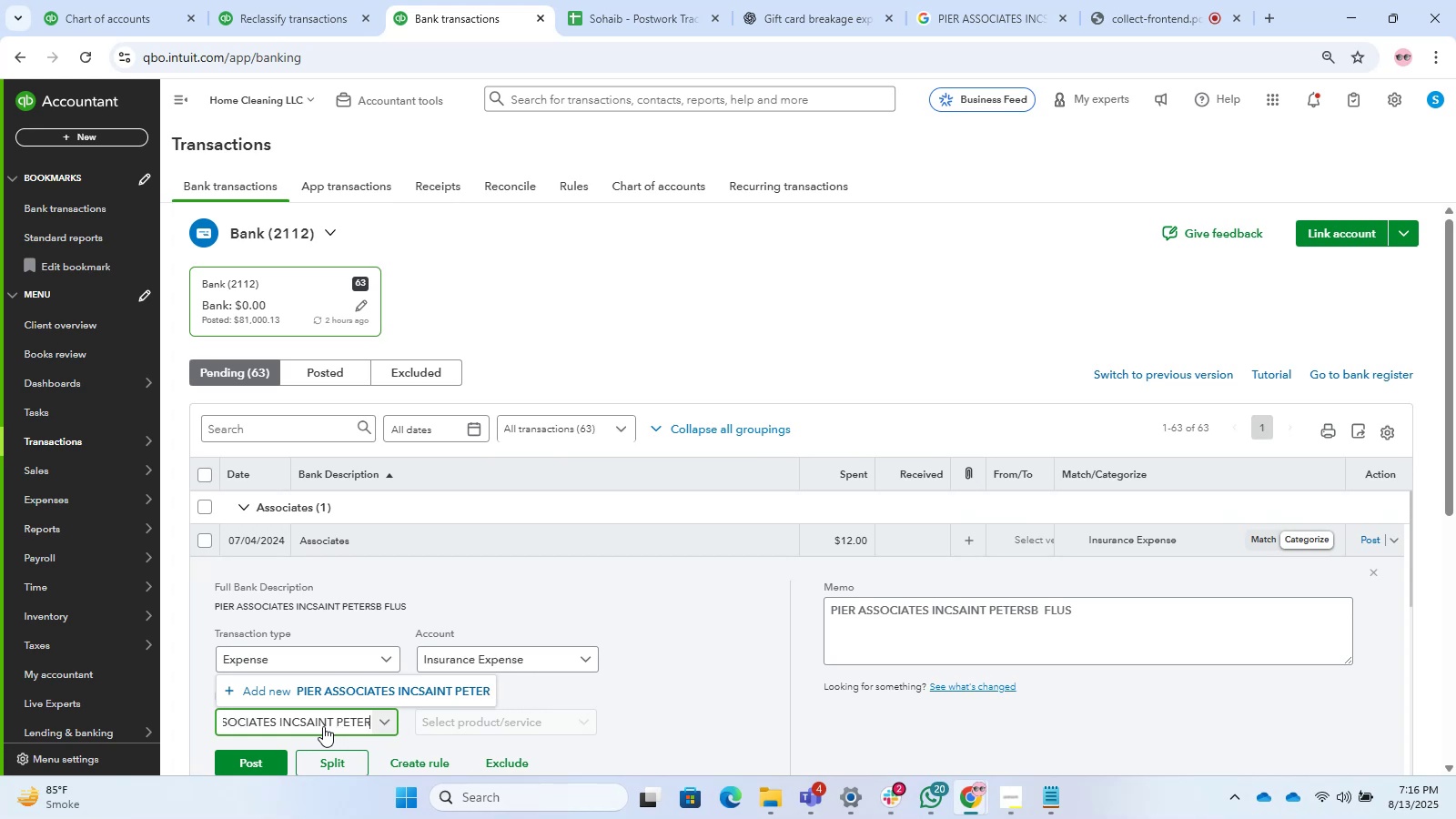 
key(Backspace)
 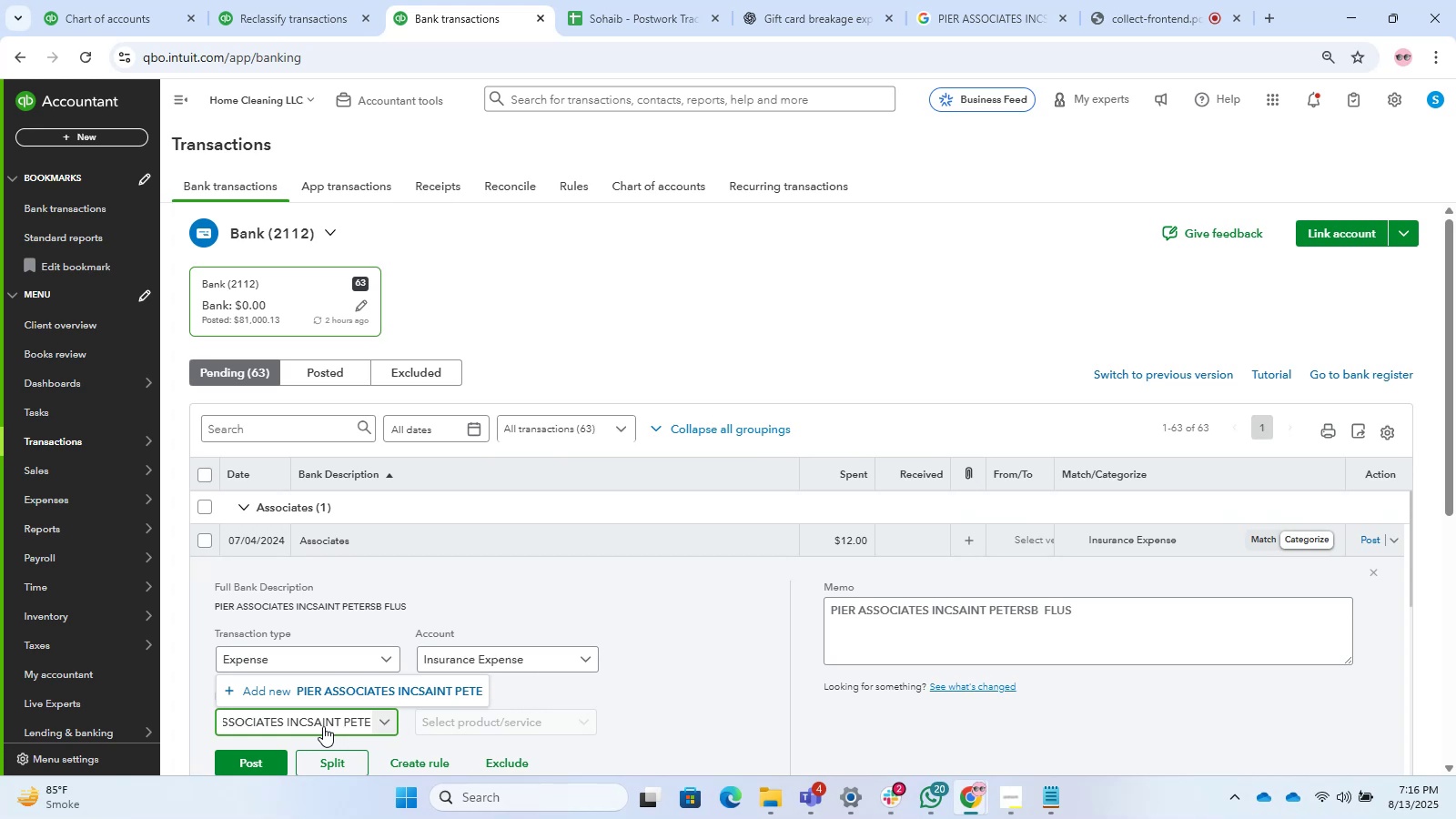 
key(Backspace)
 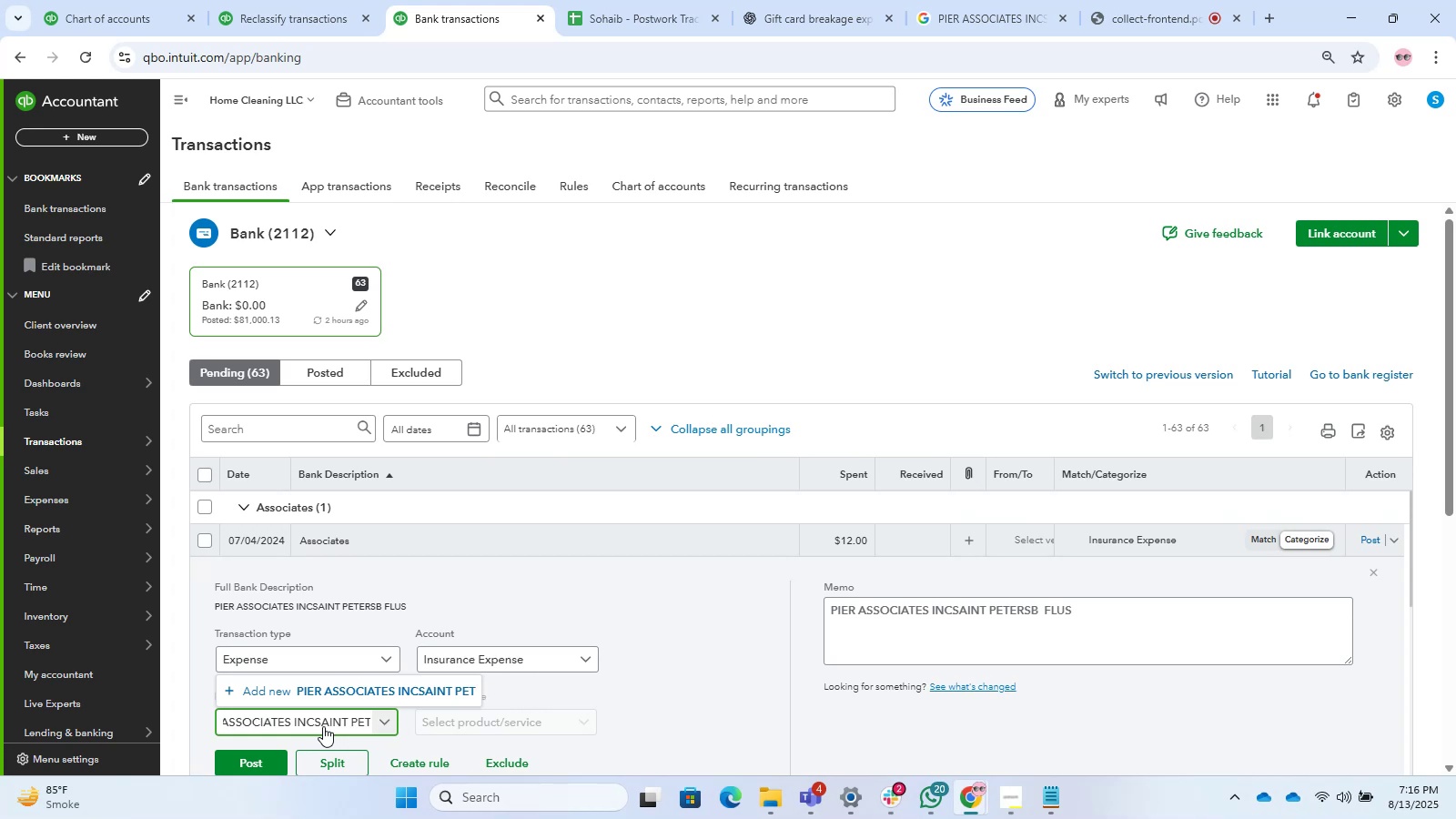 
key(Backspace)
 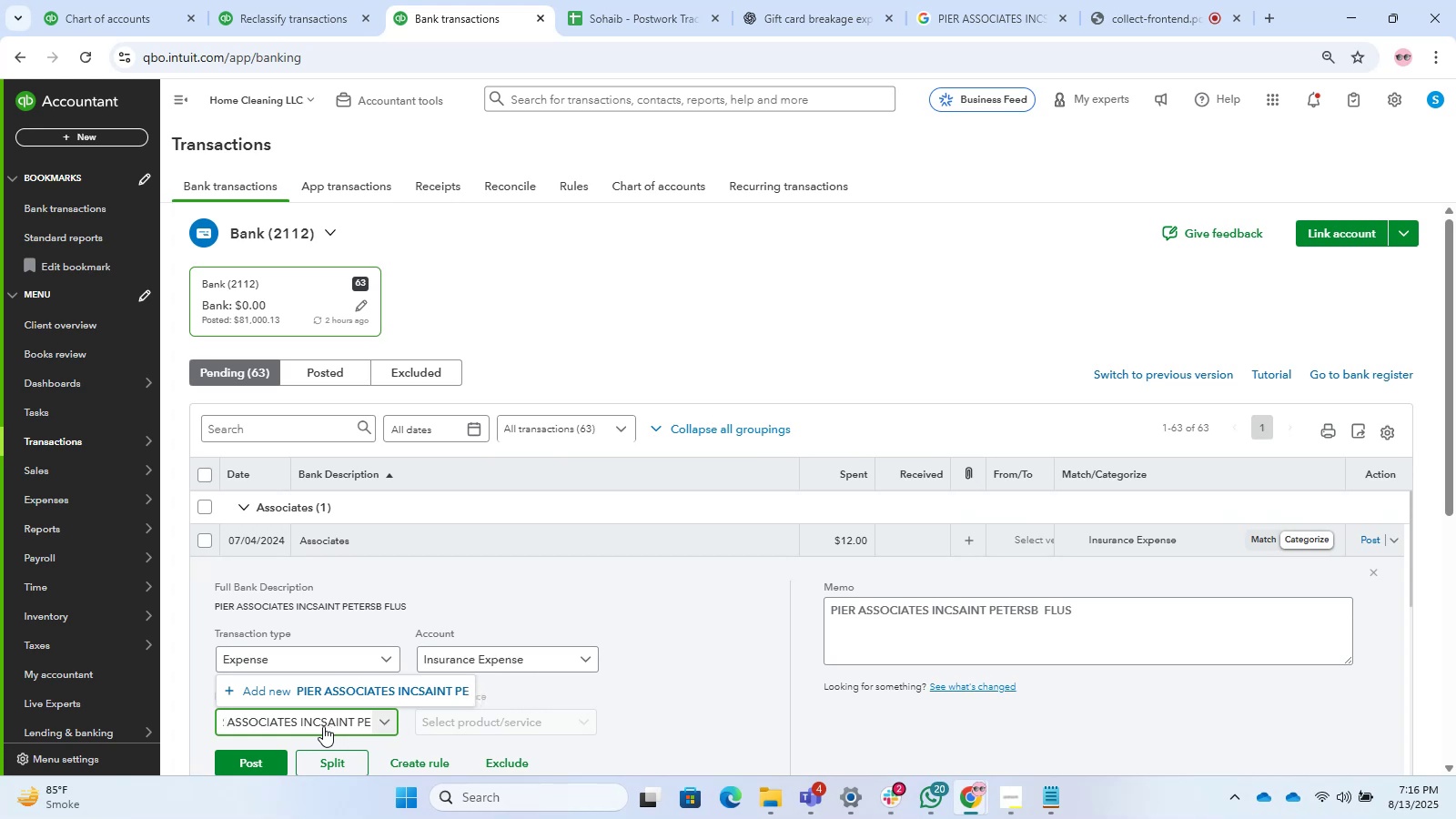 
key(Backspace)
 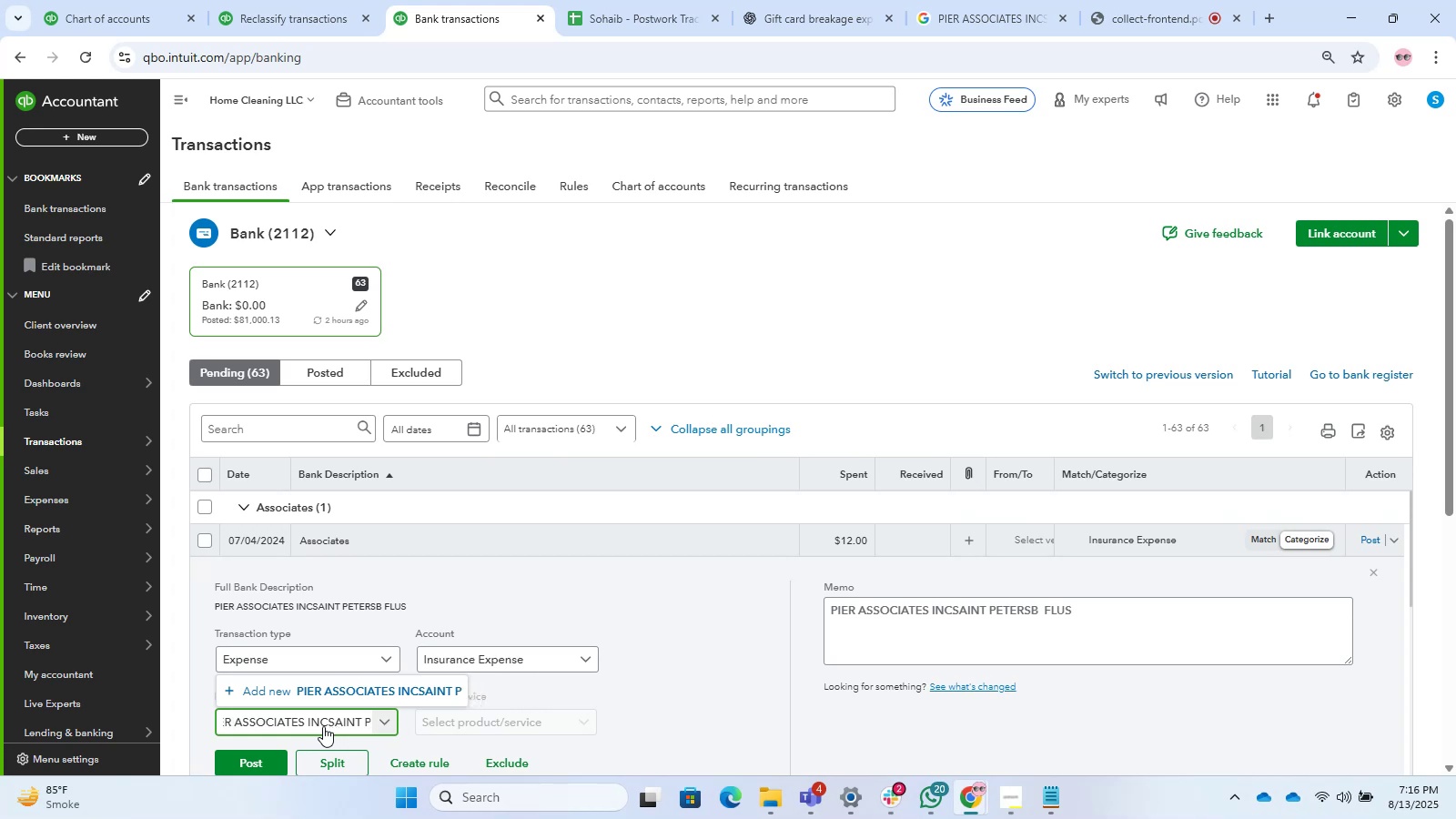 
key(Backspace)
 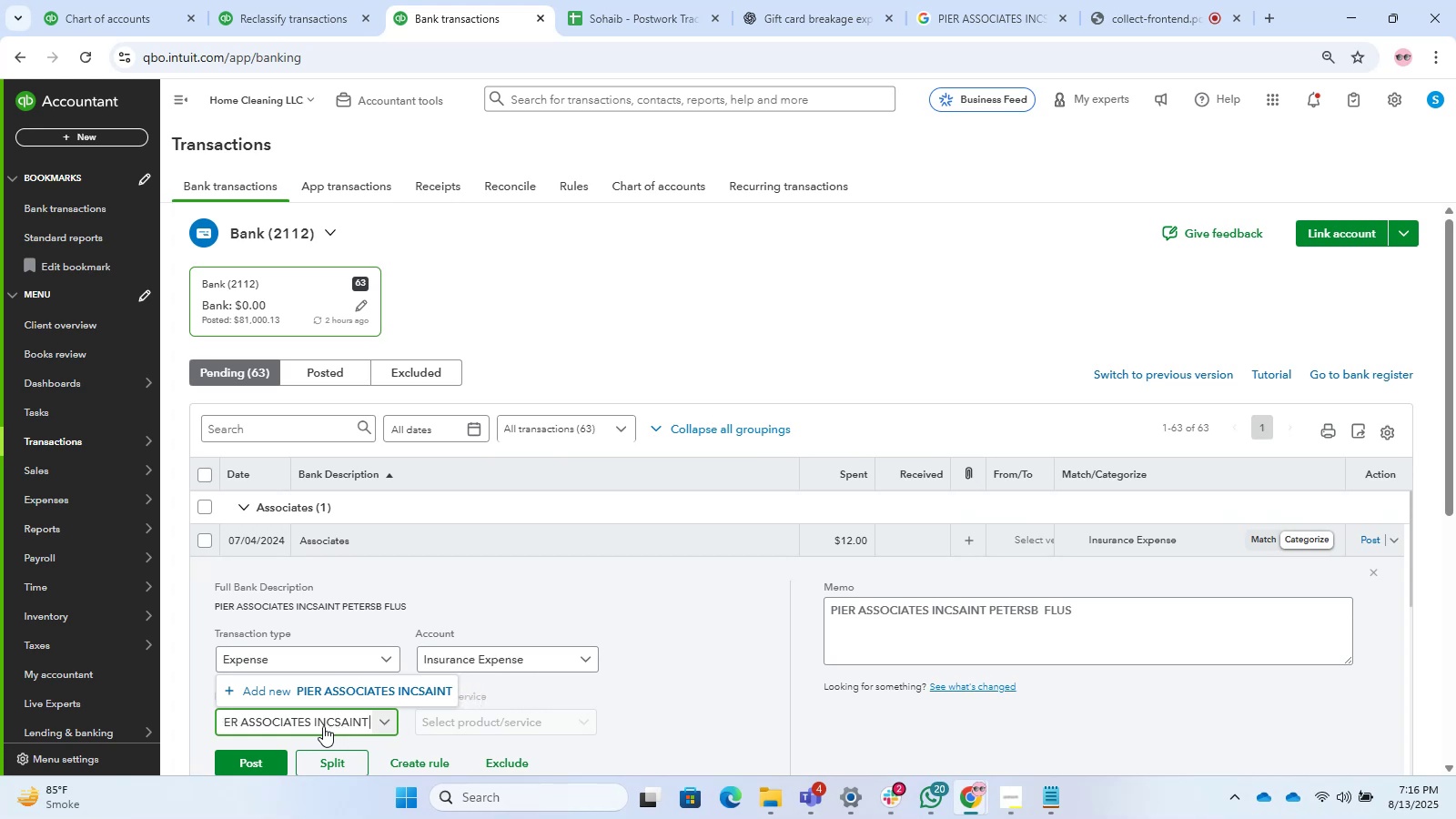 
key(Backspace)
 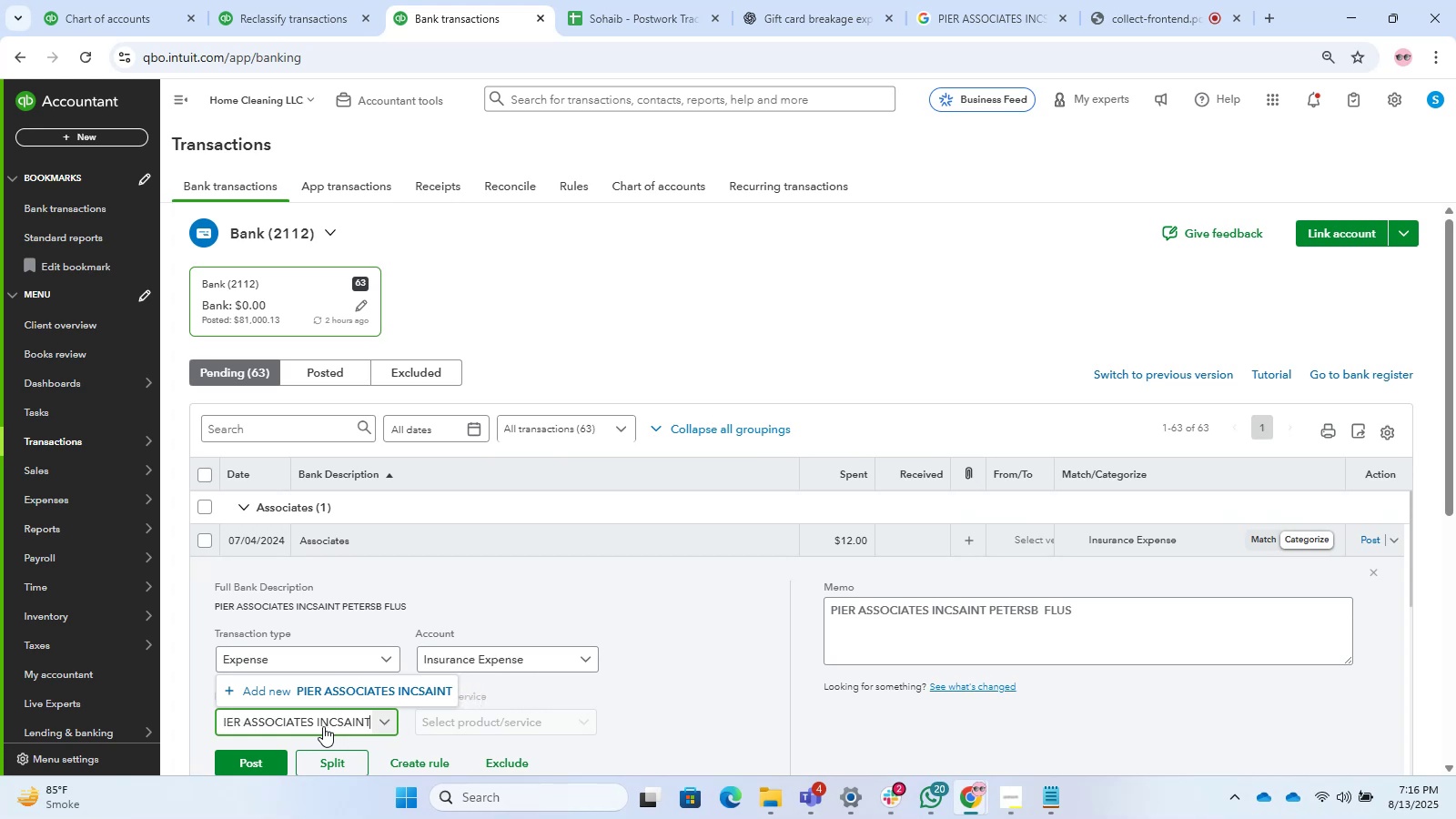 
key(Backspace)
 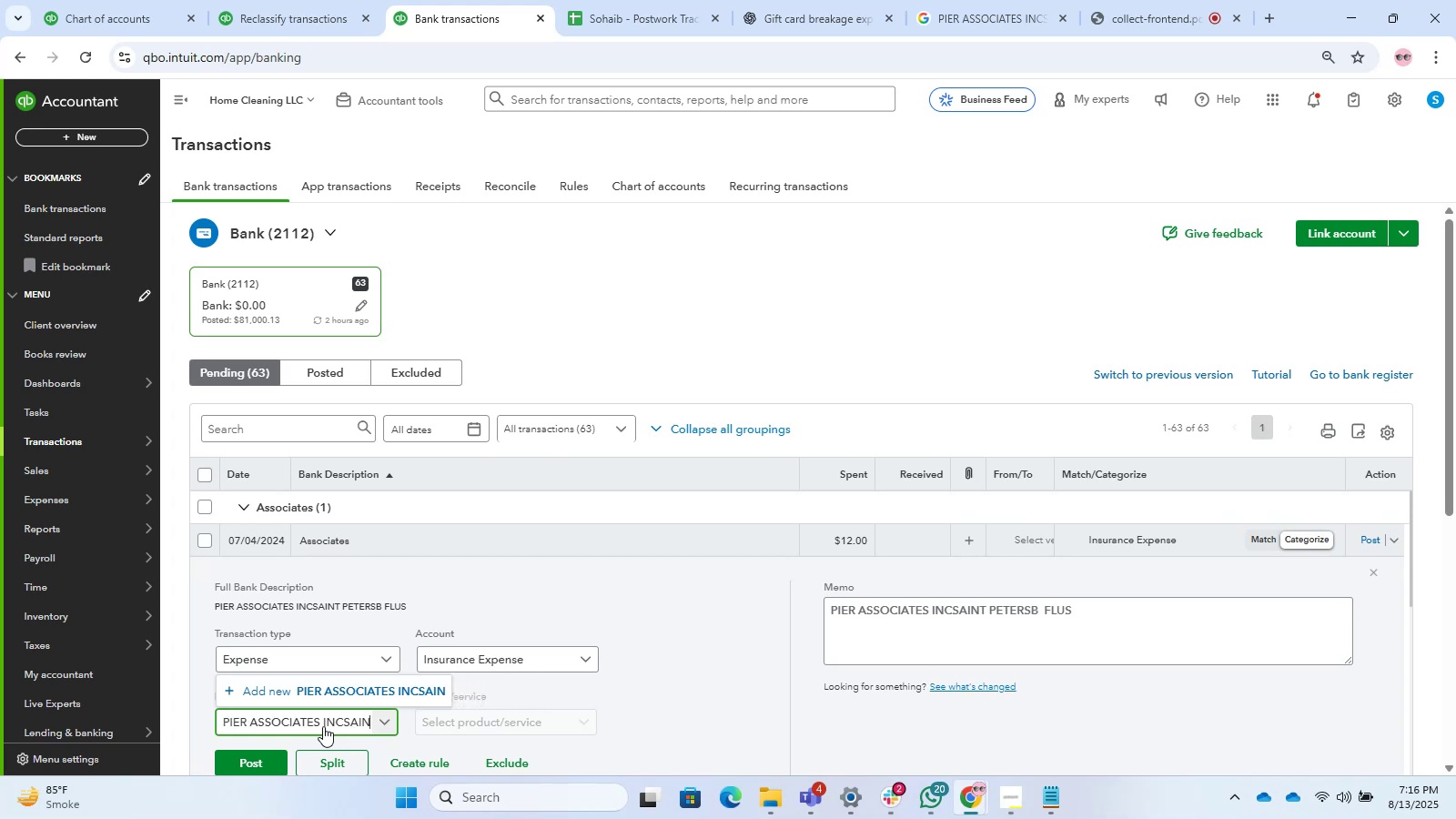 
key(Backspace)
 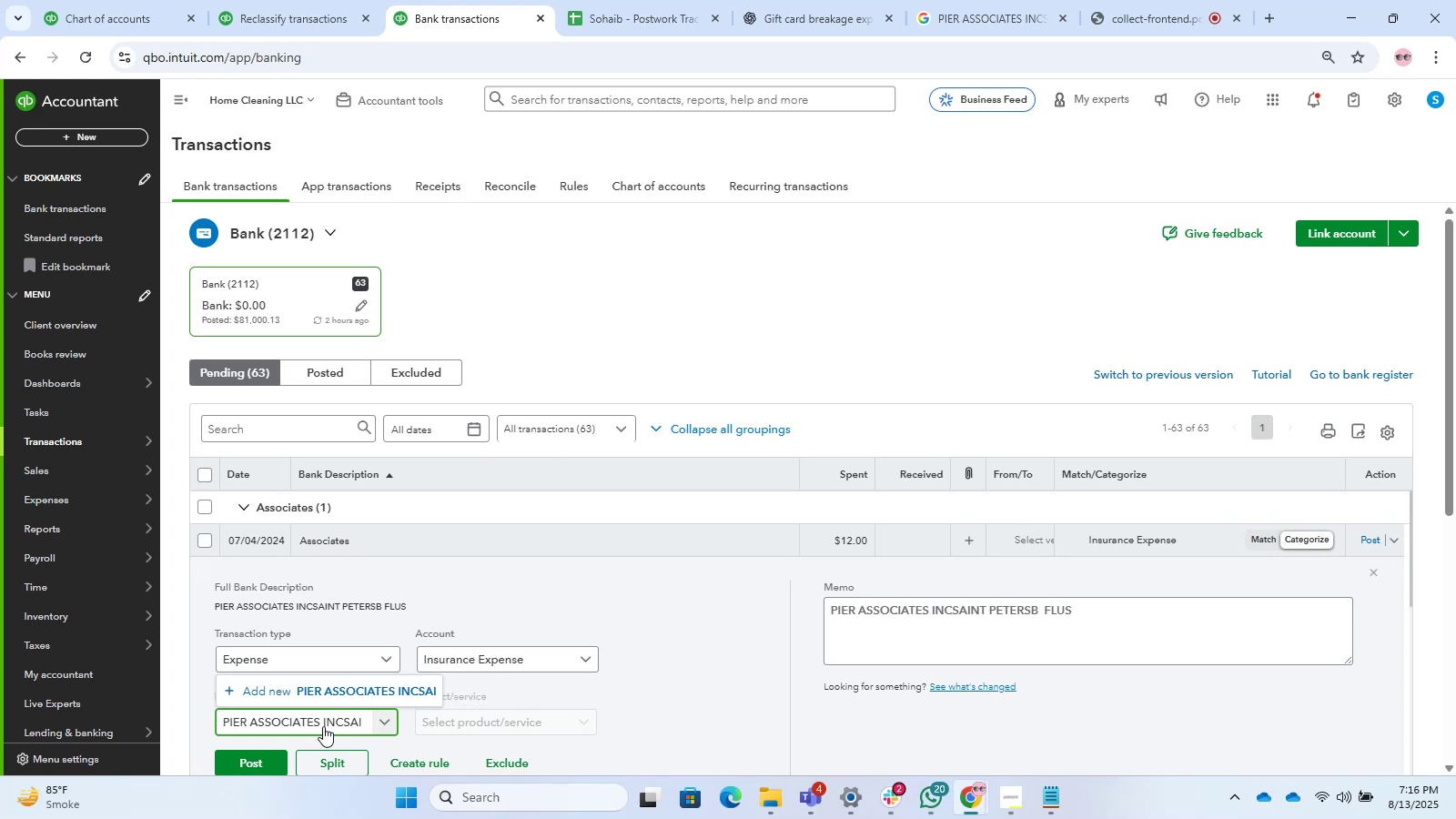 
key(Backspace)
 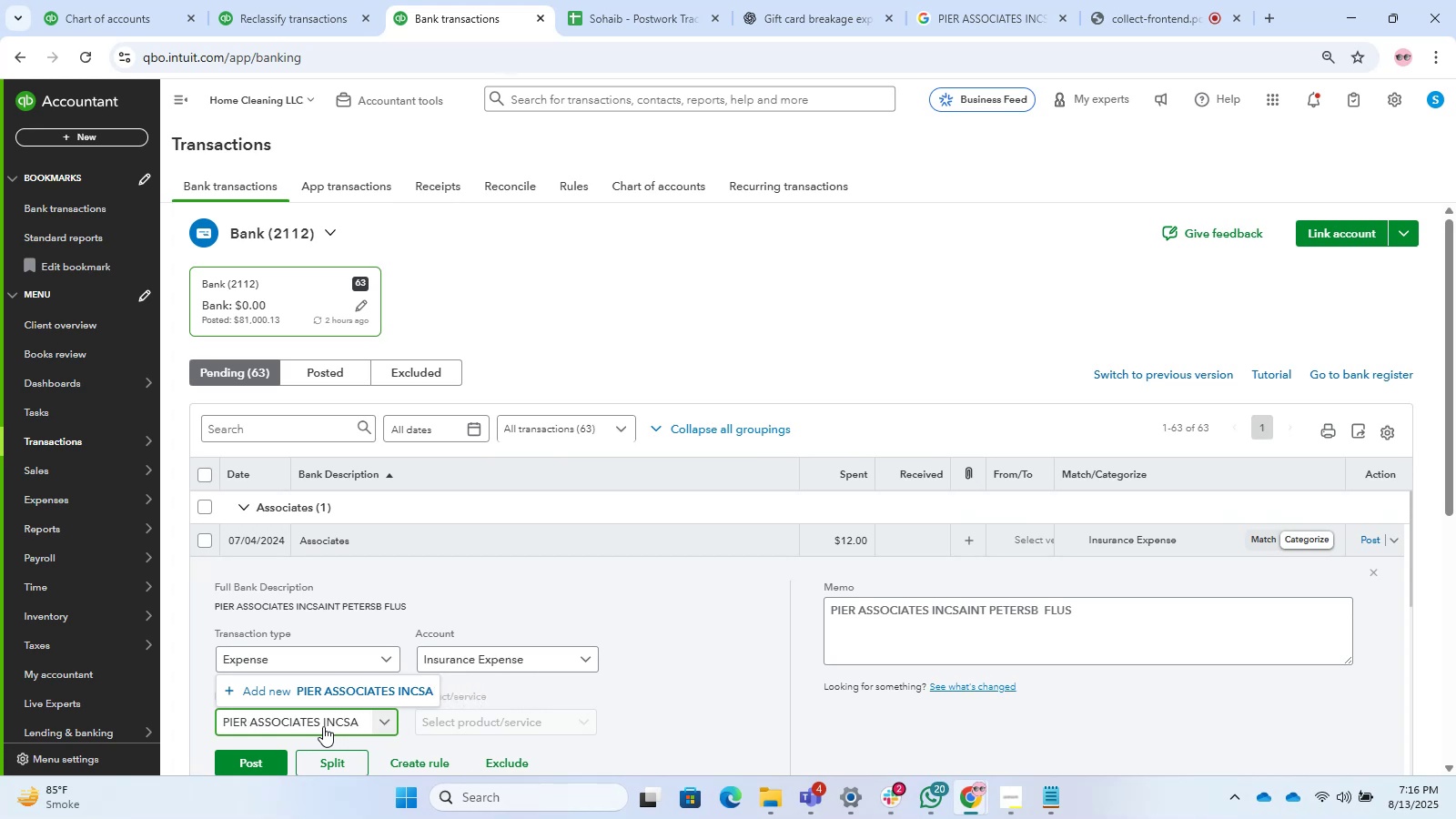 
key(Backspace)
 